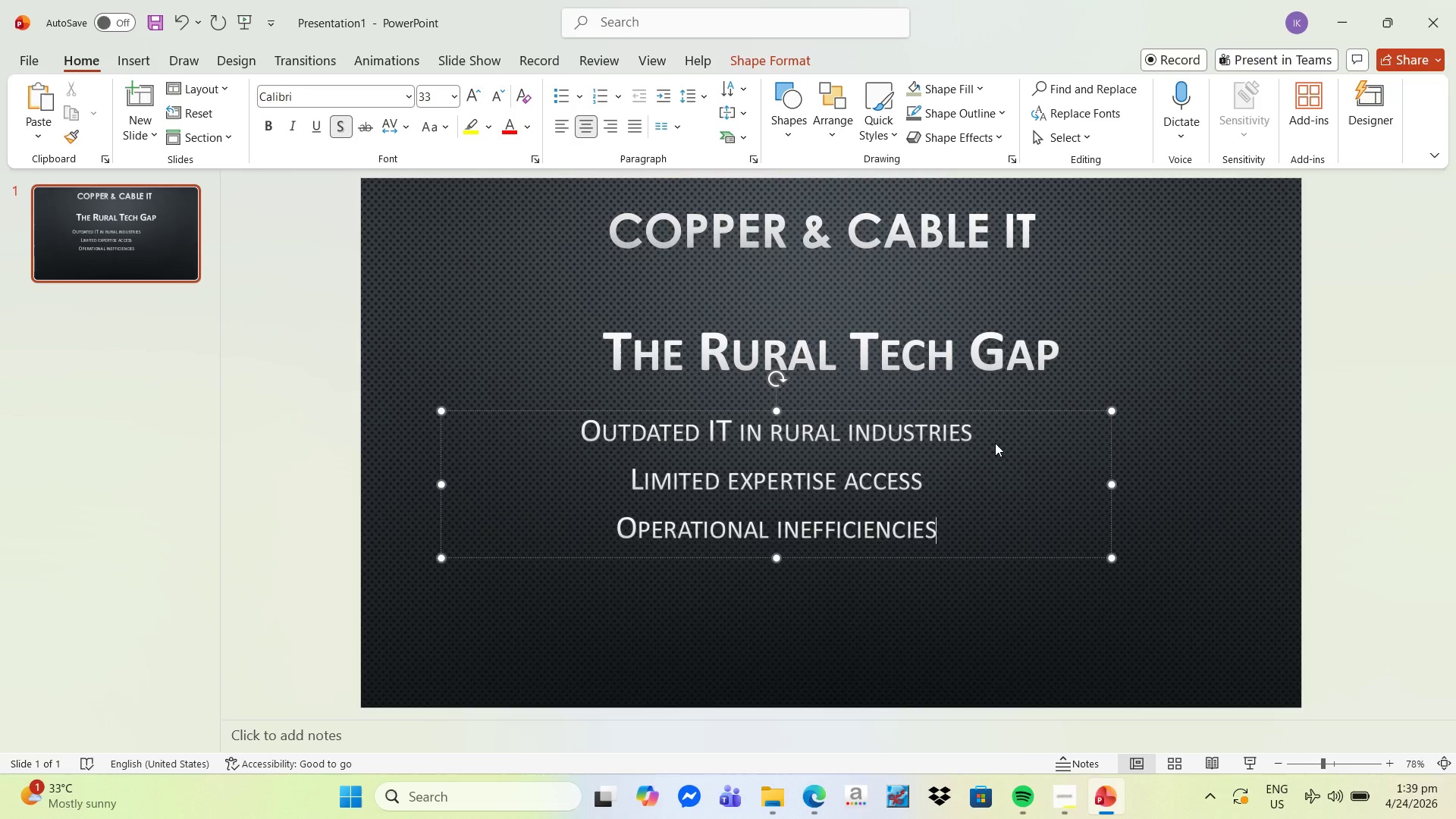 
key(Enter)
 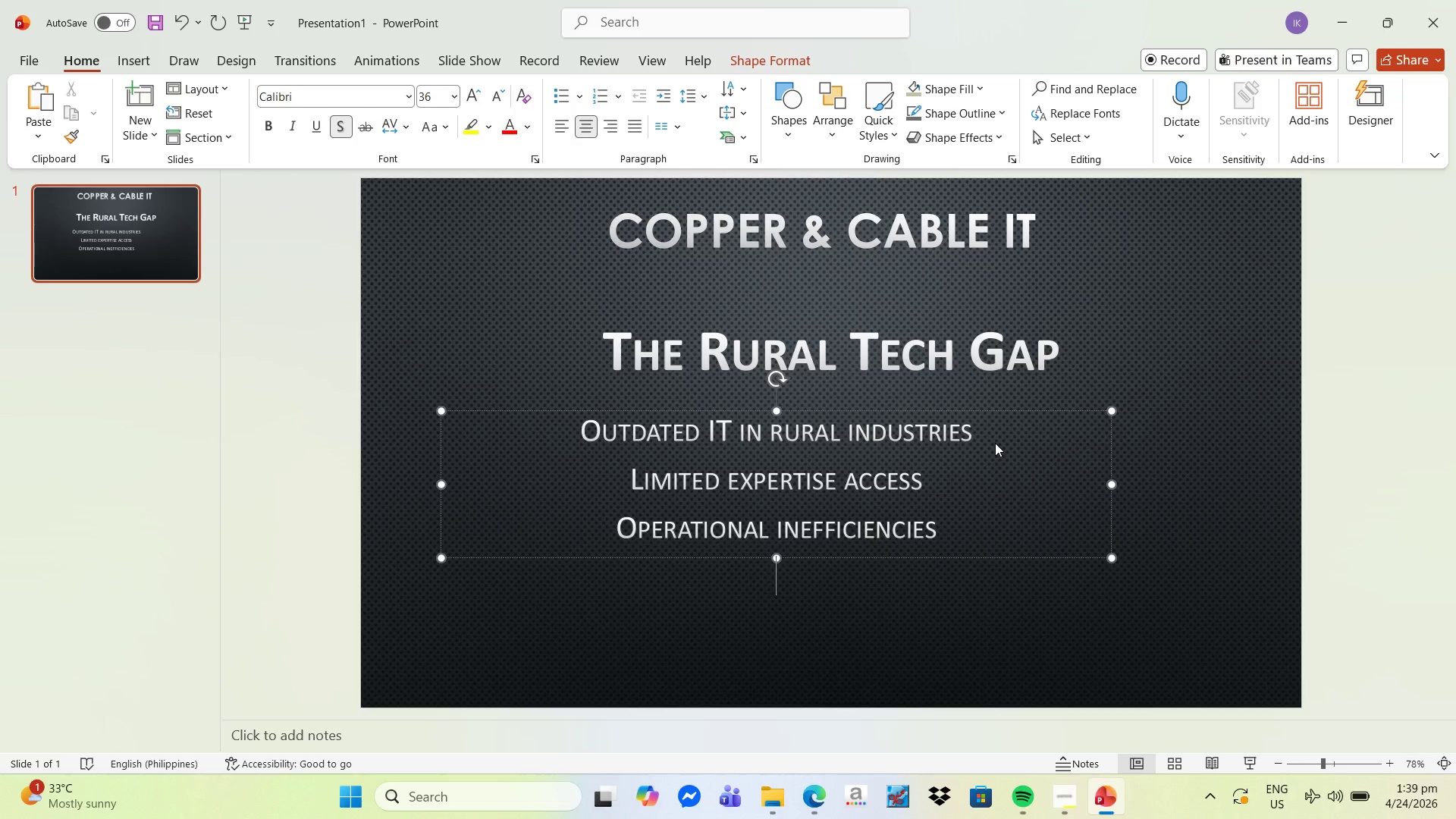 
type(ignored by urban IT firms)
 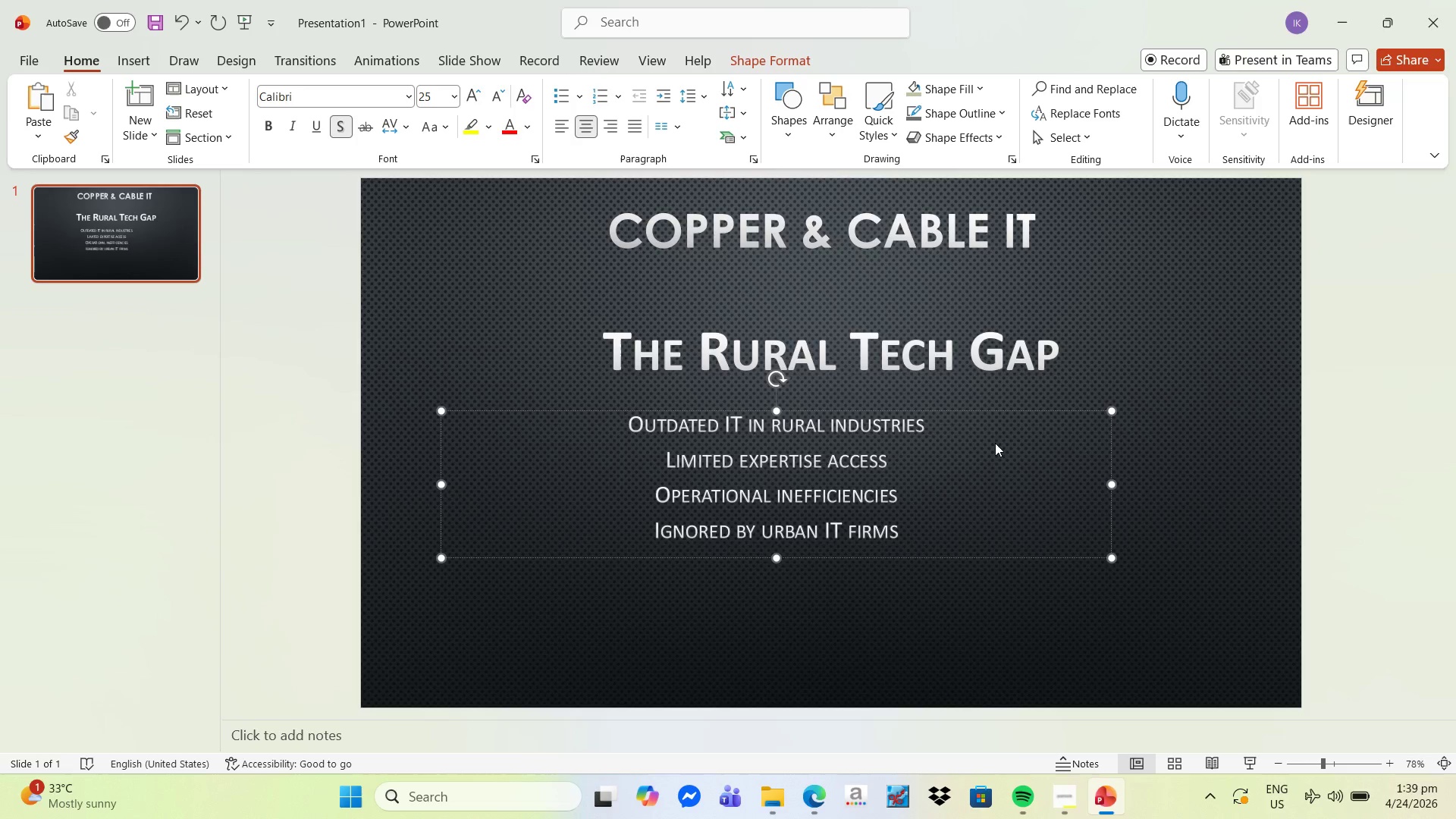 
left_click([1371, 130])
 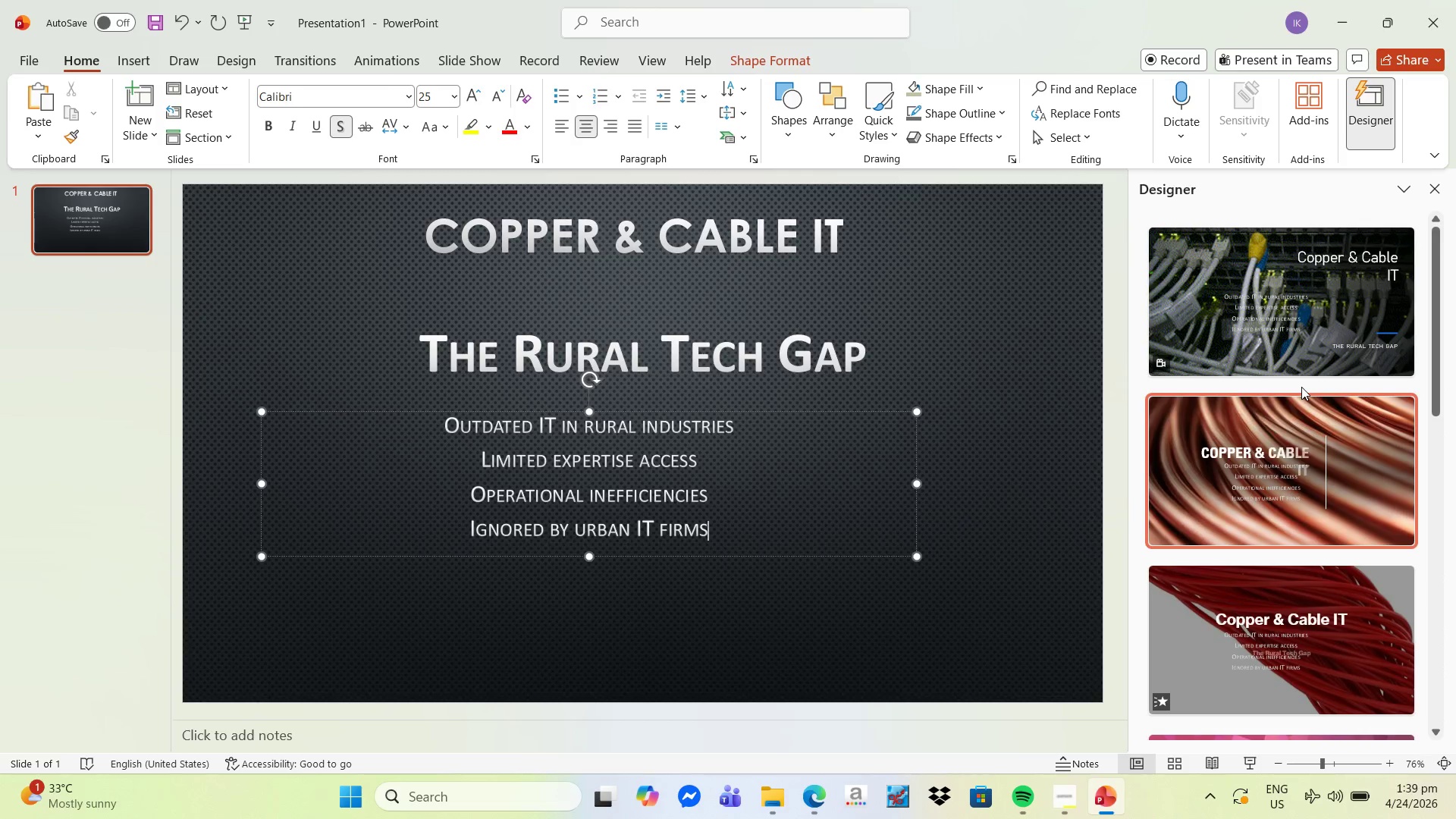 
wait(6.86)
 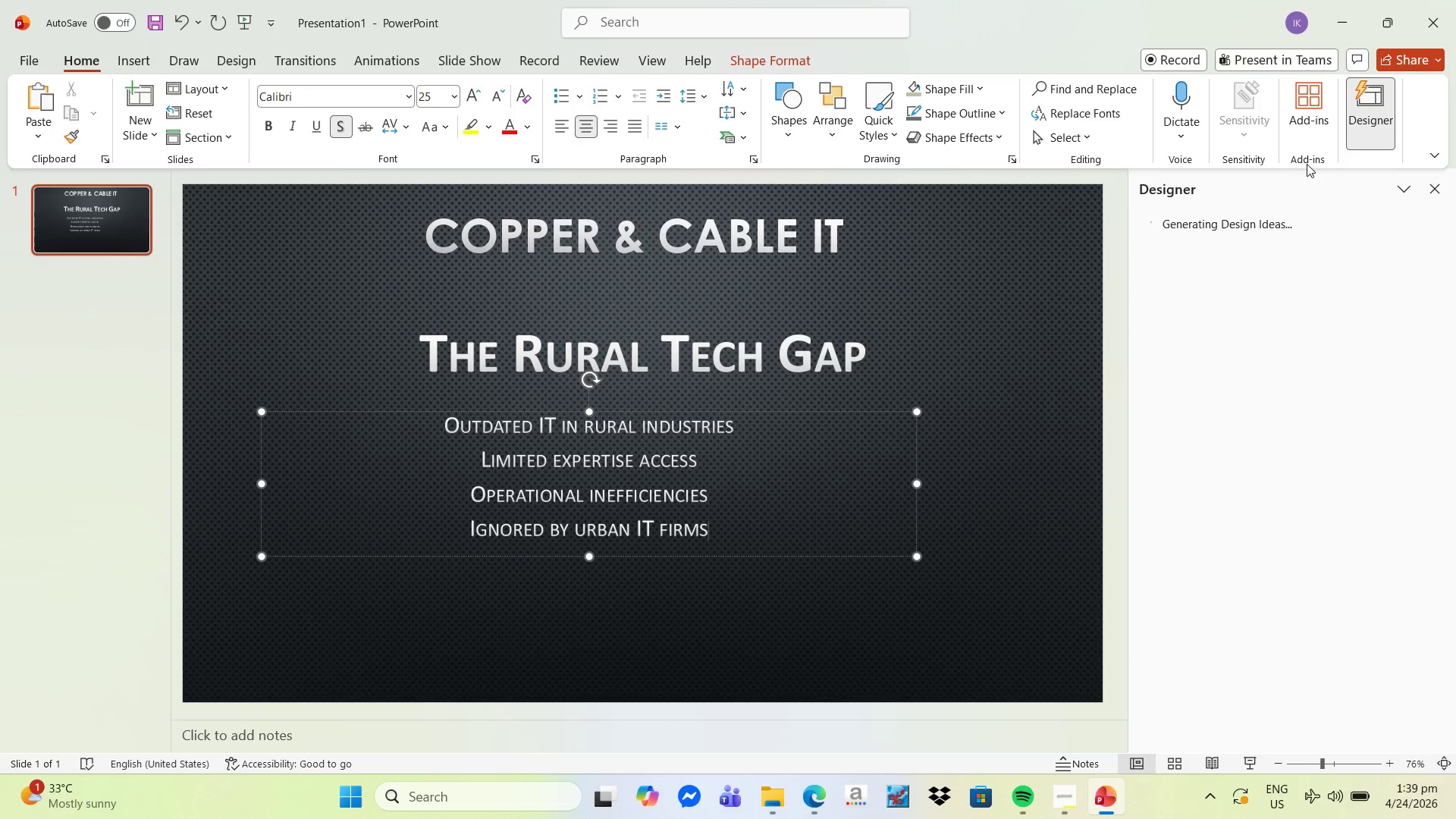 
scroll: coordinate [1301, 387], scroll_direction: down, amount: 2.0
 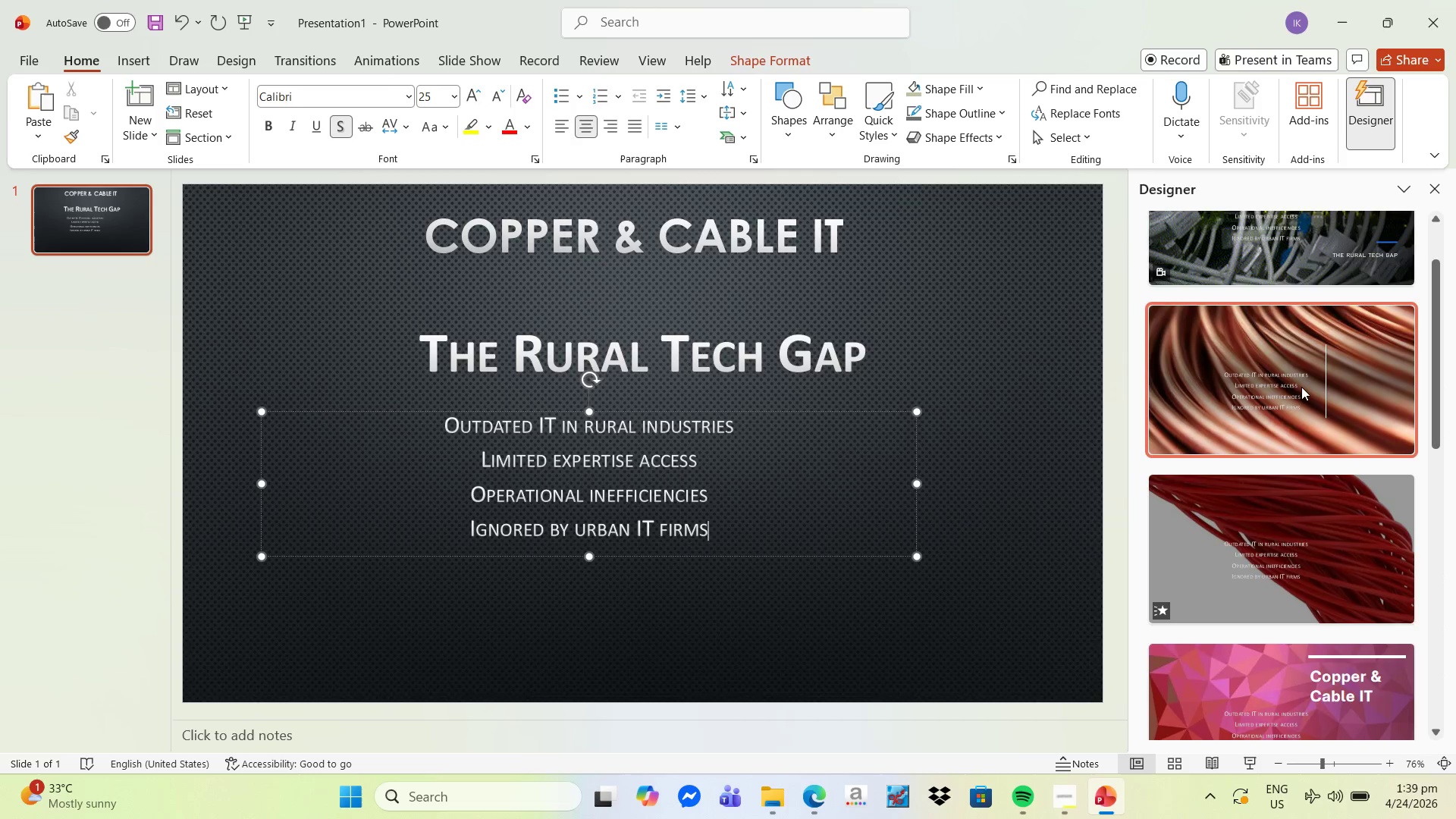 
scroll: coordinate [1301, 387], scroll_direction: up, amount: 2.0
 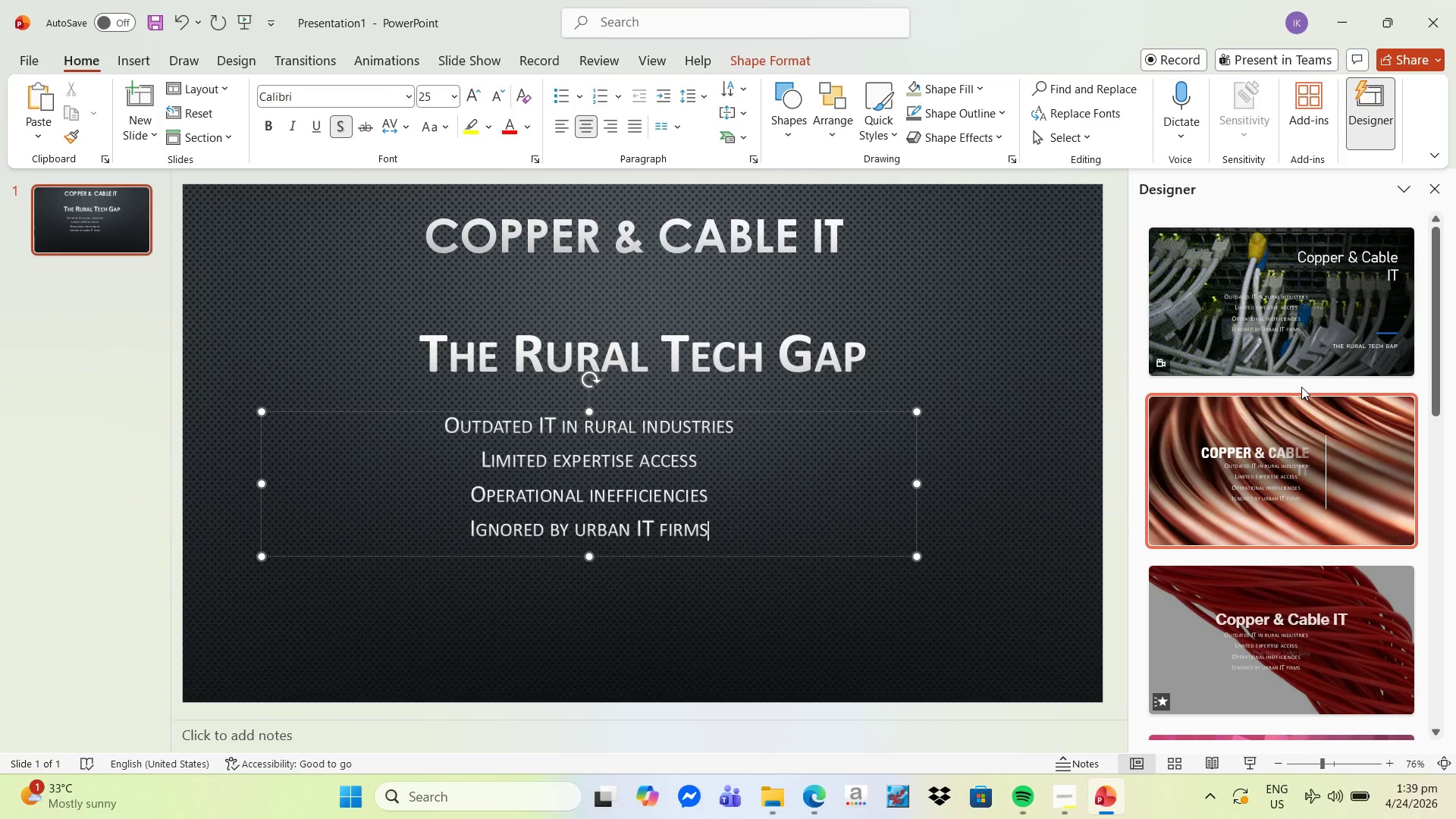 
scroll: coordinate [1294, 518], scroll_direction: down, amount: 24.0
 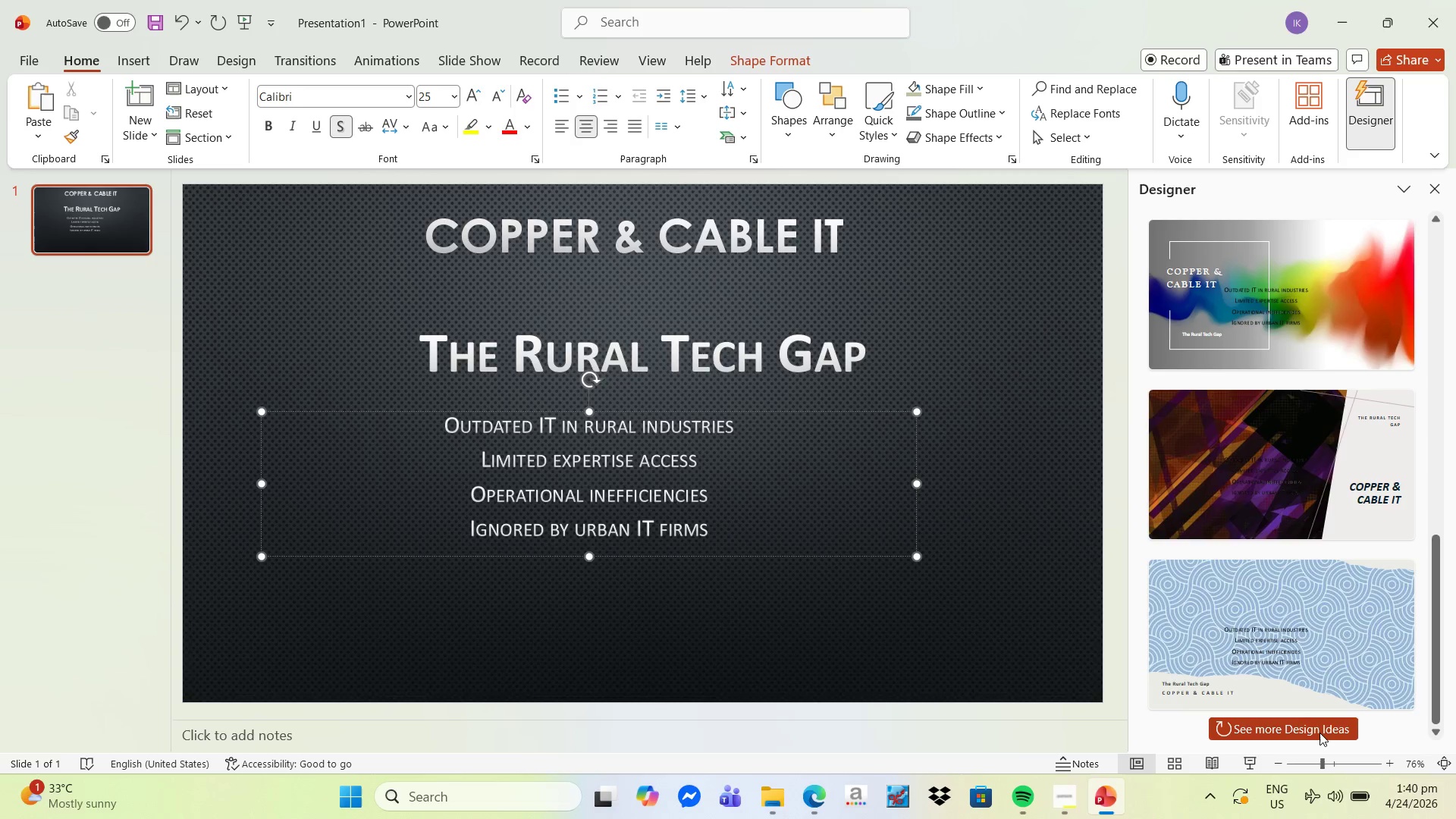 
left_click([1320, 731])
 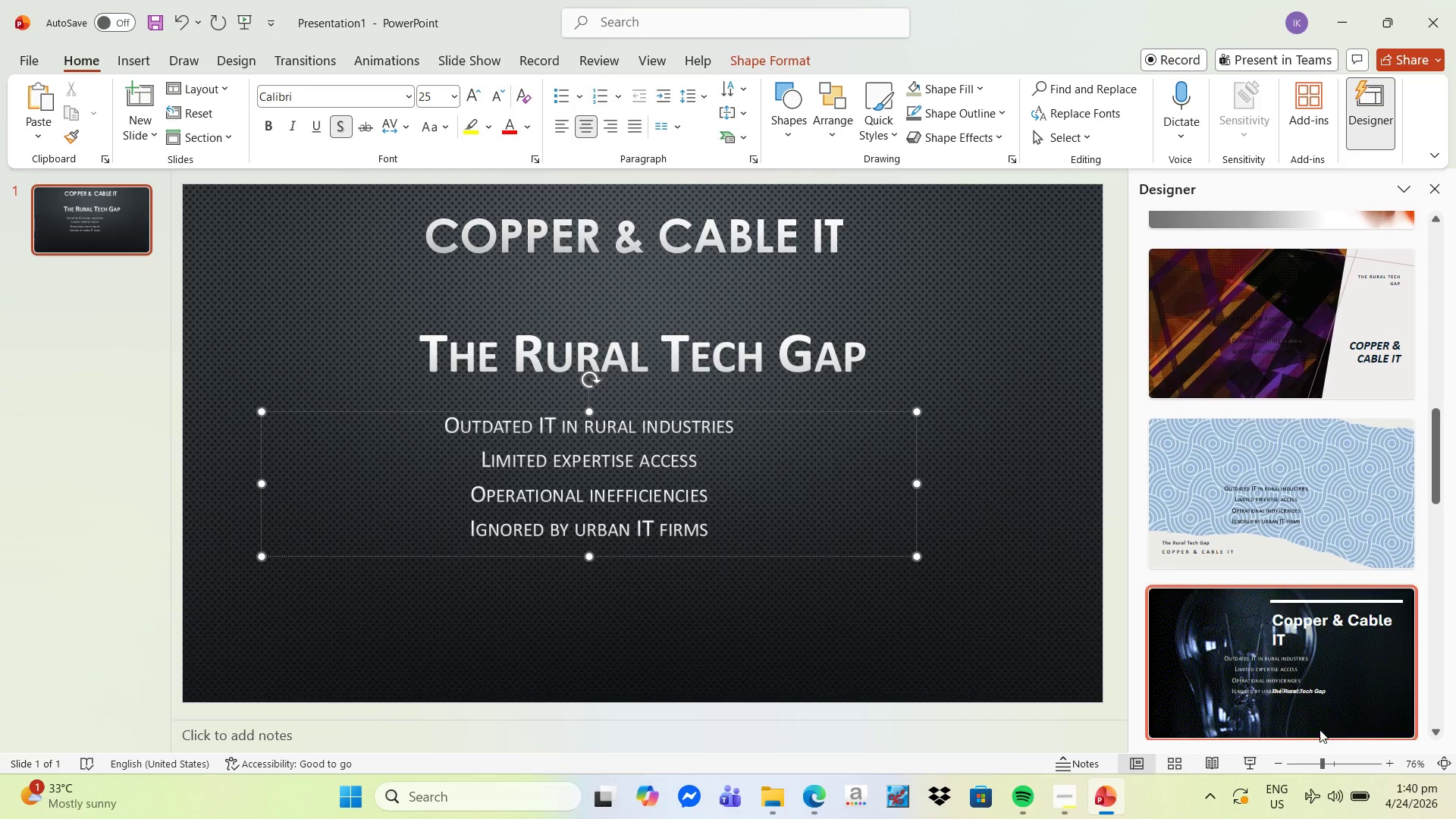 
scroll: coordinate [1309, 703], scroll_direction: down, amount: 9.0
 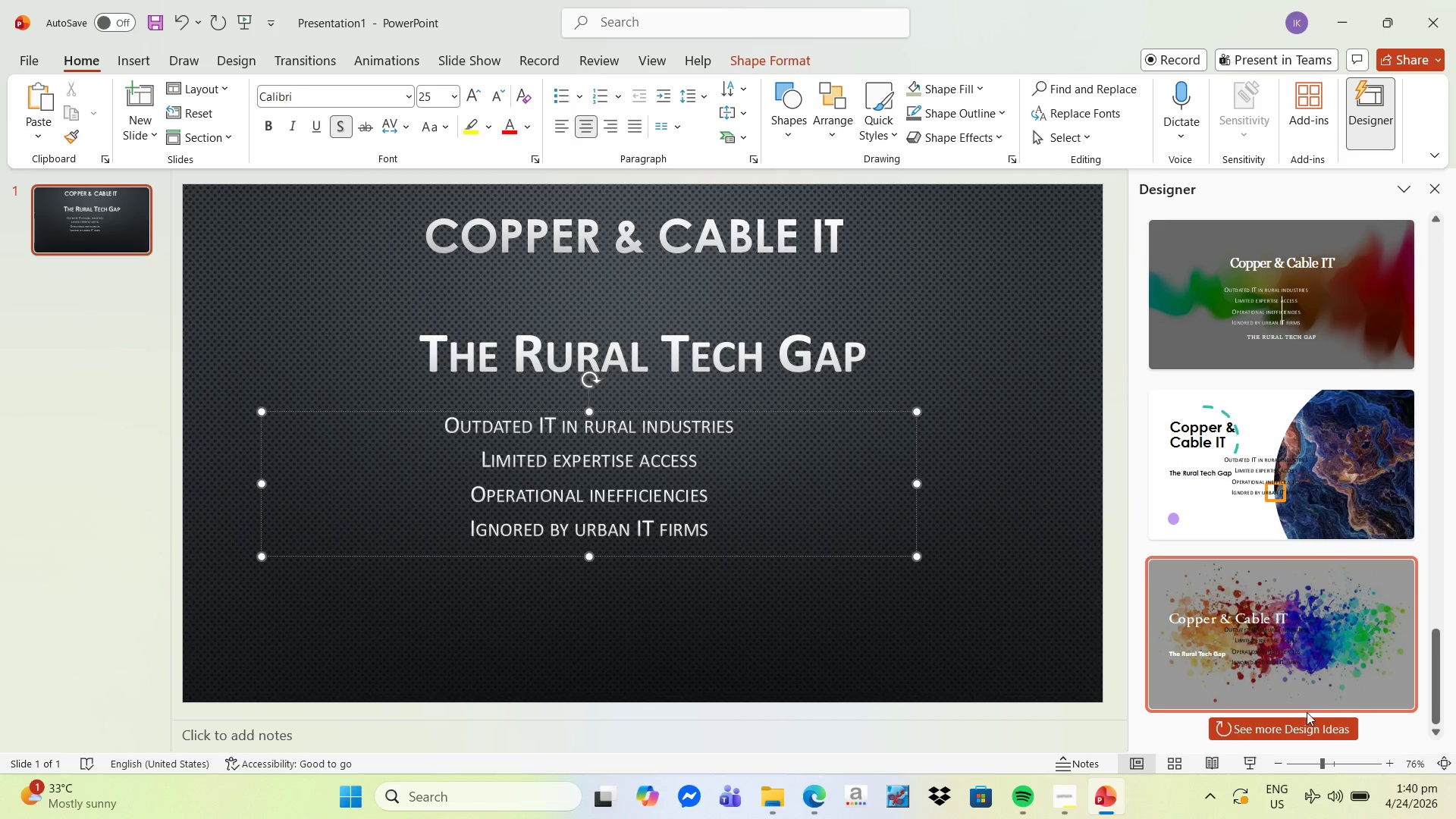 
left_click([1302, 723])
 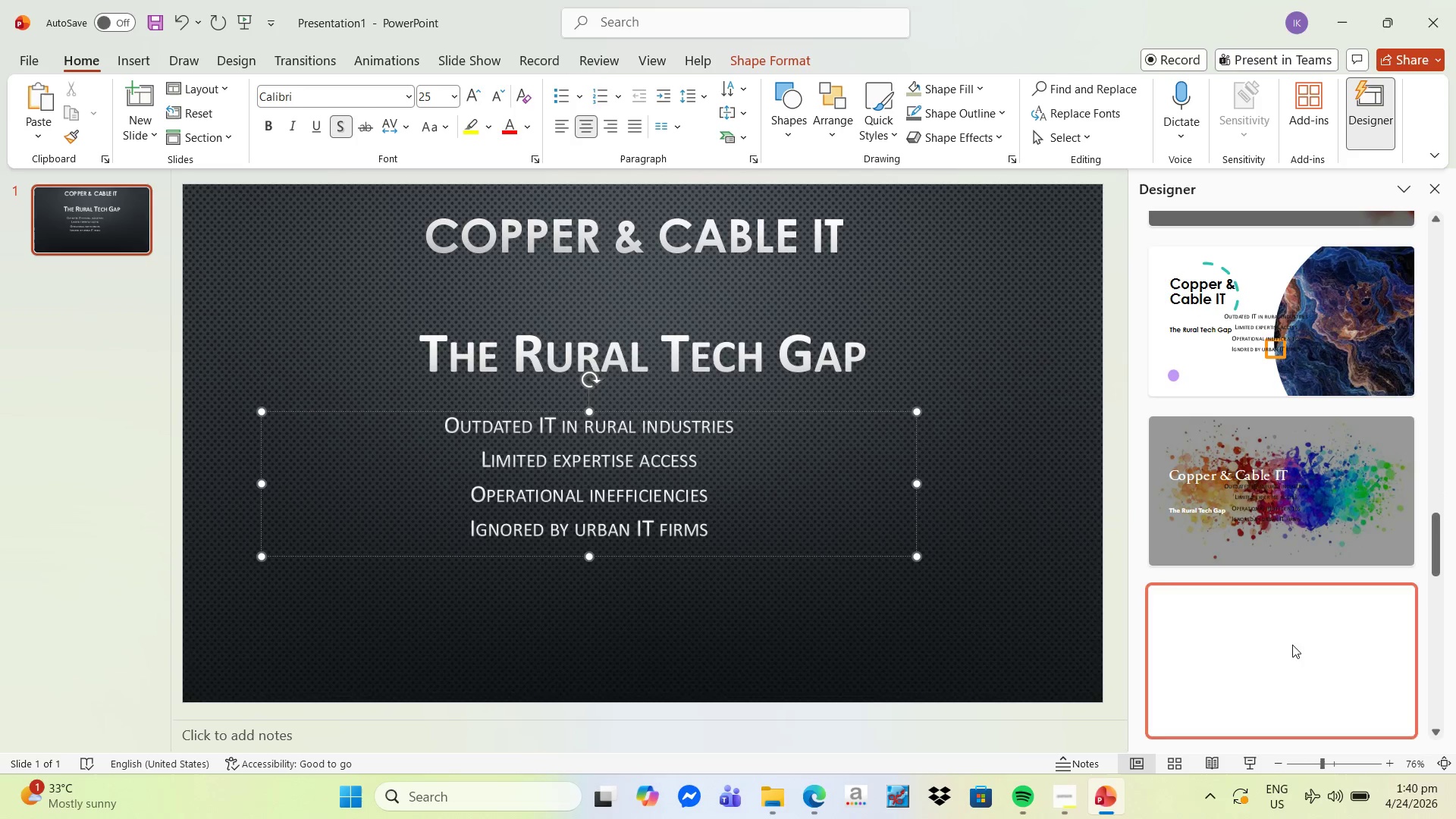 
scroll: coordinate [1293, 645], scroll_direction: down, amount: 9.0
 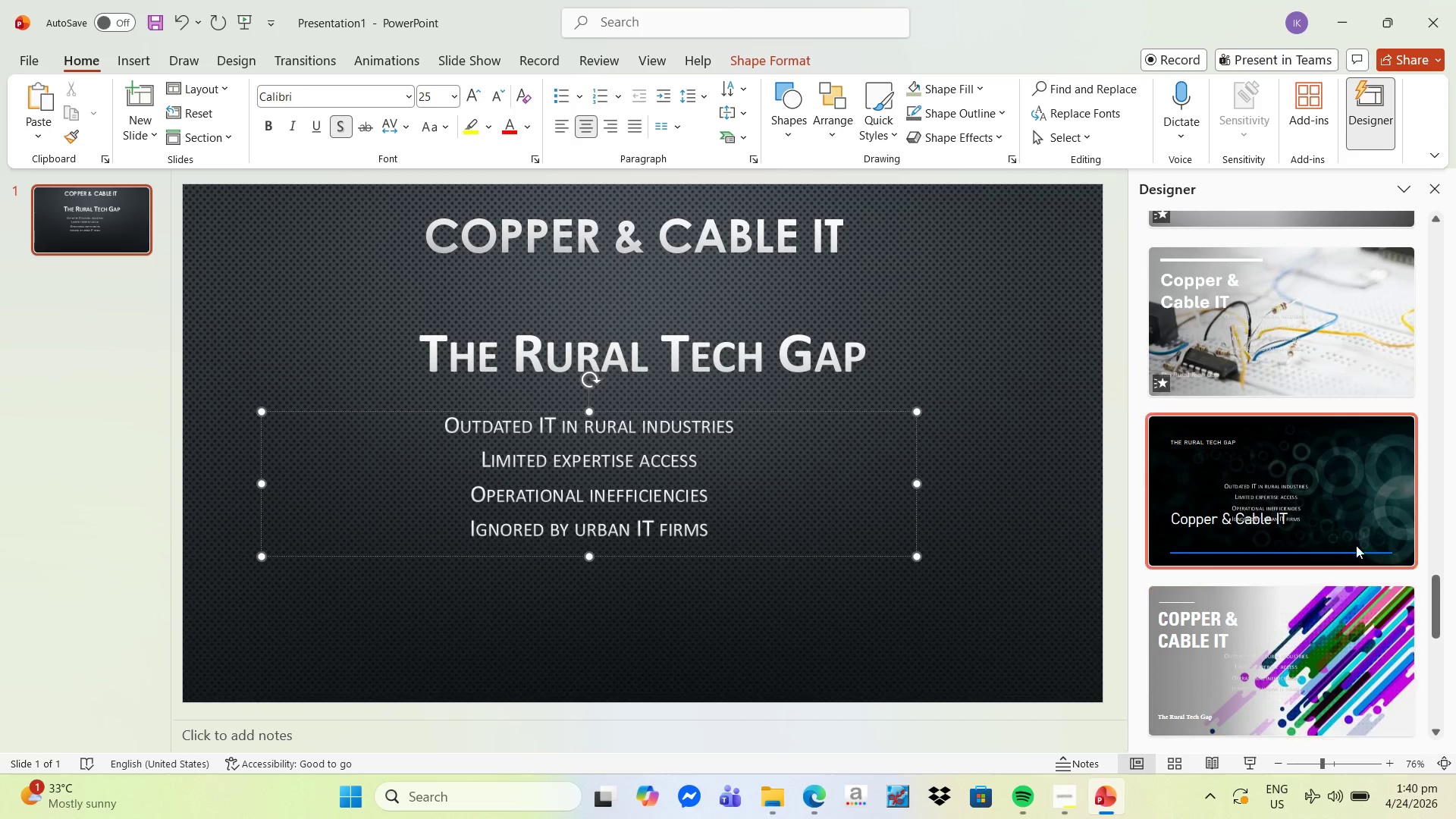 
left_click([1349, 503])
 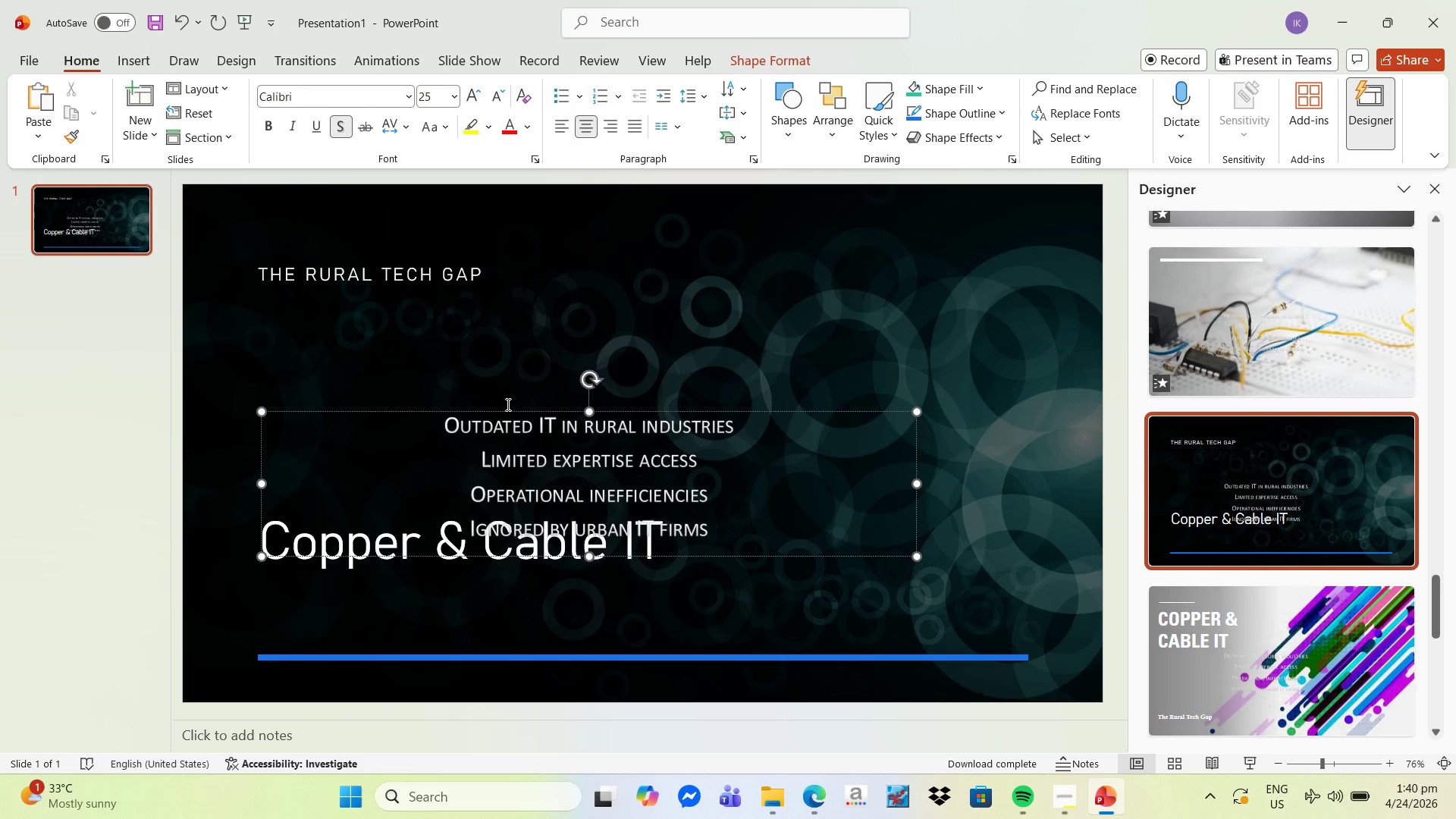 
wait(6.3)
 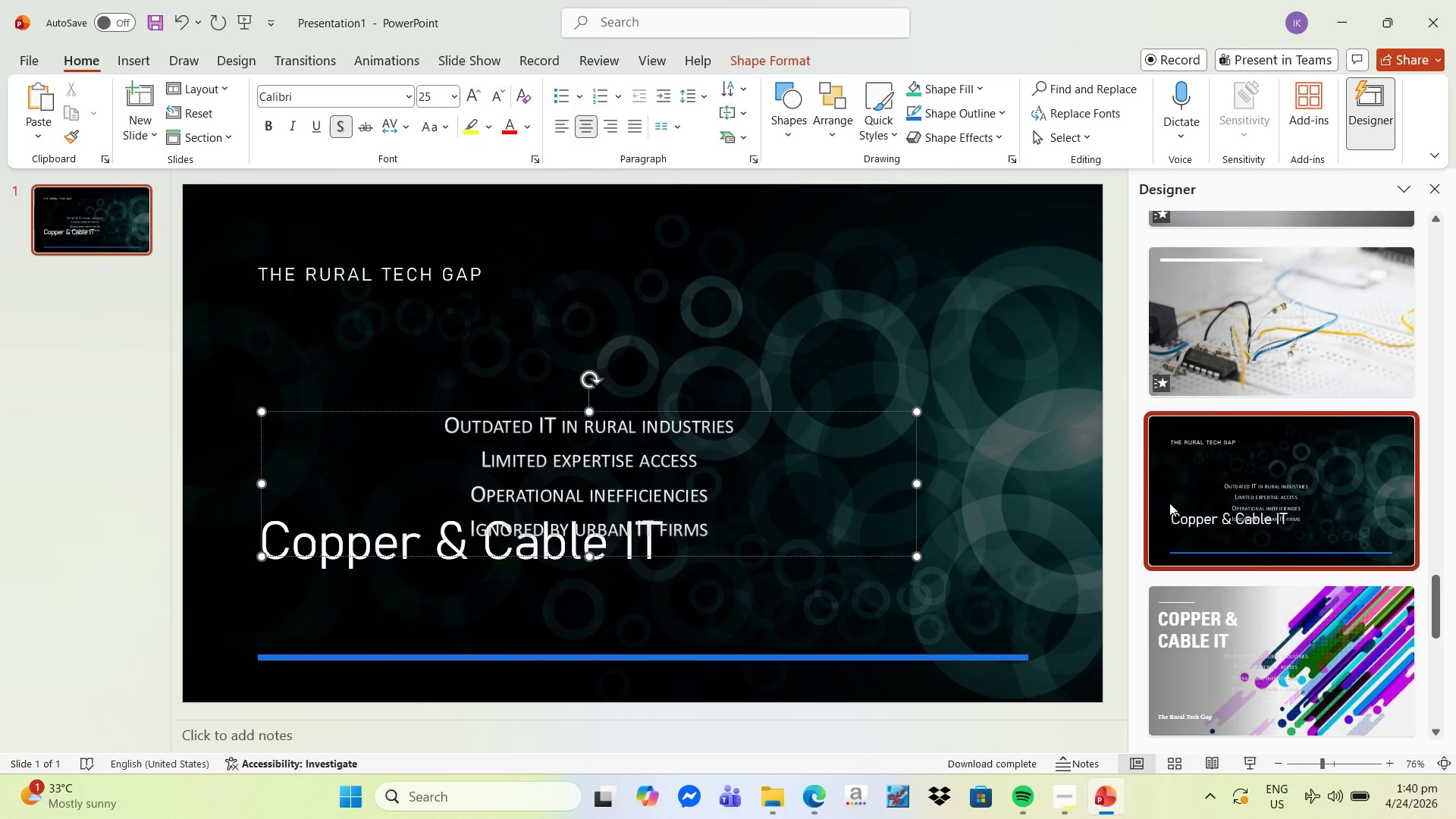 
left_click([321, 546])
 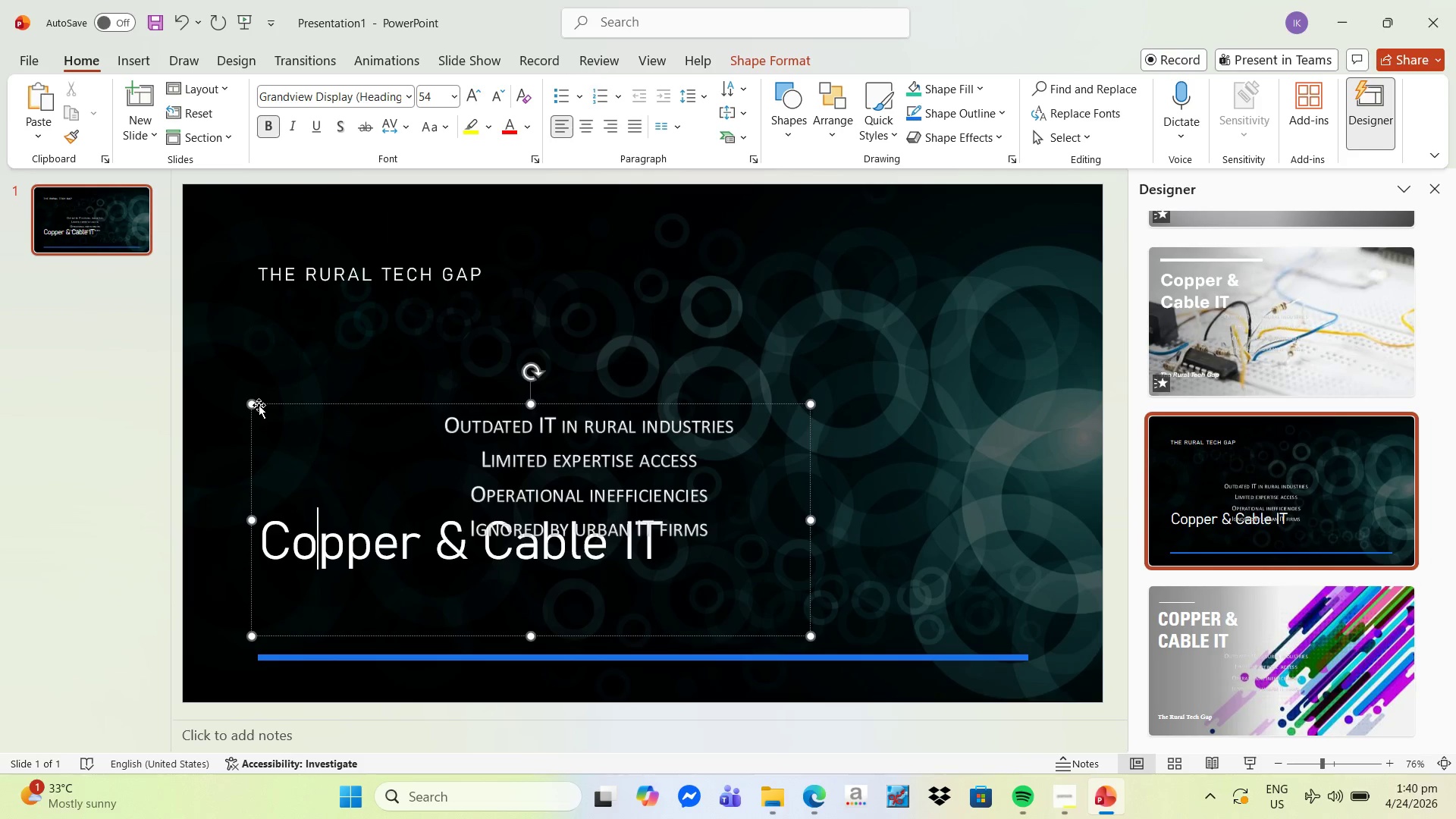 
left_click_drag(start_coordinate=[259, 405], to_coordinate=[643, 484])
 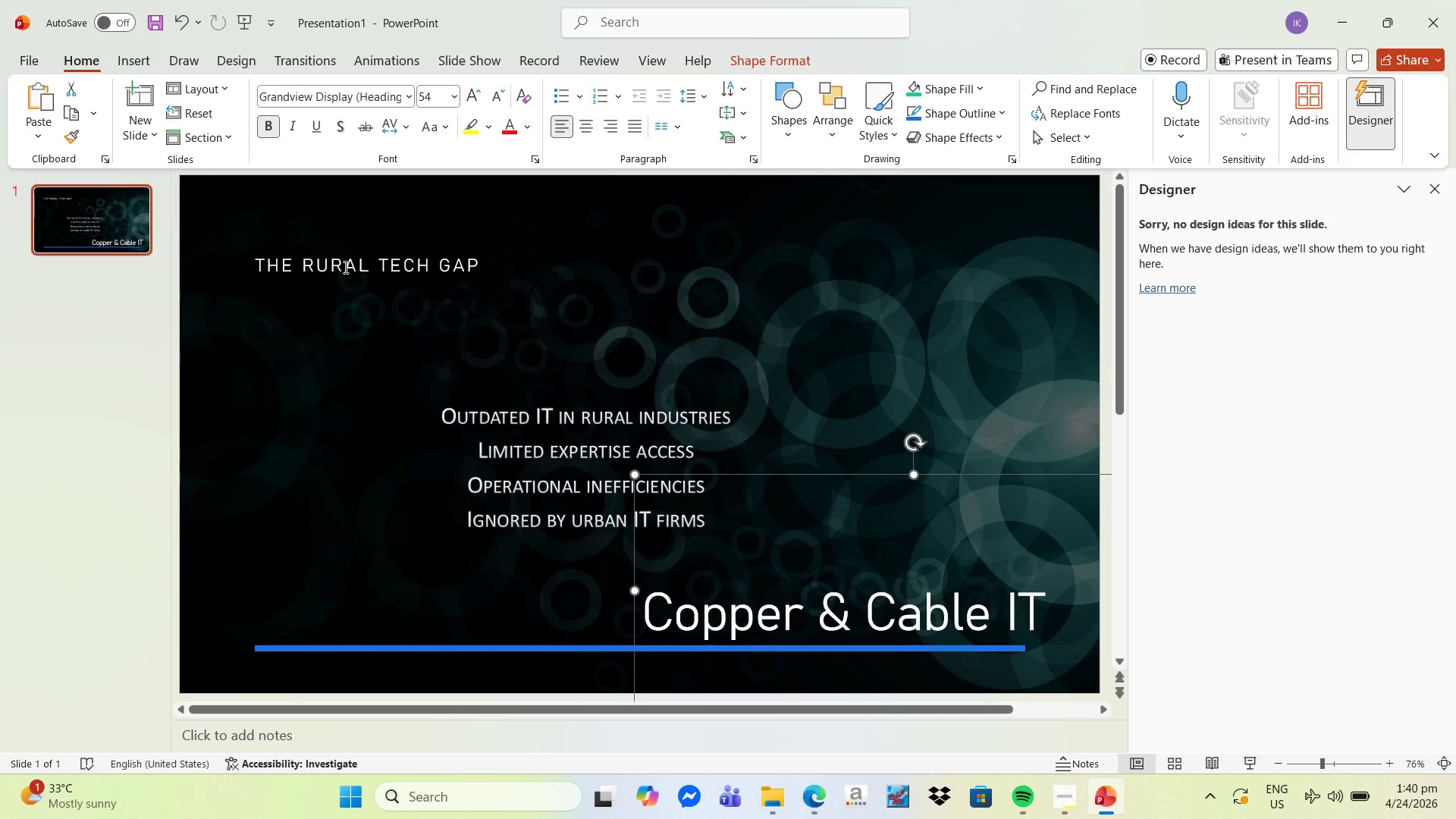 
left_click([343, 268])
 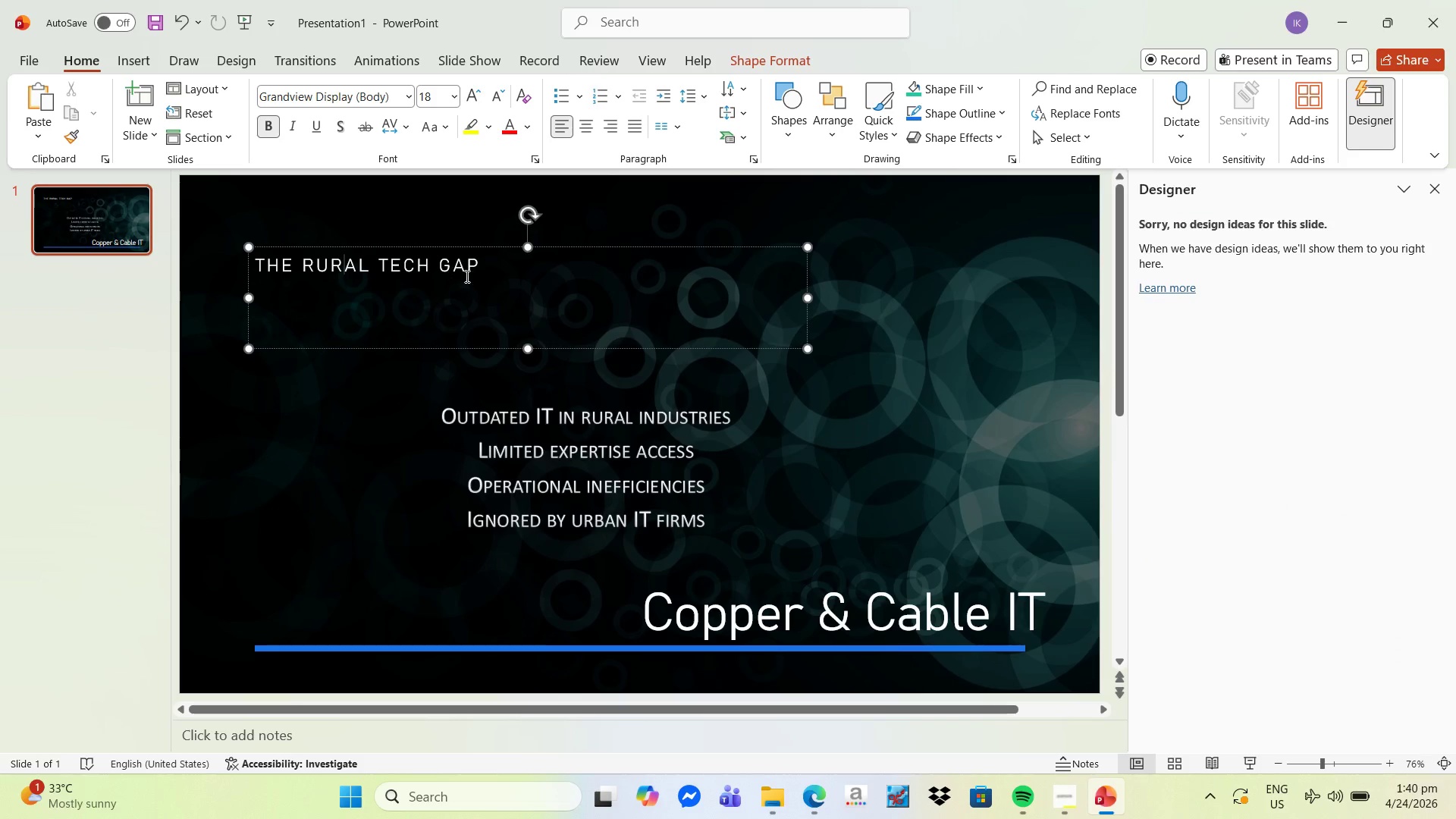 
left_click_drag(start_coordinate=[482, 272], to_coordinate=[253, 265])
 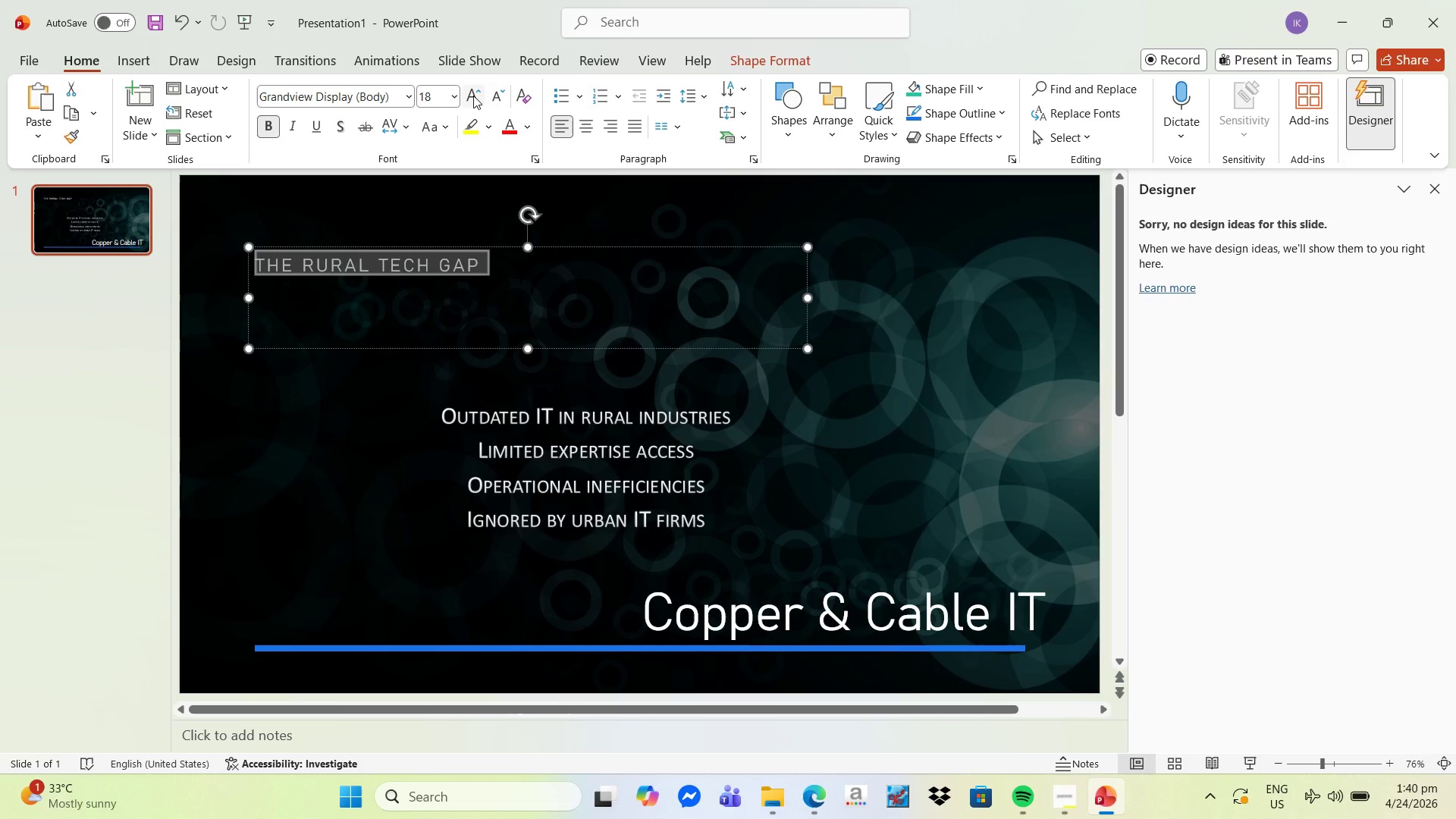 
double_click([473, 96])
 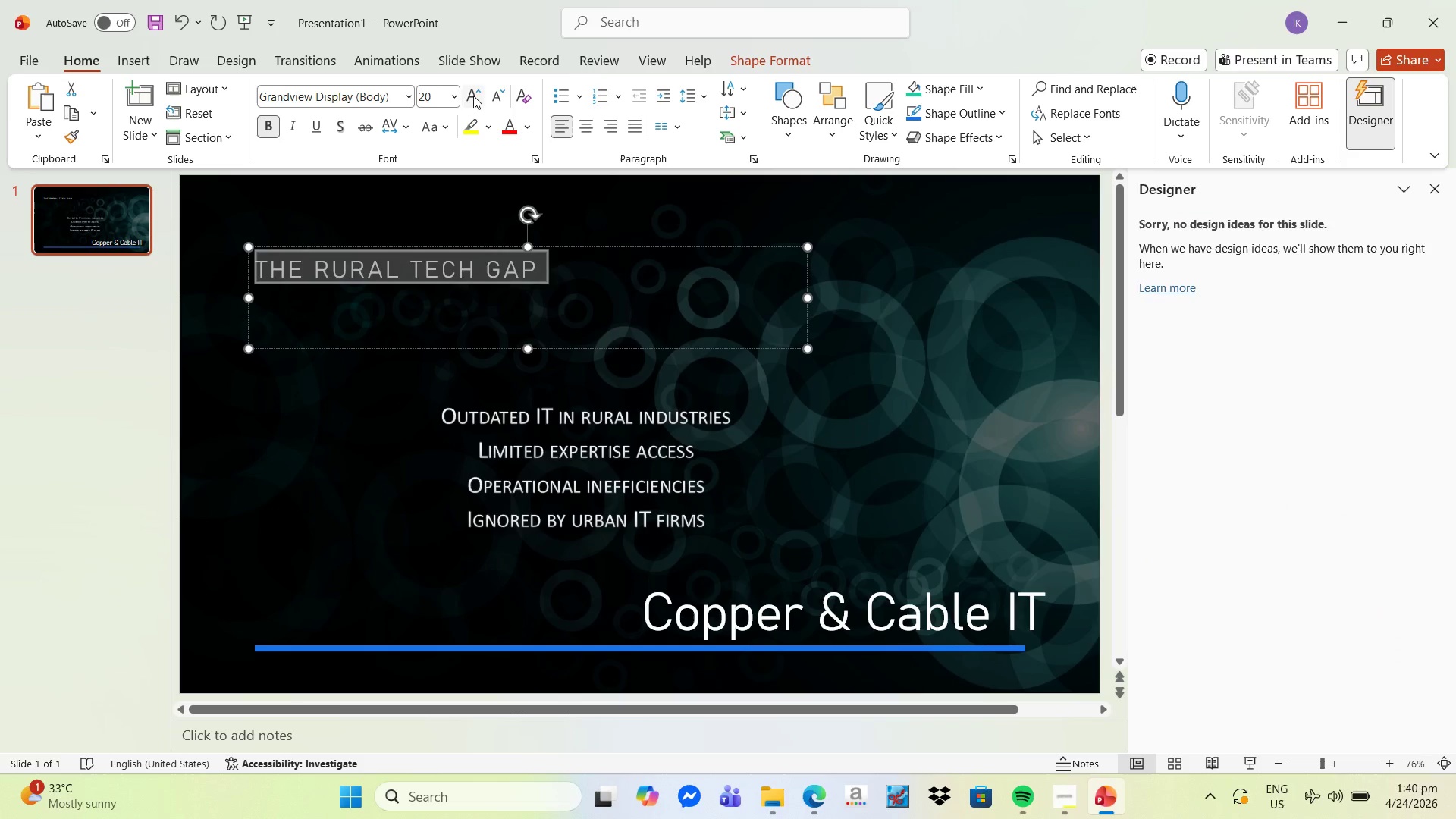 
triple_click([473, 96])
 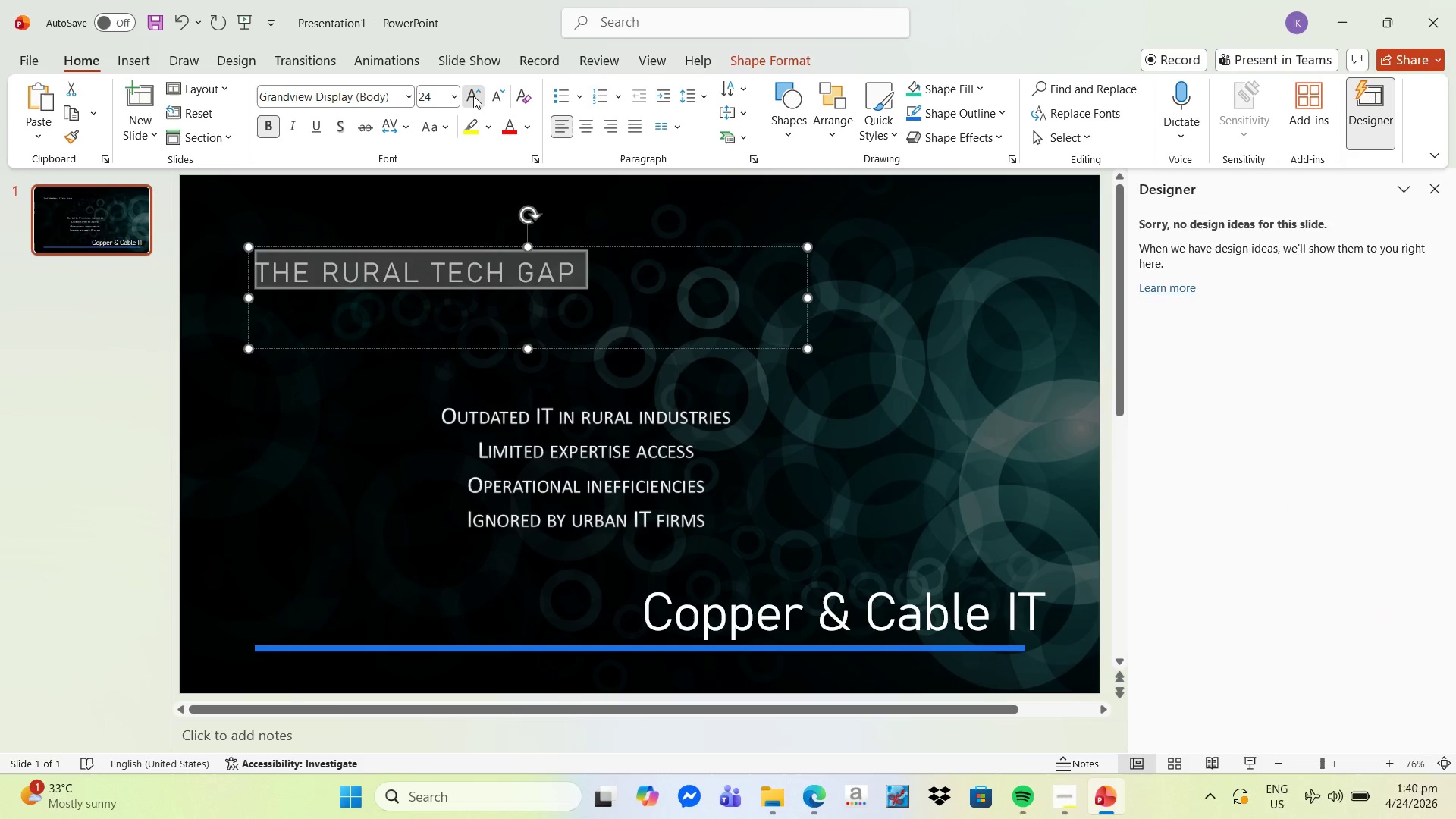 
triple_click([473, 96])
 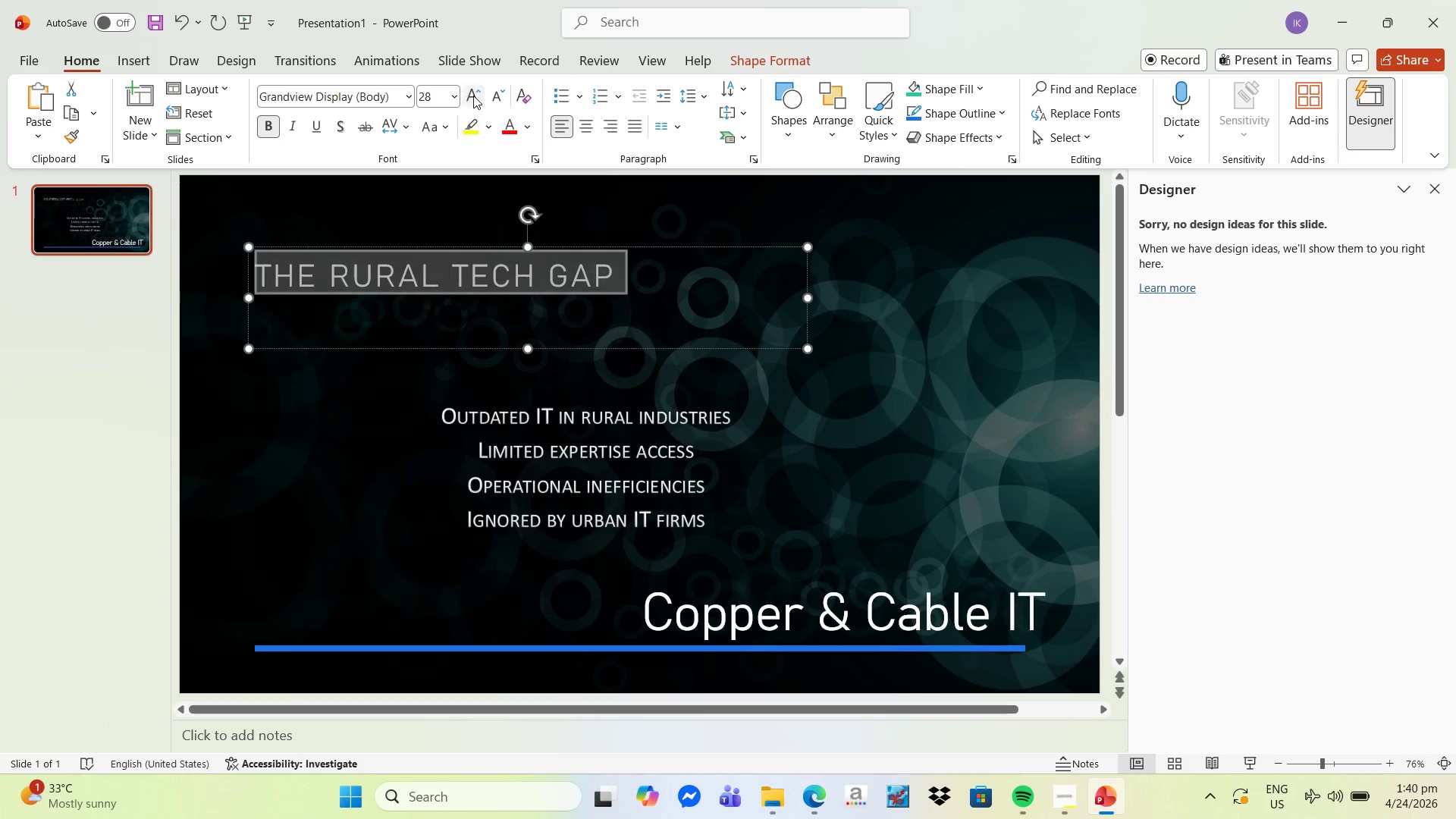 
triple_click([473, 96])
 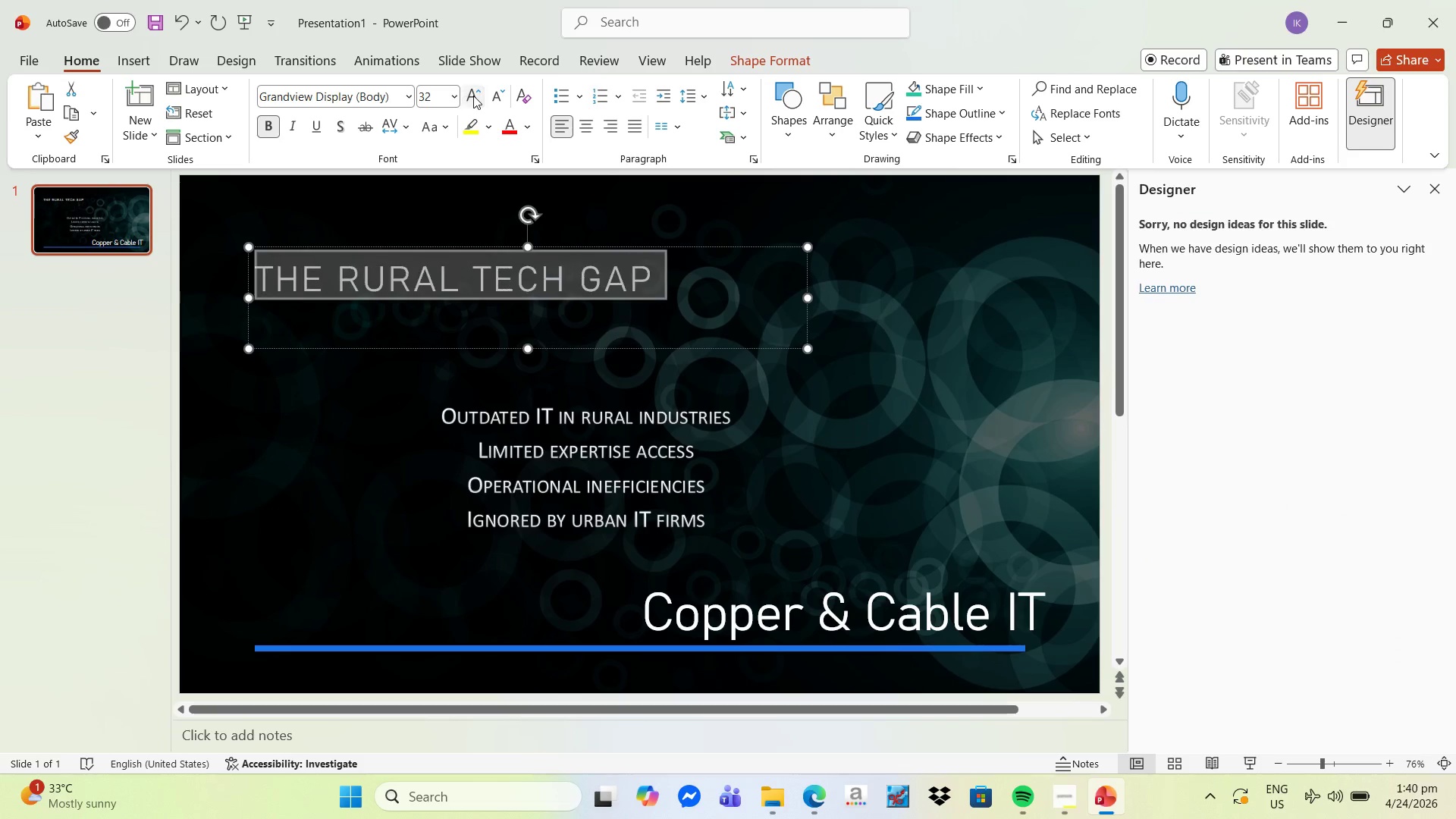 
triple_click([473, 96])
 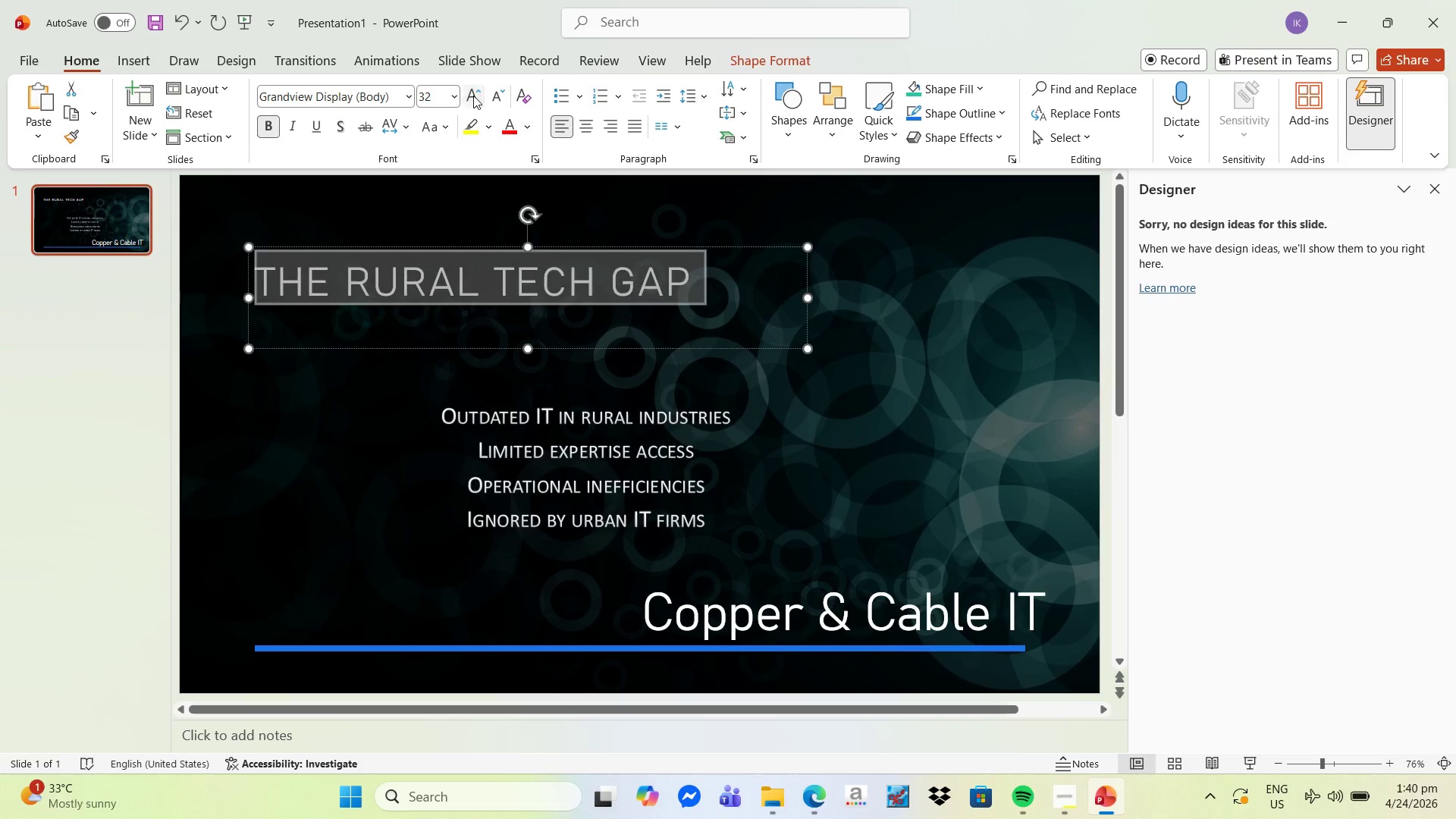 
triple_click([473, 96])
 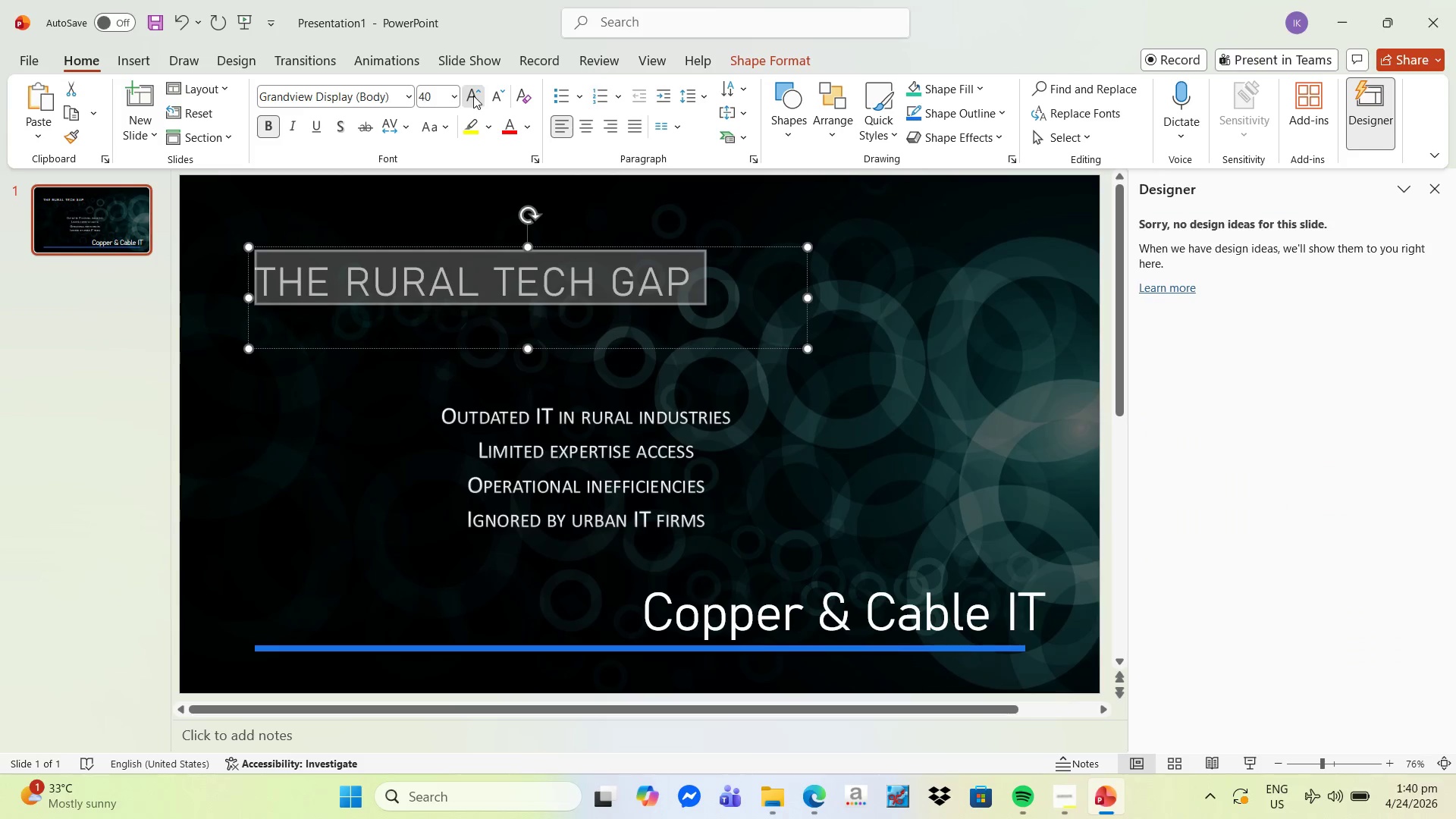 
triple_click([473, 96])
 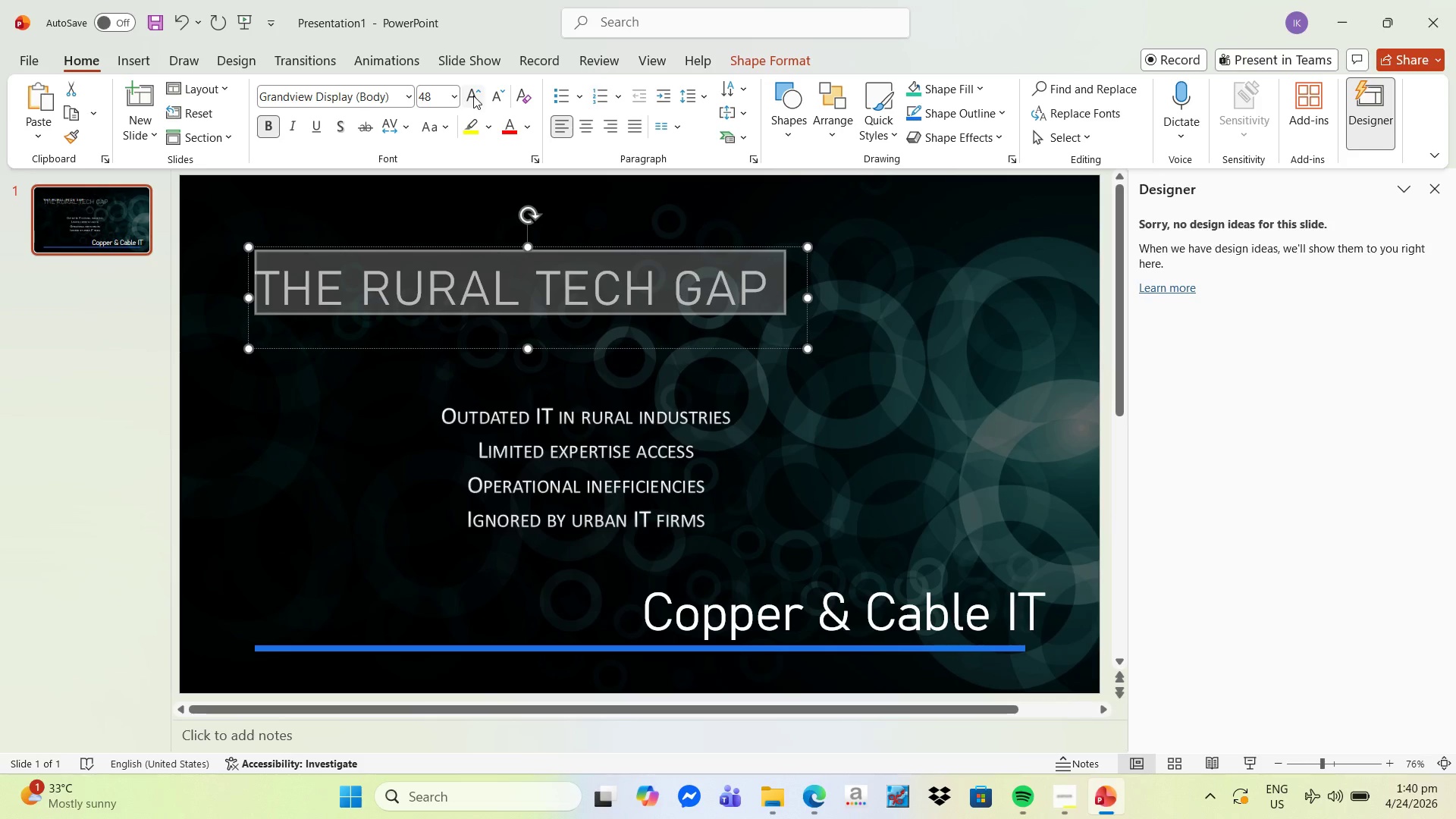 
left_click([473, 96])
 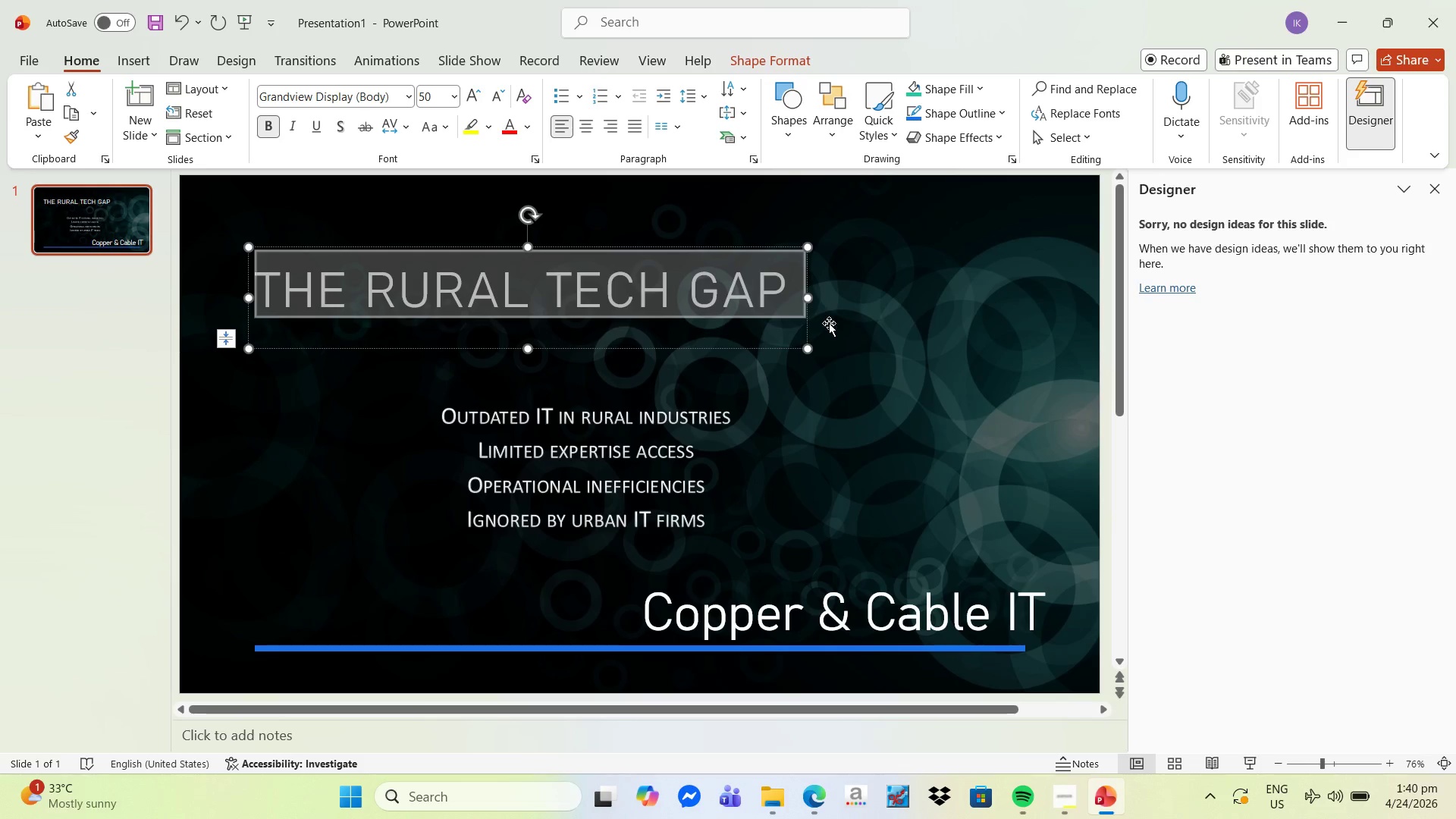 
left_click([776, 301])
 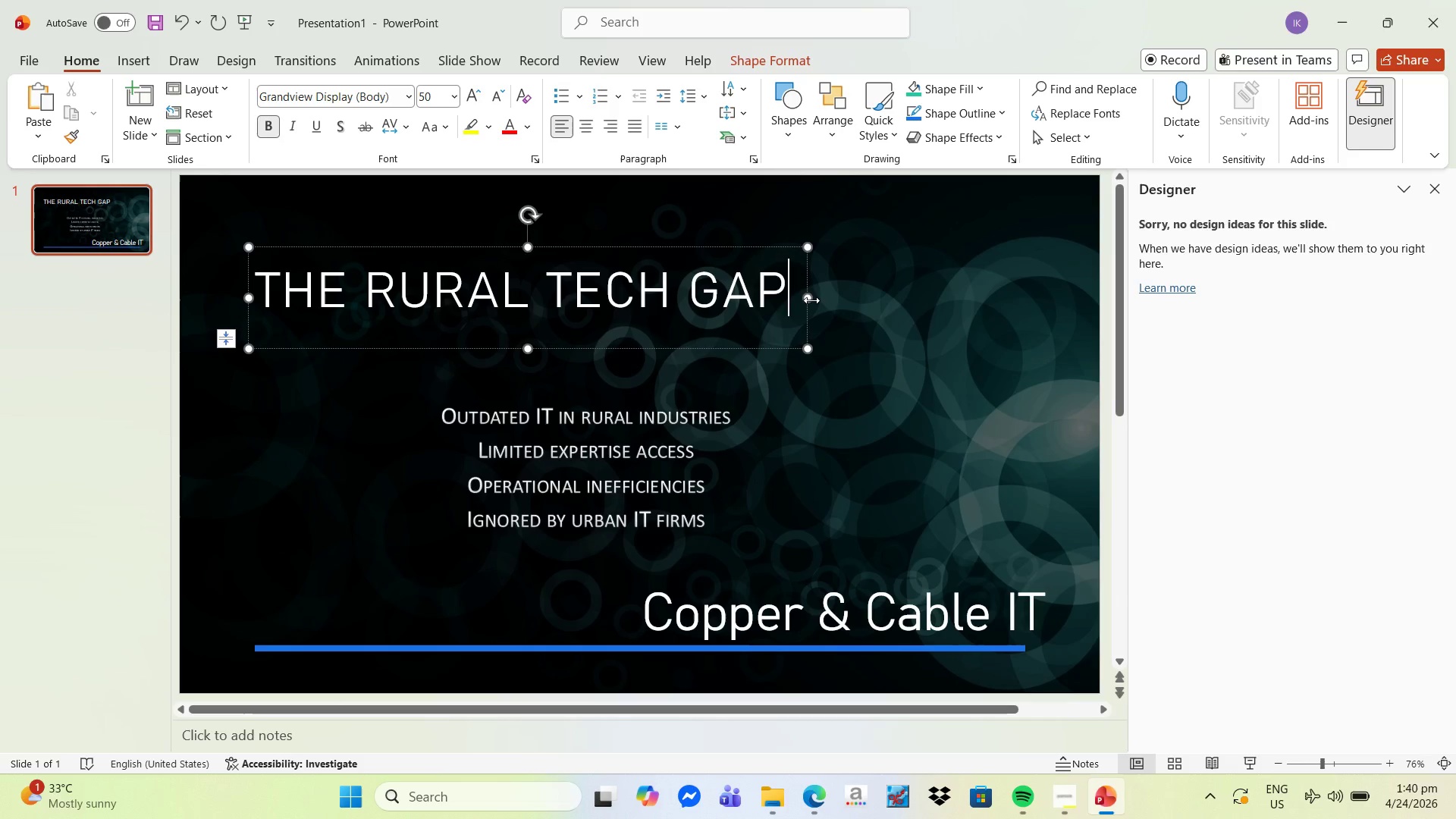 
left_click_drag(start_coordinate=[811, 300], to_coordinate=[1012, 307])
 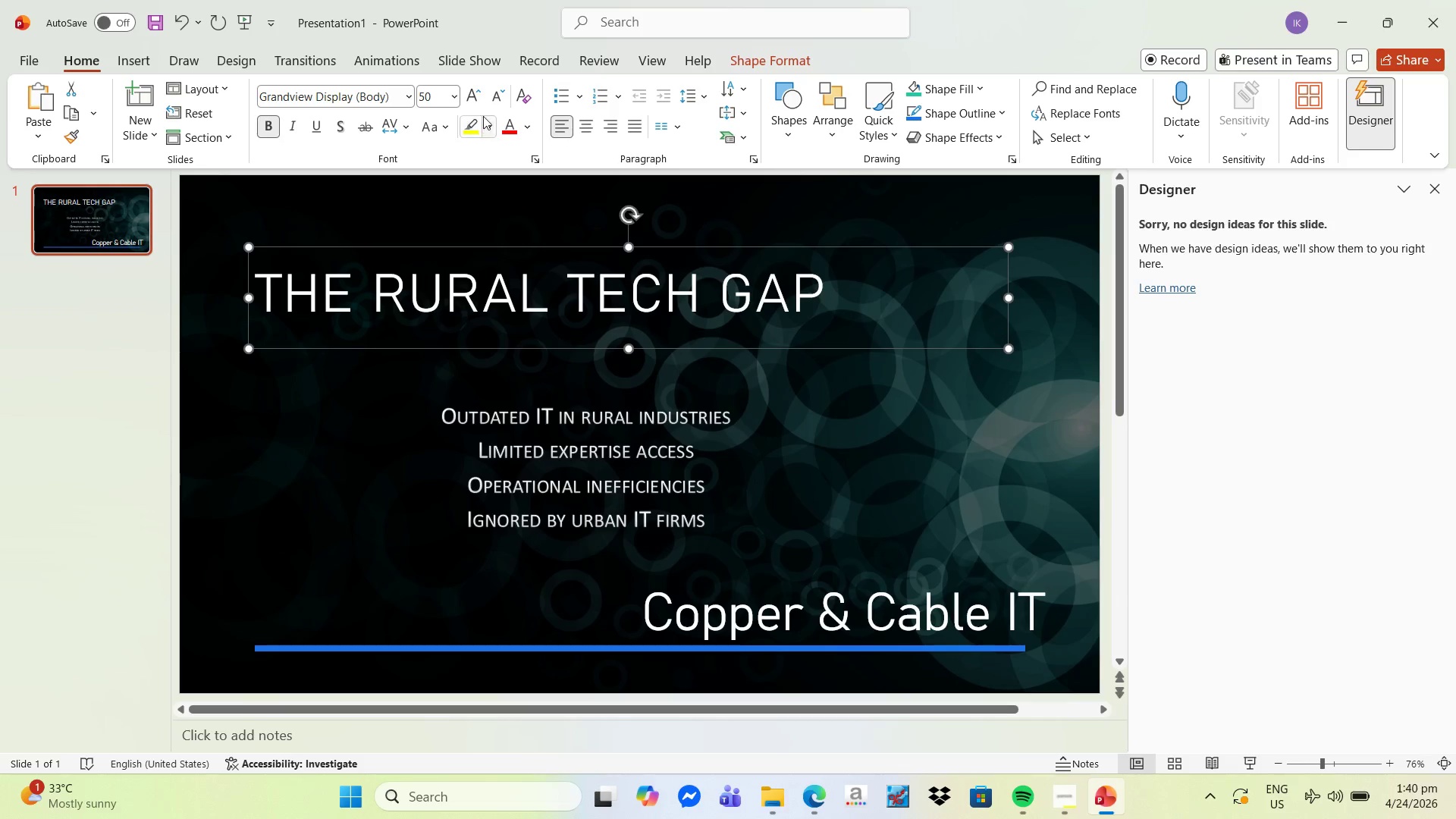 
double_click([476, 96])
 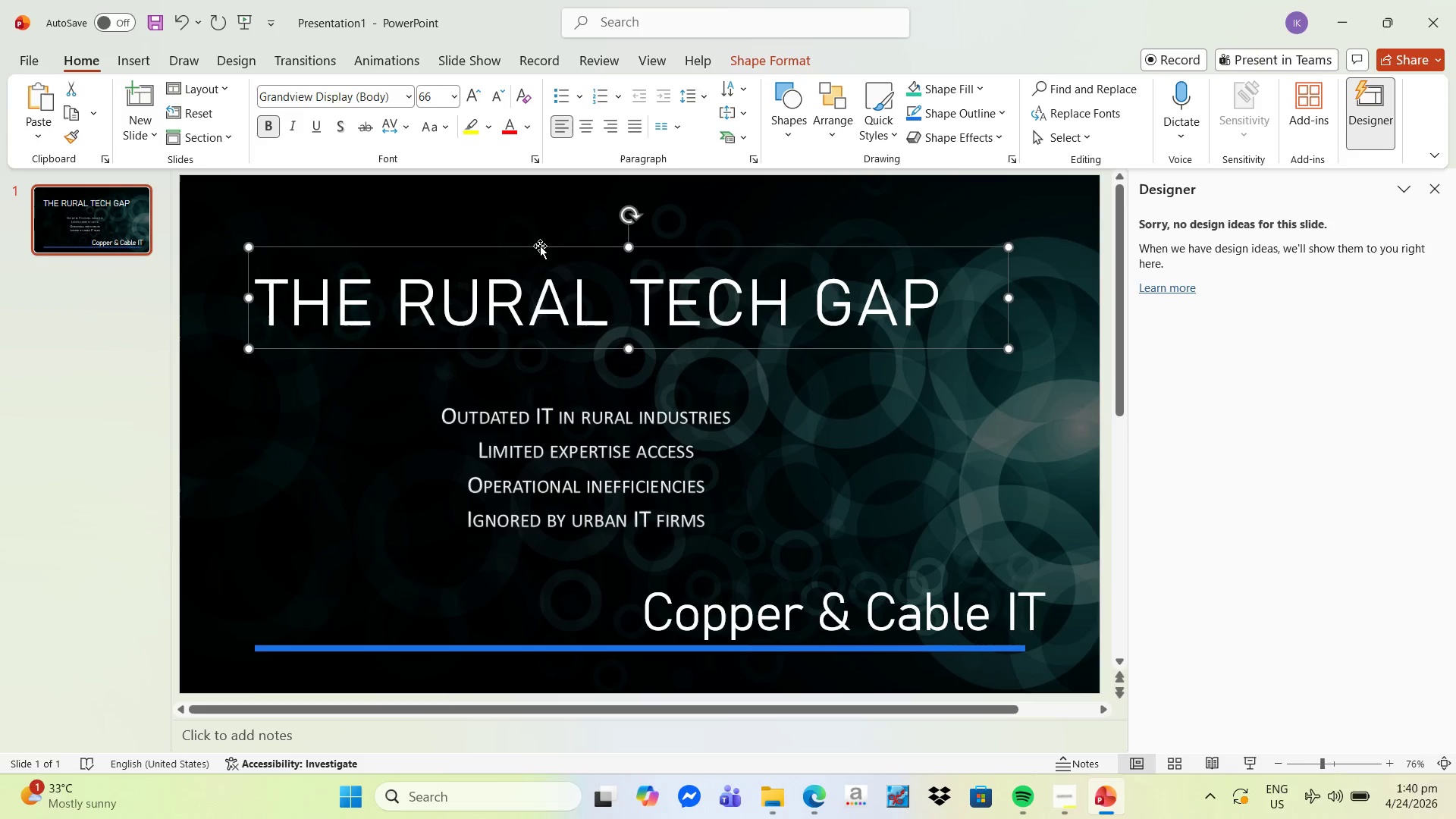 
left_click_drag(start_coordinate=[588, 249], to_coordinate=[601, 240])
 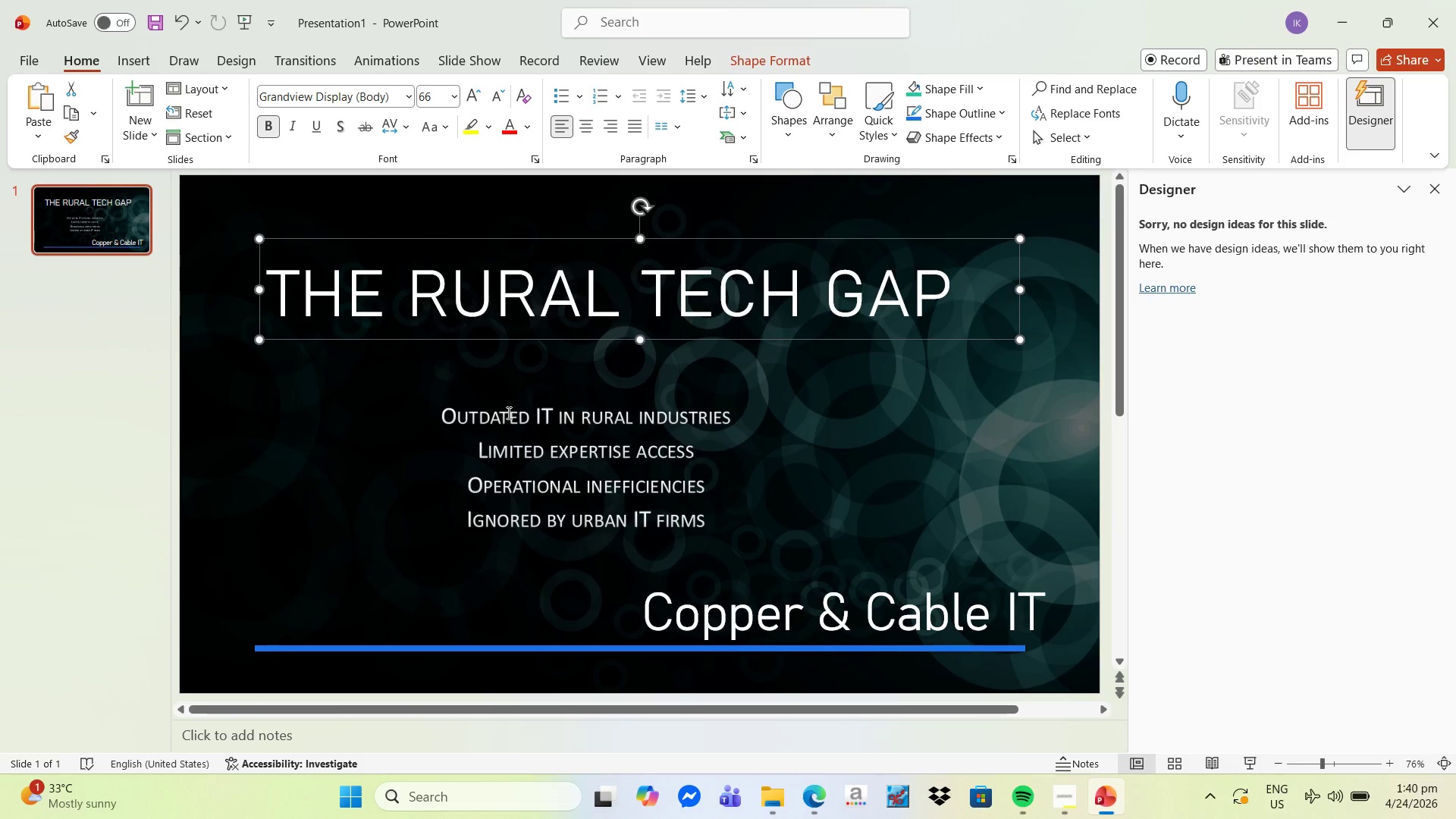 
left_click([507, 413])
 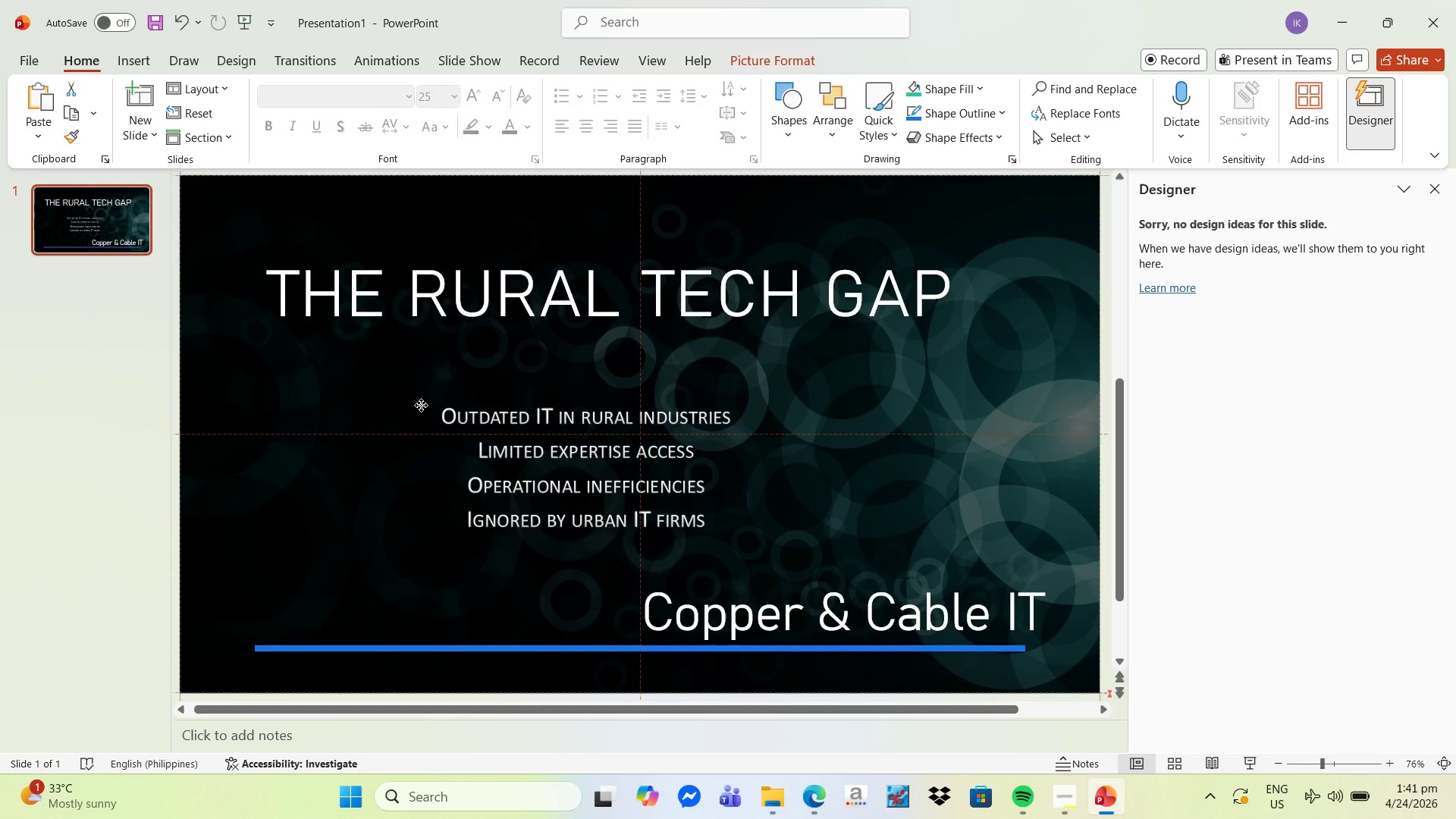 
left_click([442, 418])
 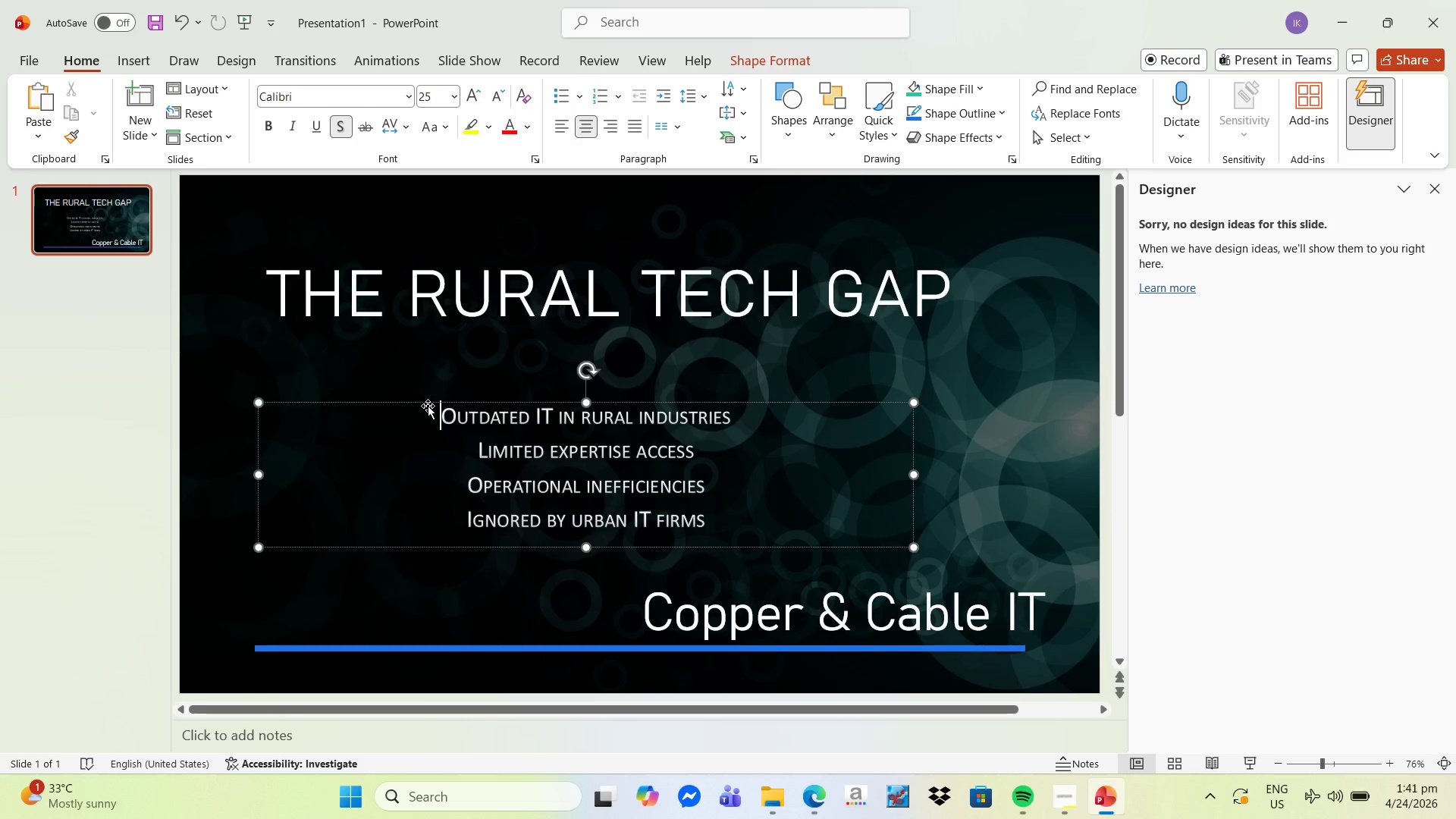 
left_click_drag(start_coordinate=[428, 406], to_coordinate=[213, 418])
 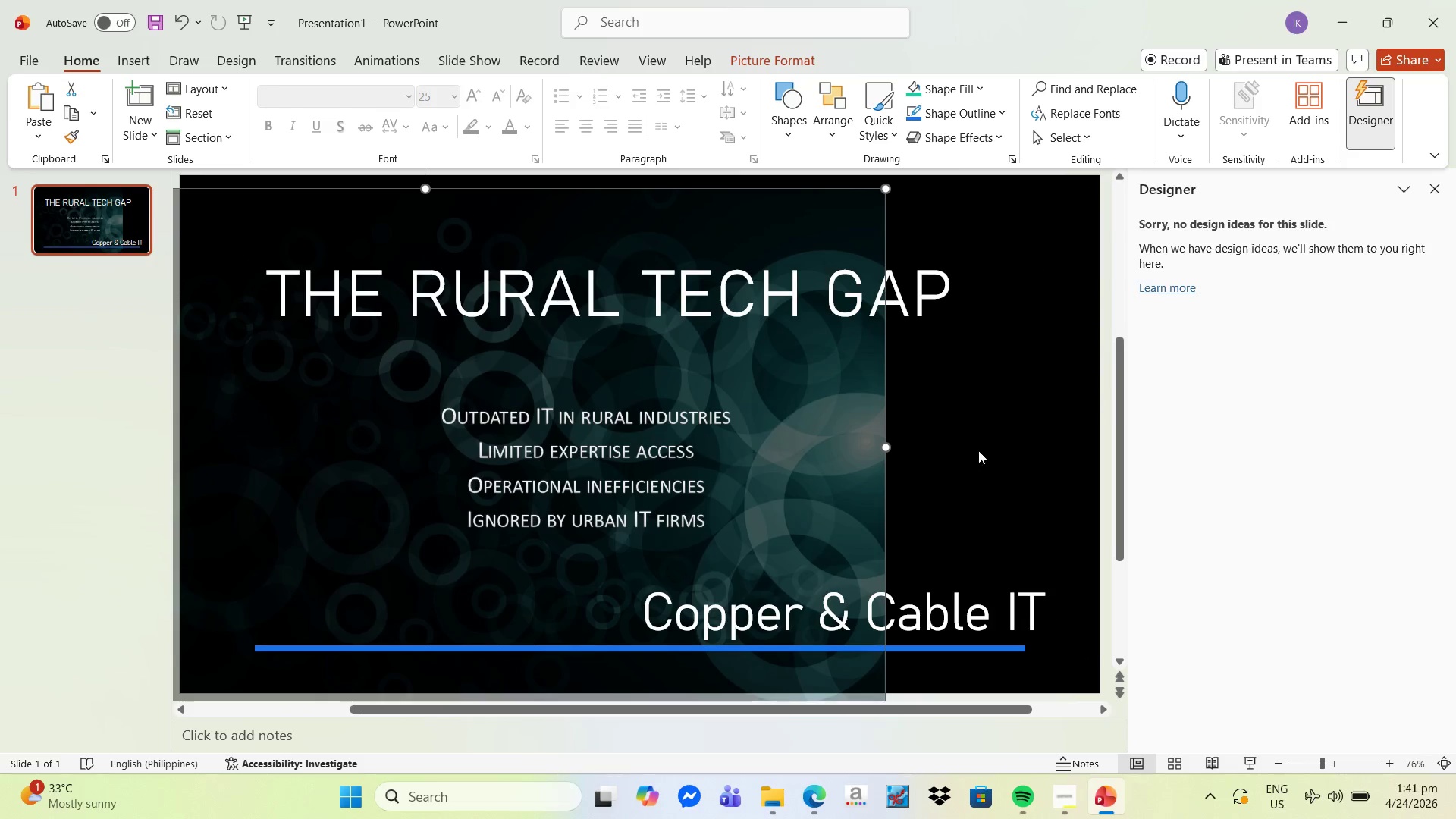 
left_click([979, 450])
 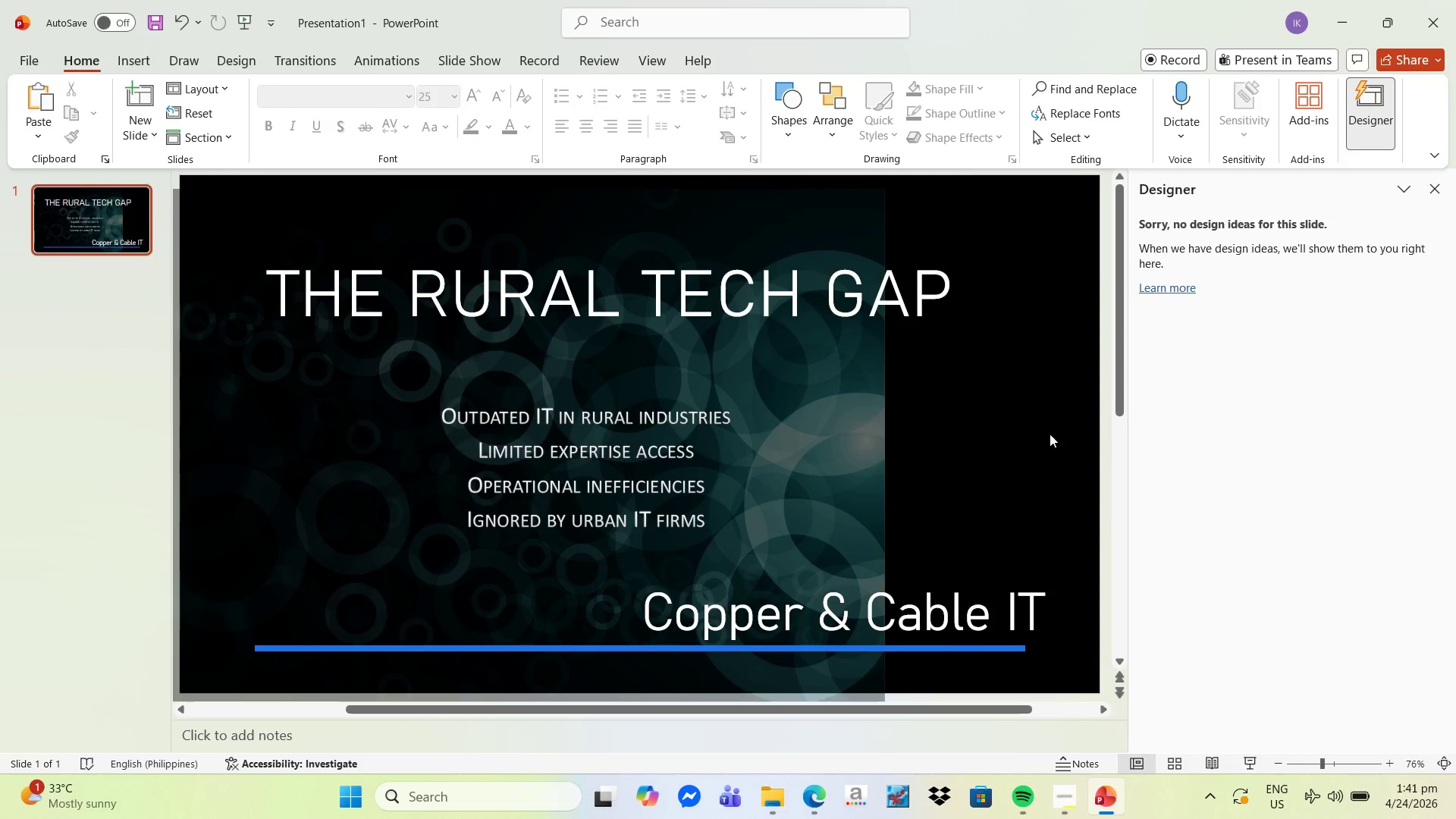 
left_click([1053, 431])
 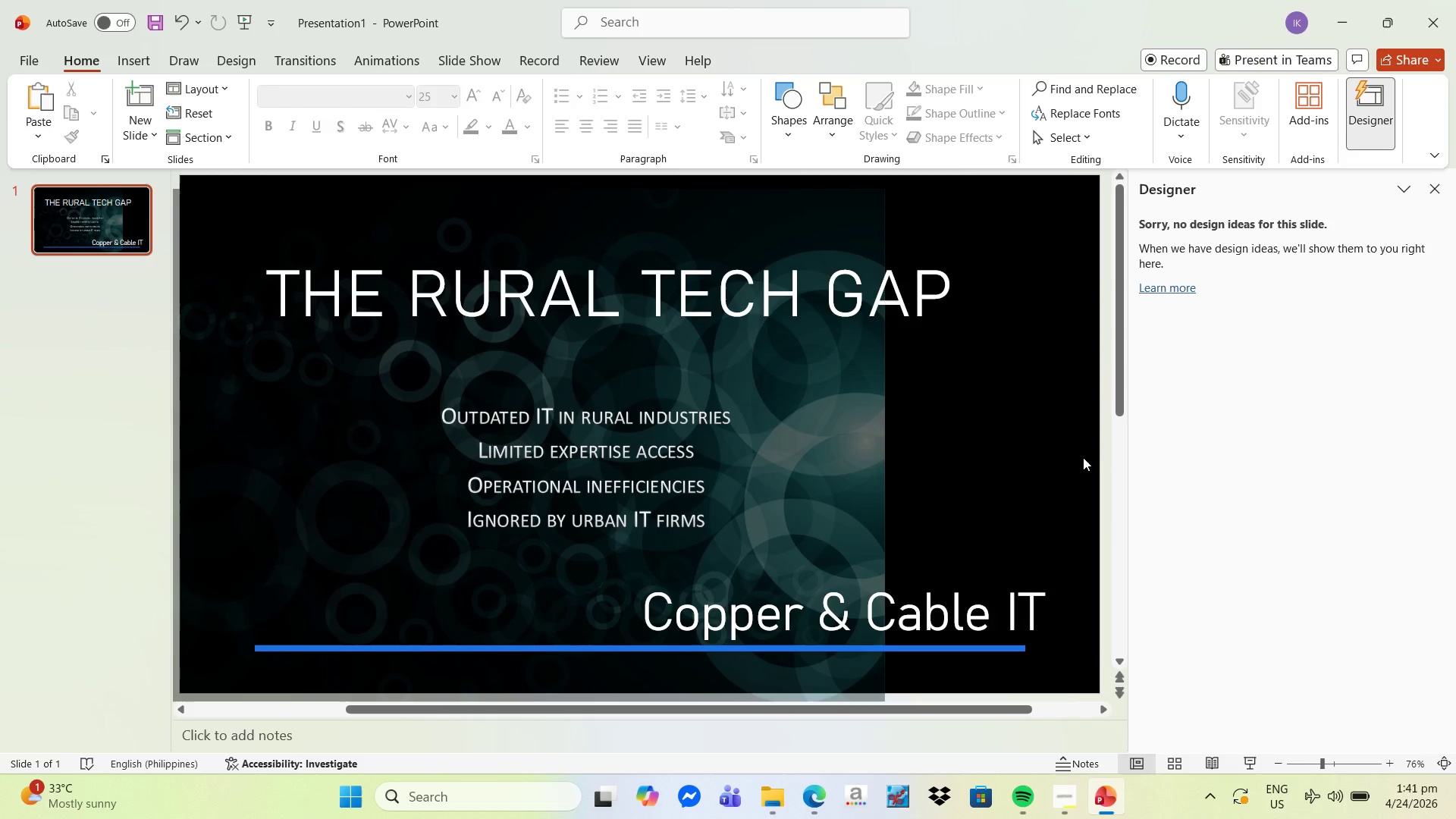 
left_click_drag(start_coordinate=[1083, 457], to_coordinate=[1083, 461])
 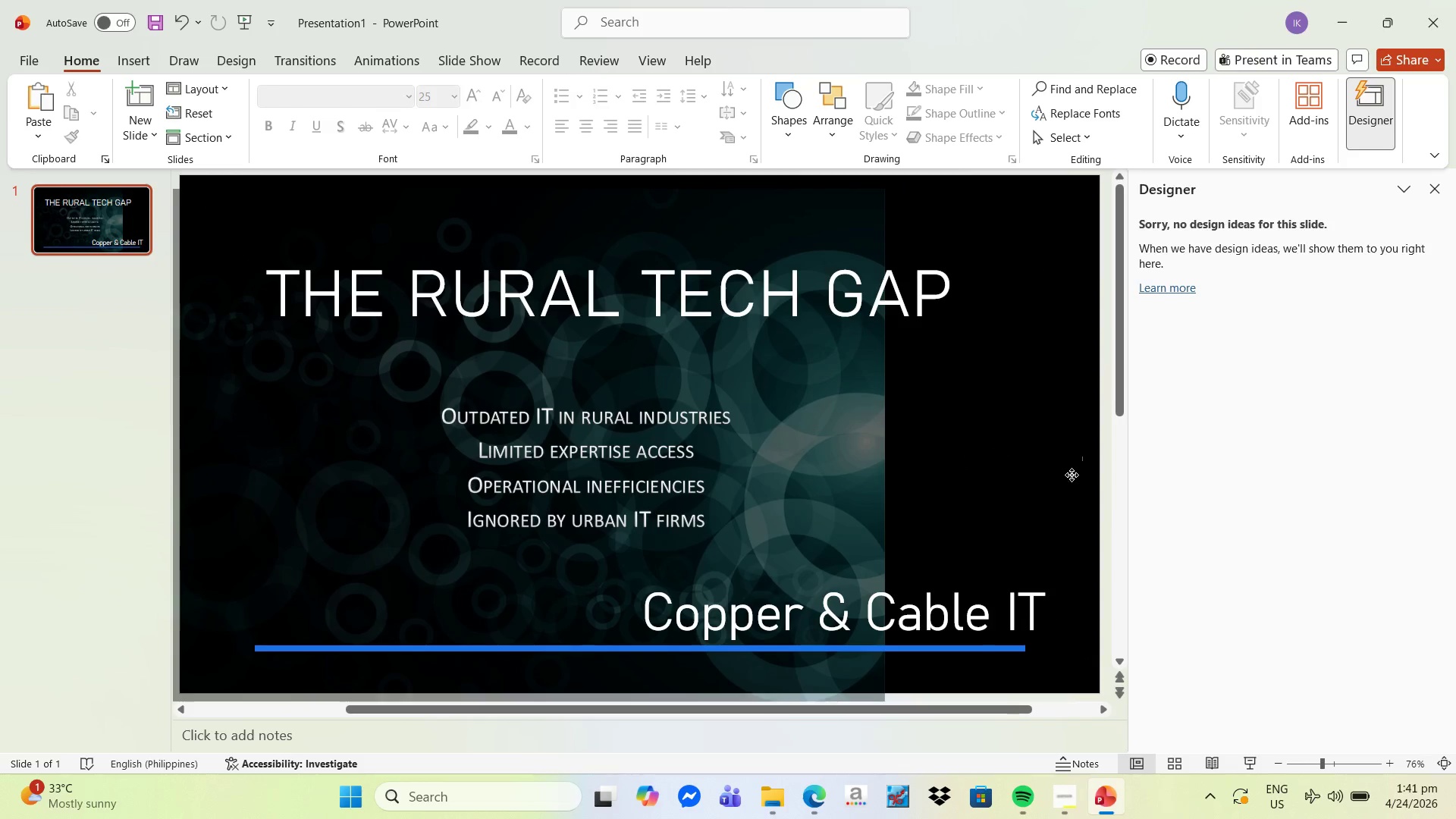 
double_click([1072, 475])
 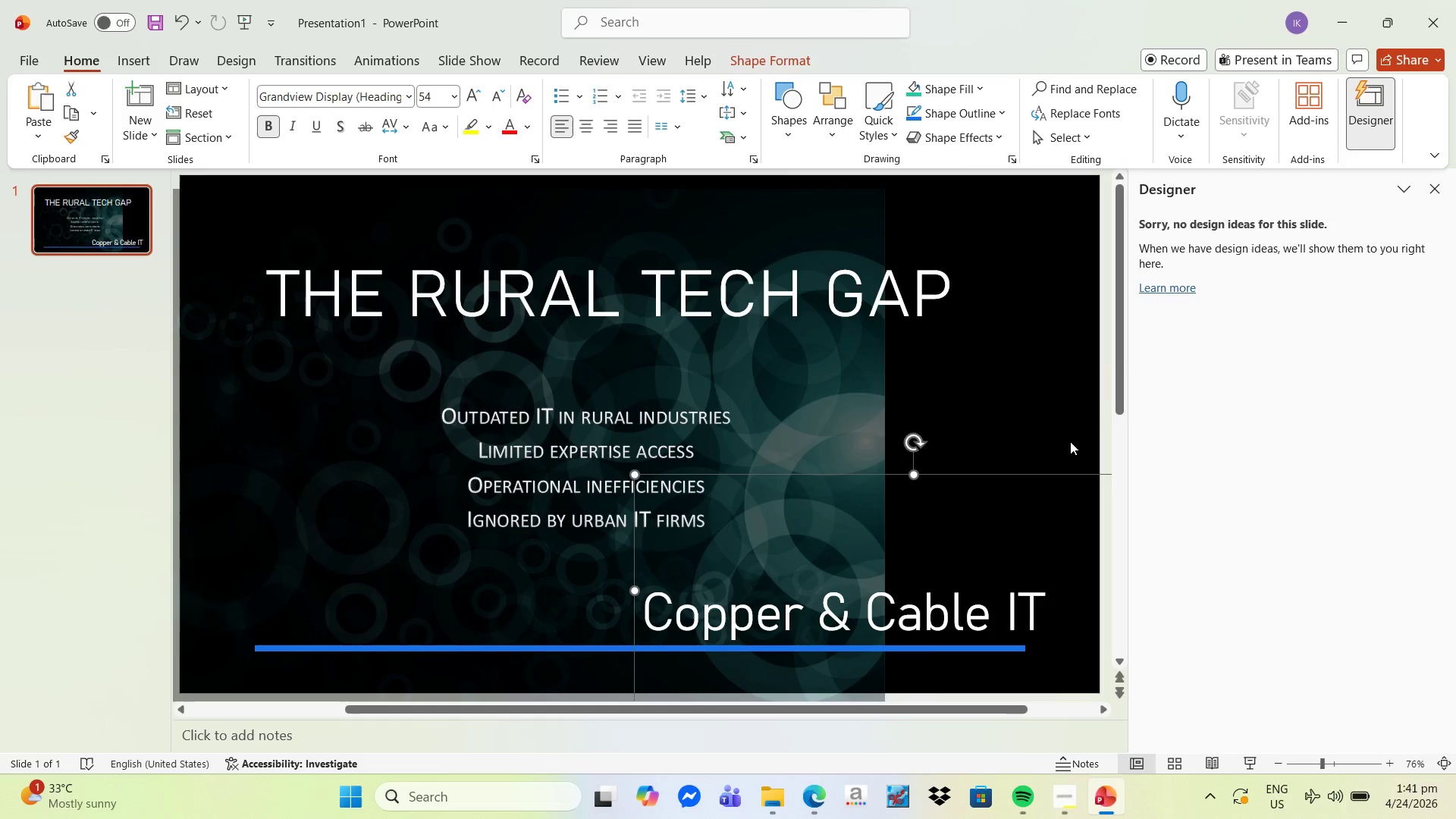 
left_click([1070, 439])
 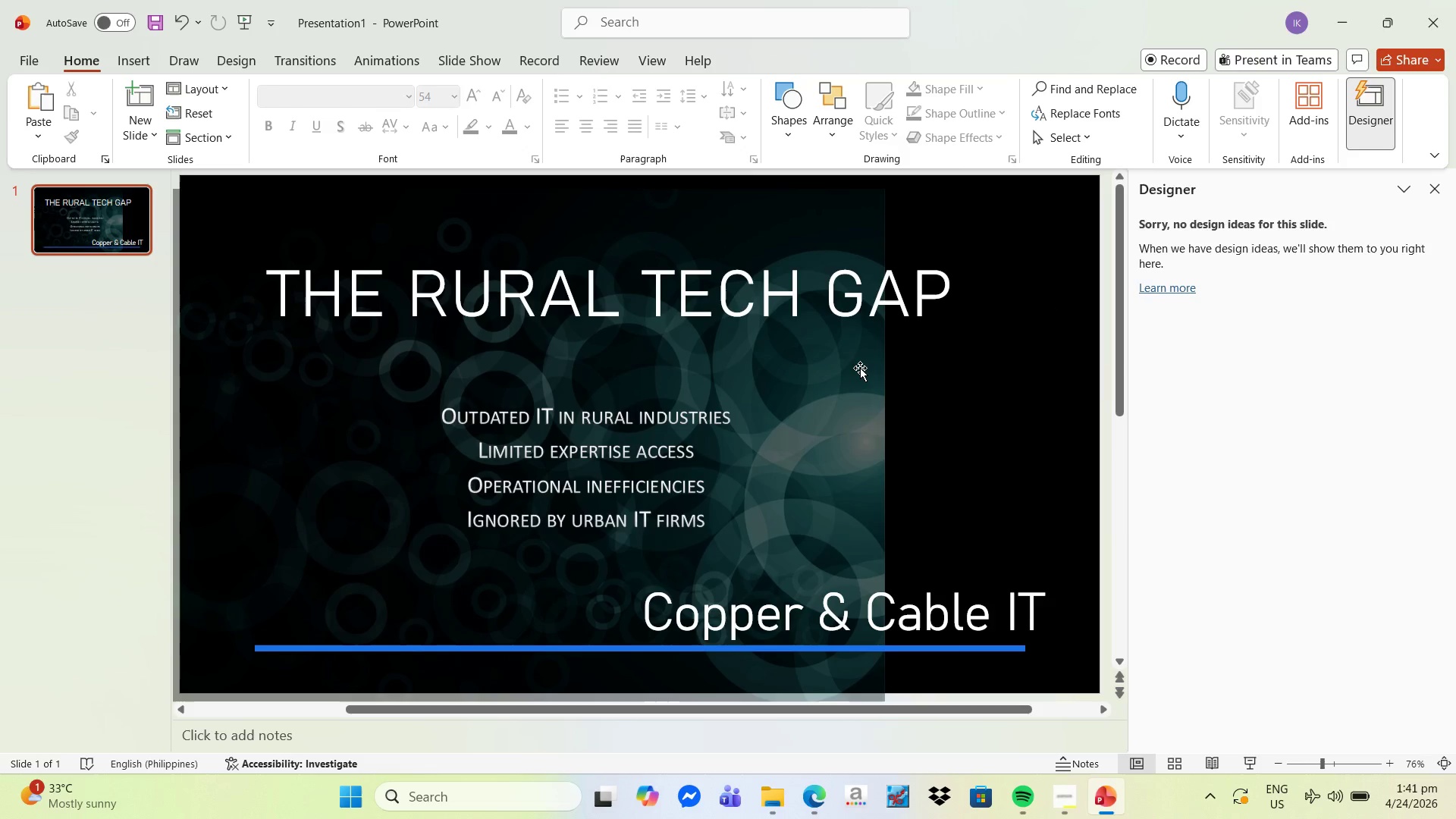 
left_click_drag(start_coordinate=[855, 368], to_coordinate=[1062, 354])
 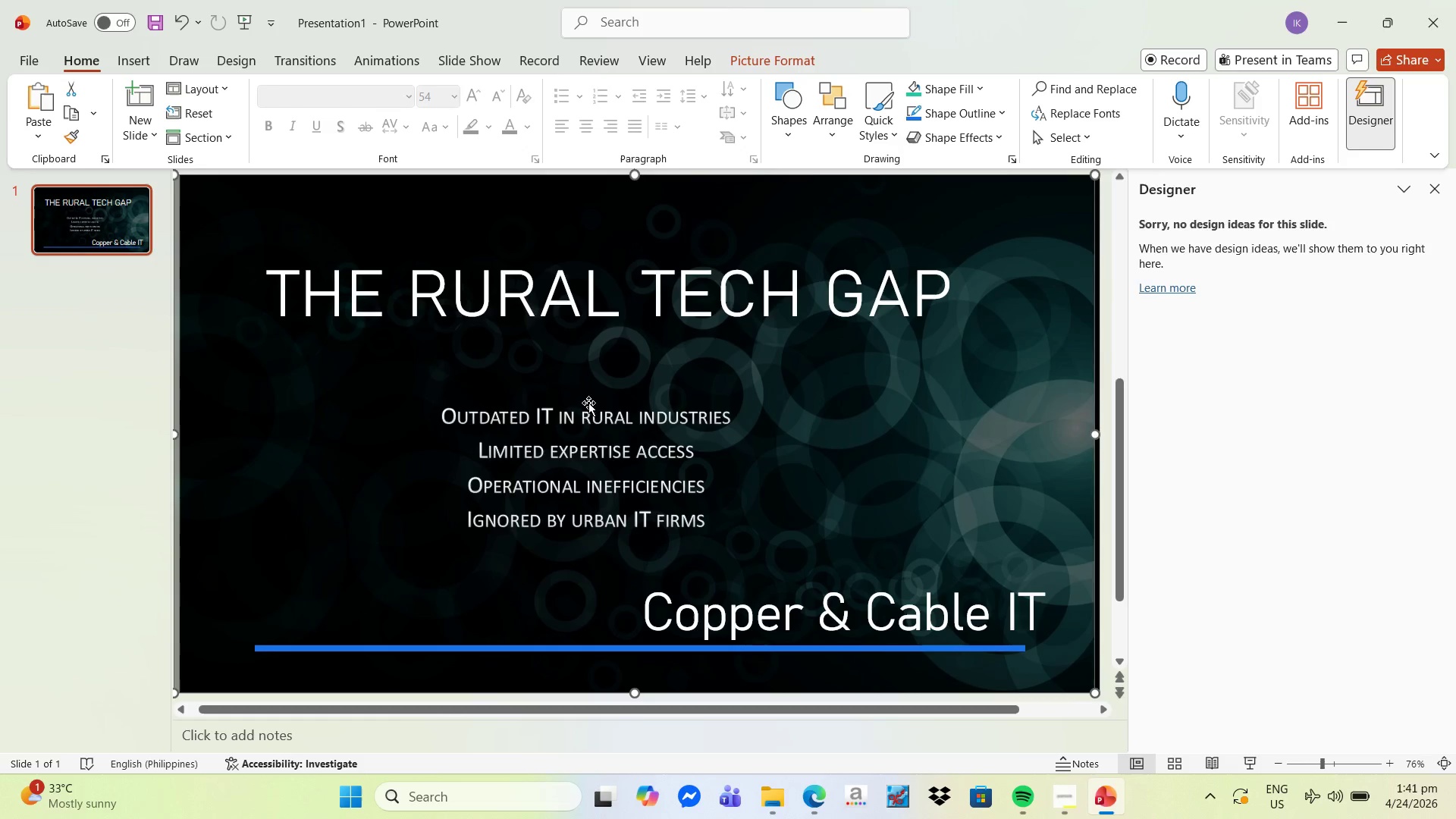 
left_click([584, 434])
 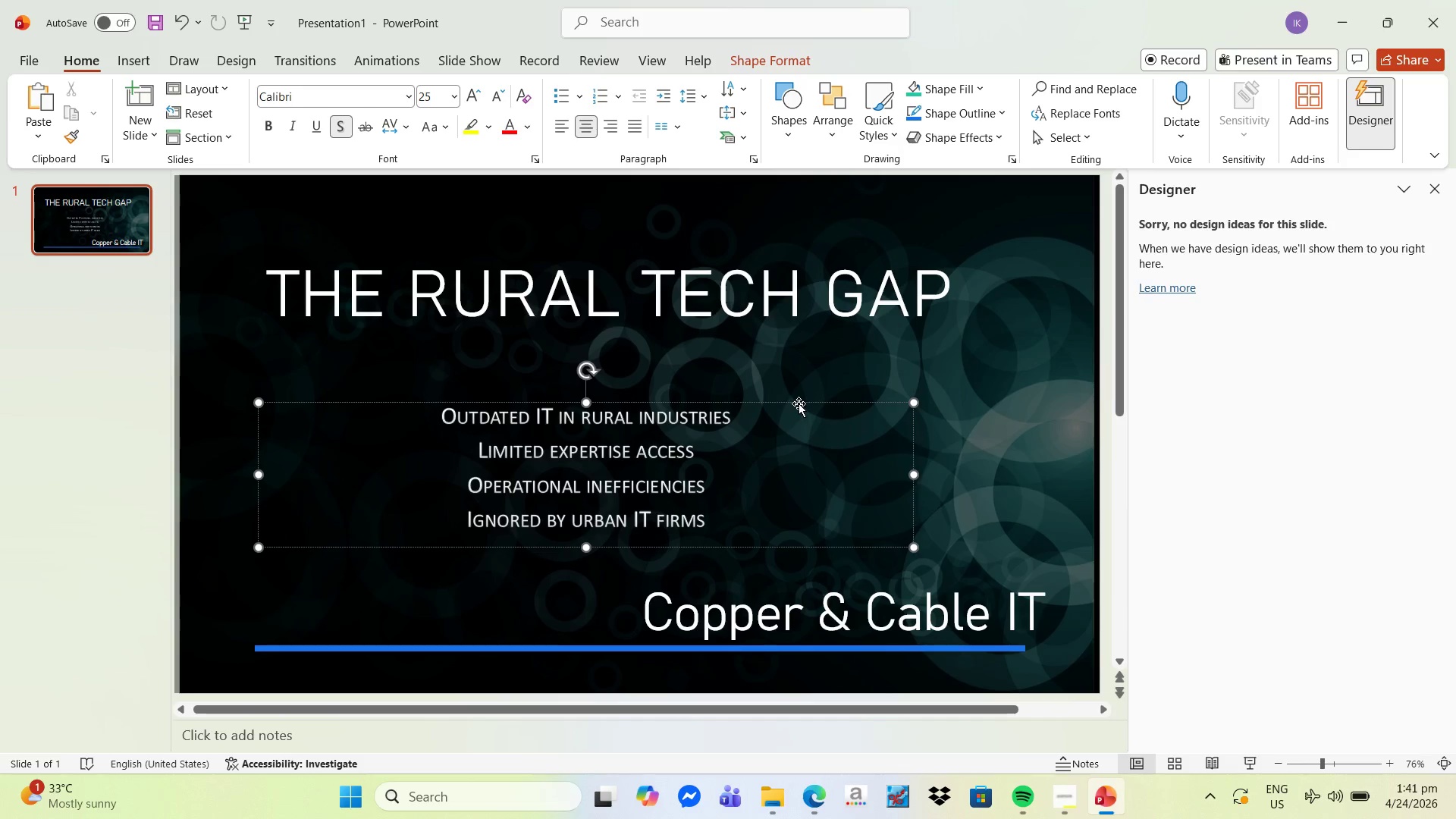 
left_click_drag(start_coordinate=[799, 403], to_coordinate=[868, 366])
 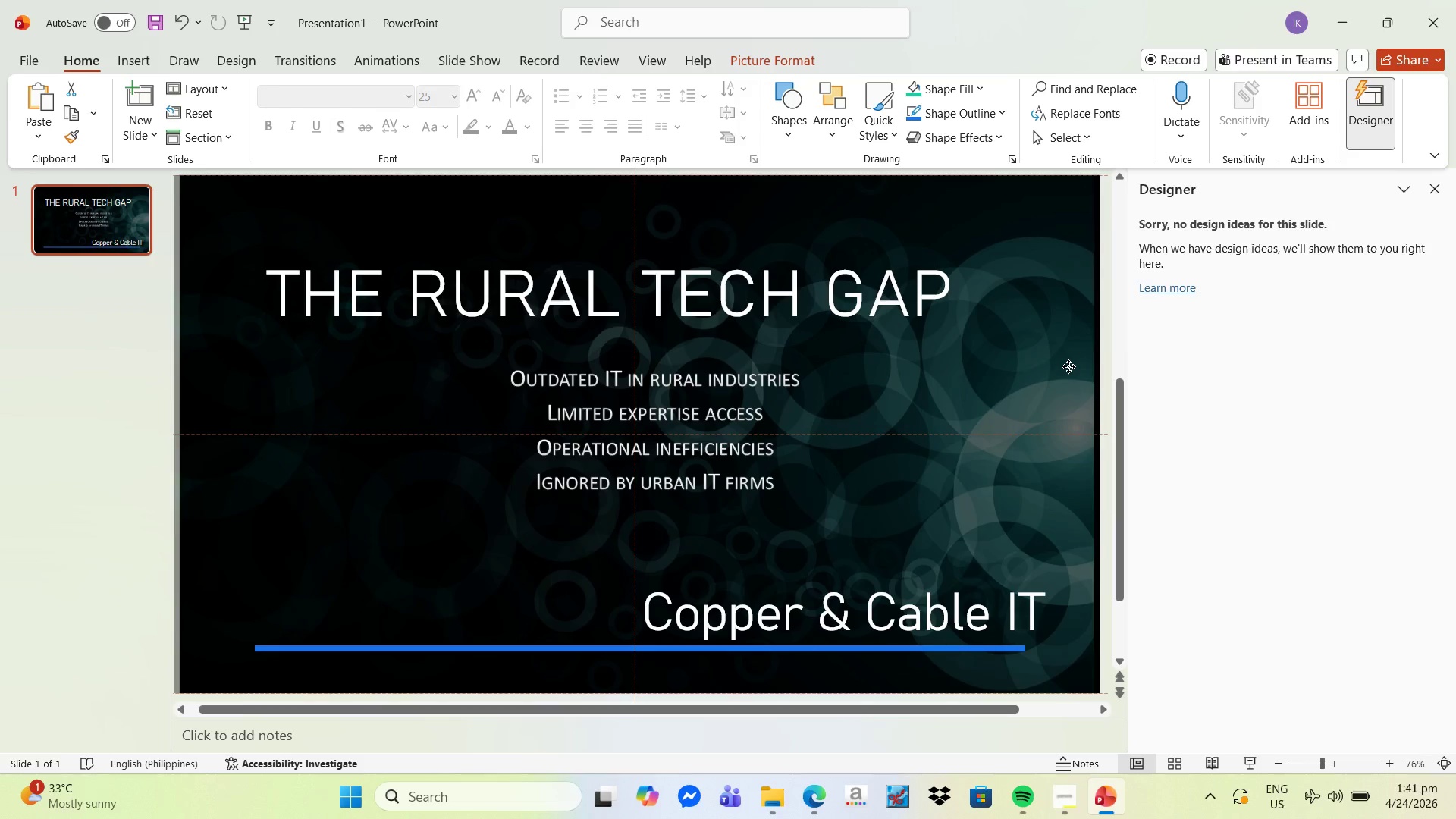 
wait(9.05)
 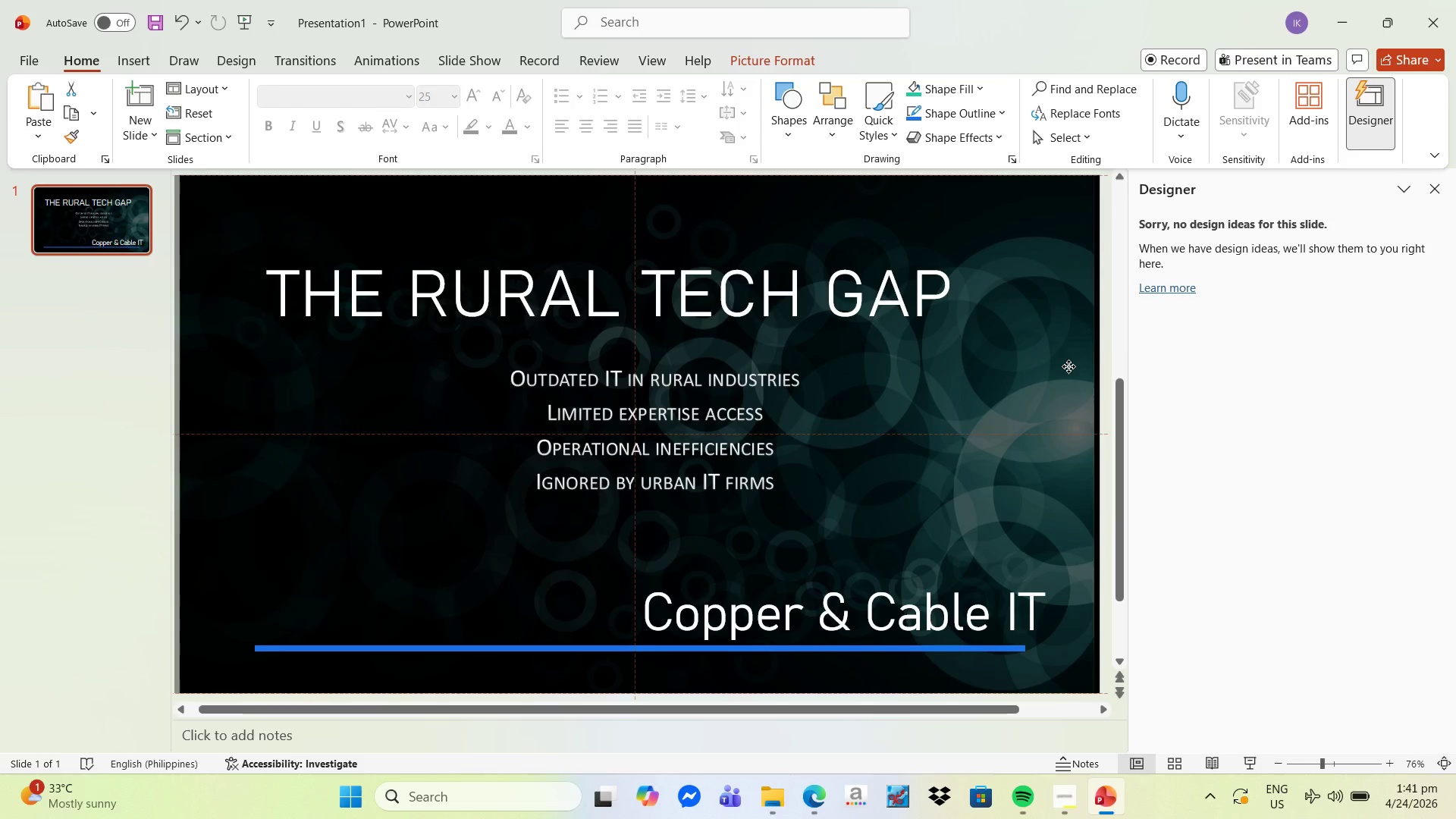 
left_click_drag(start_coordinate=[1018, 290], to_coordinate=[985, 291])
 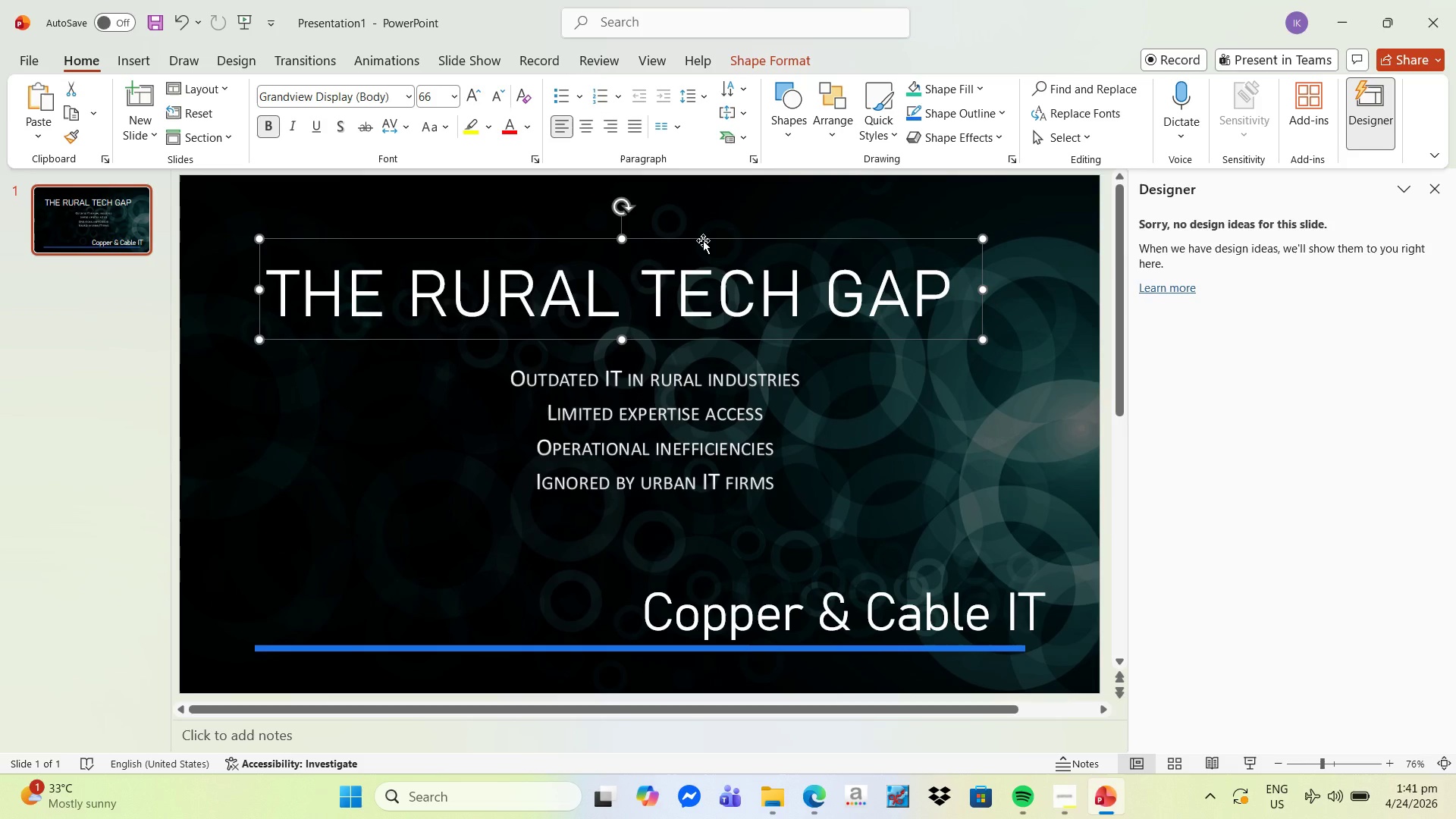 
left_click_drag(start_coordinate=[703, 240], to_coordinate=[728, 240])
 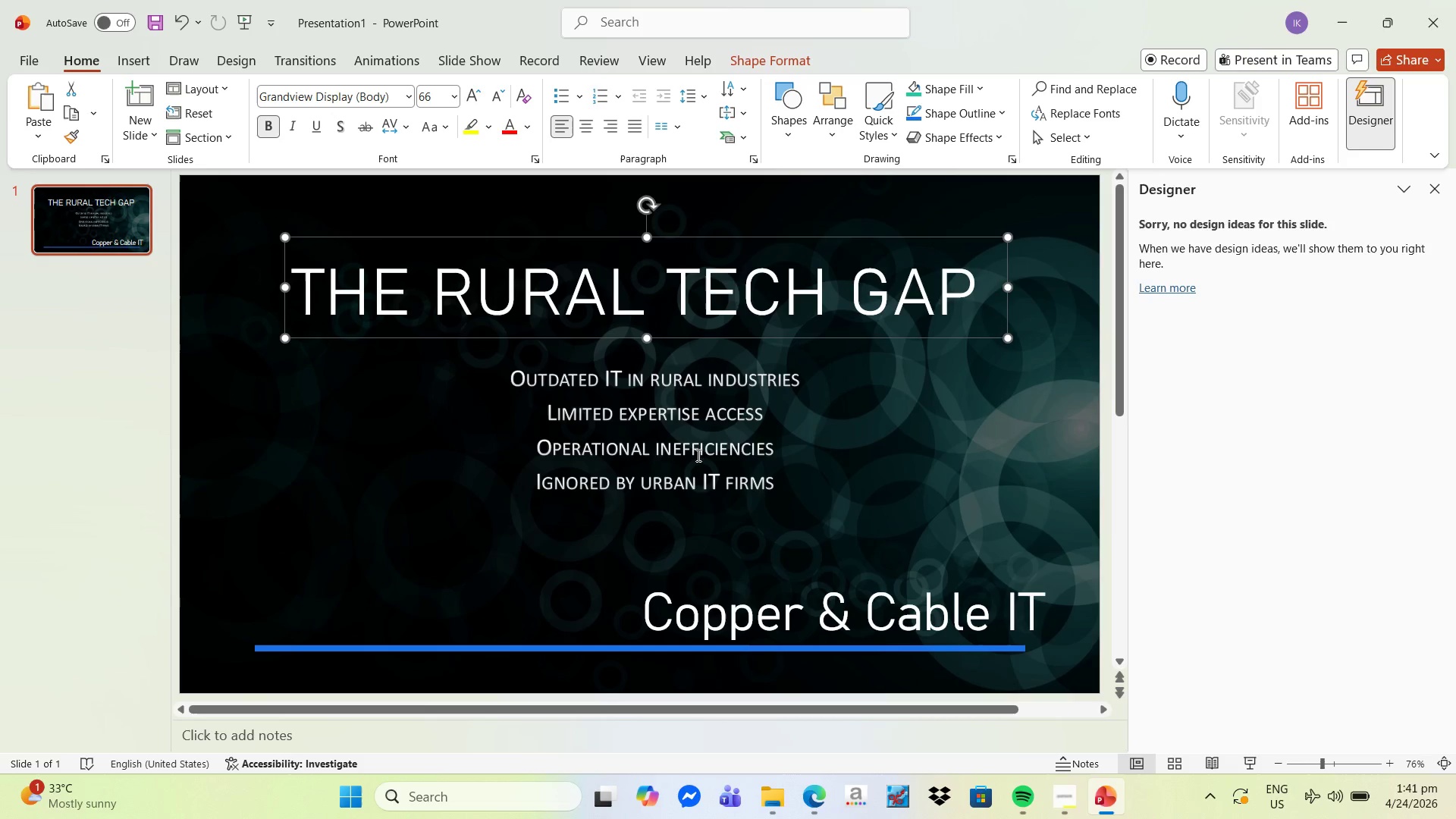 
wait(7.52)
 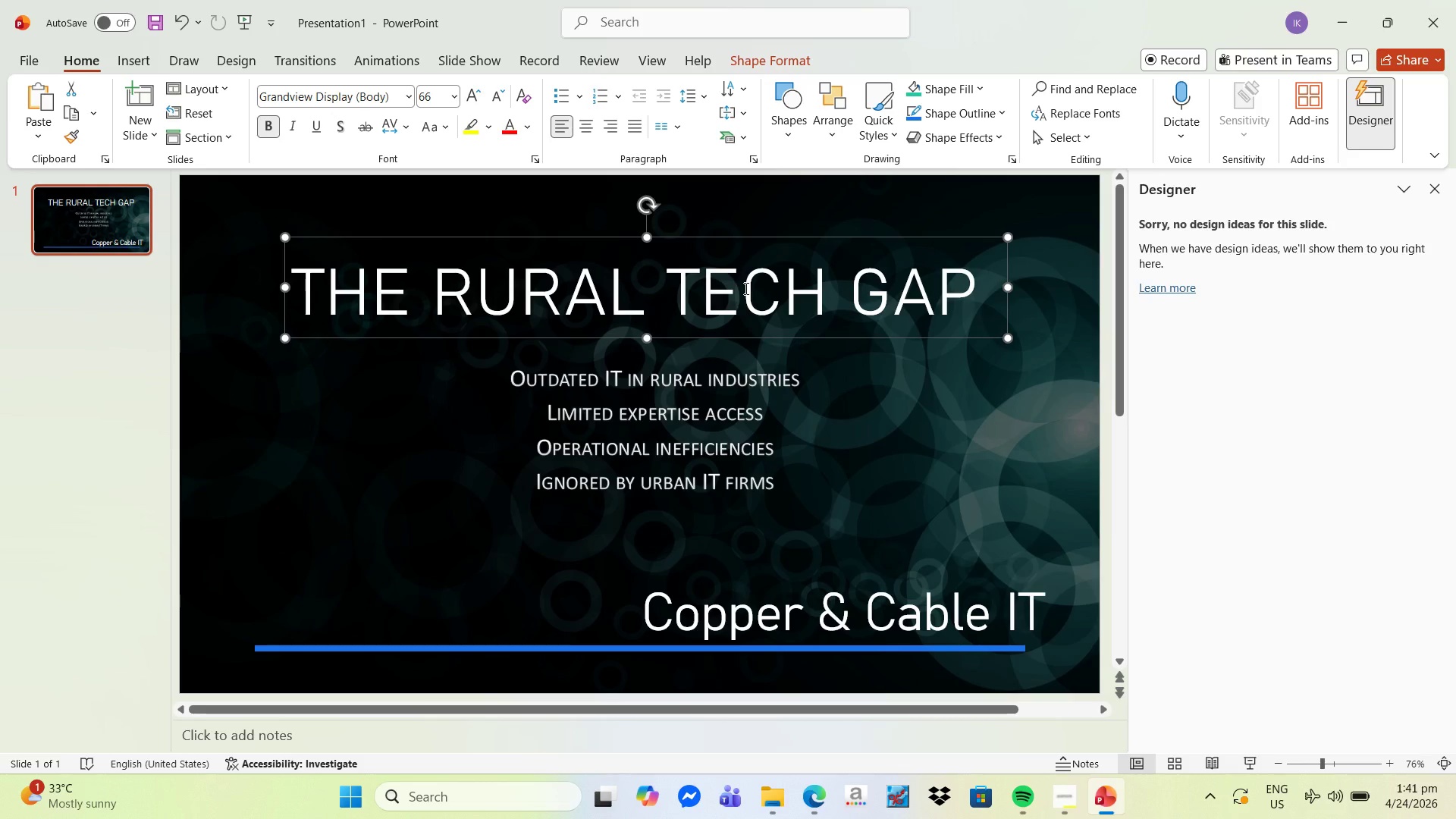 
left_click([669, 601])
 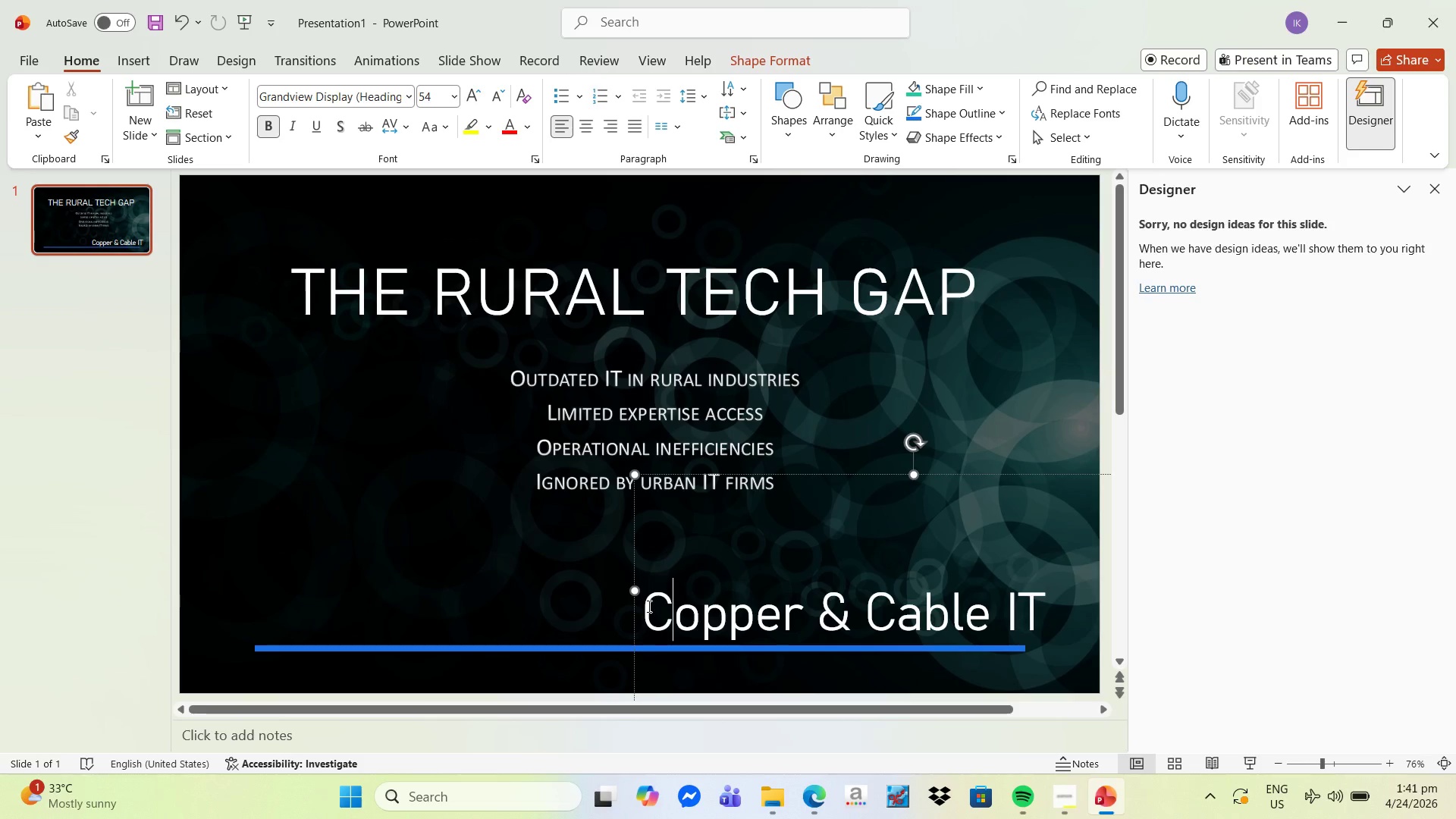 
left_click_drag(start_coordinate=[648, 606], to_coordinate=[1029, 638])
 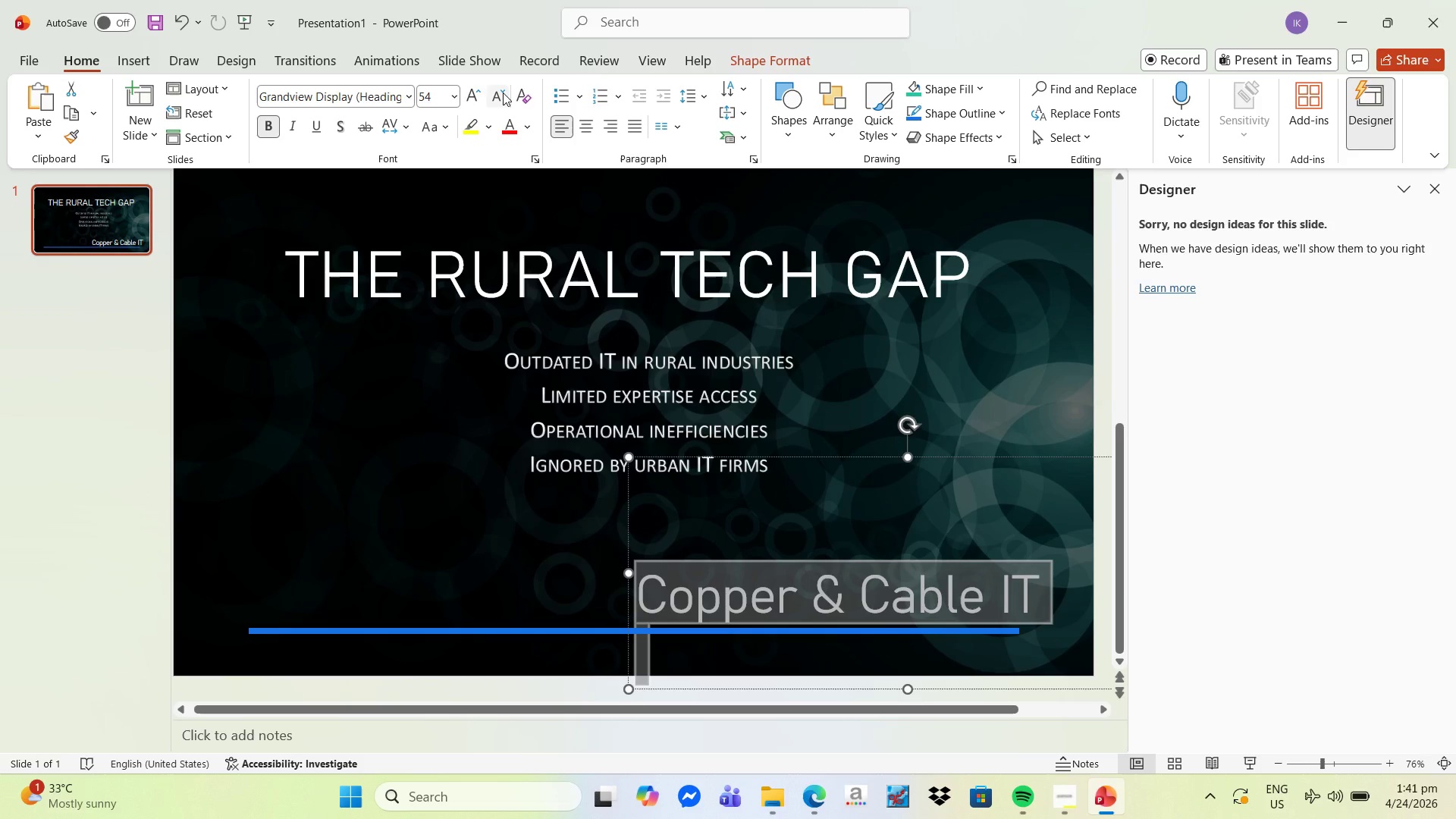 
double_click([503, 93])
 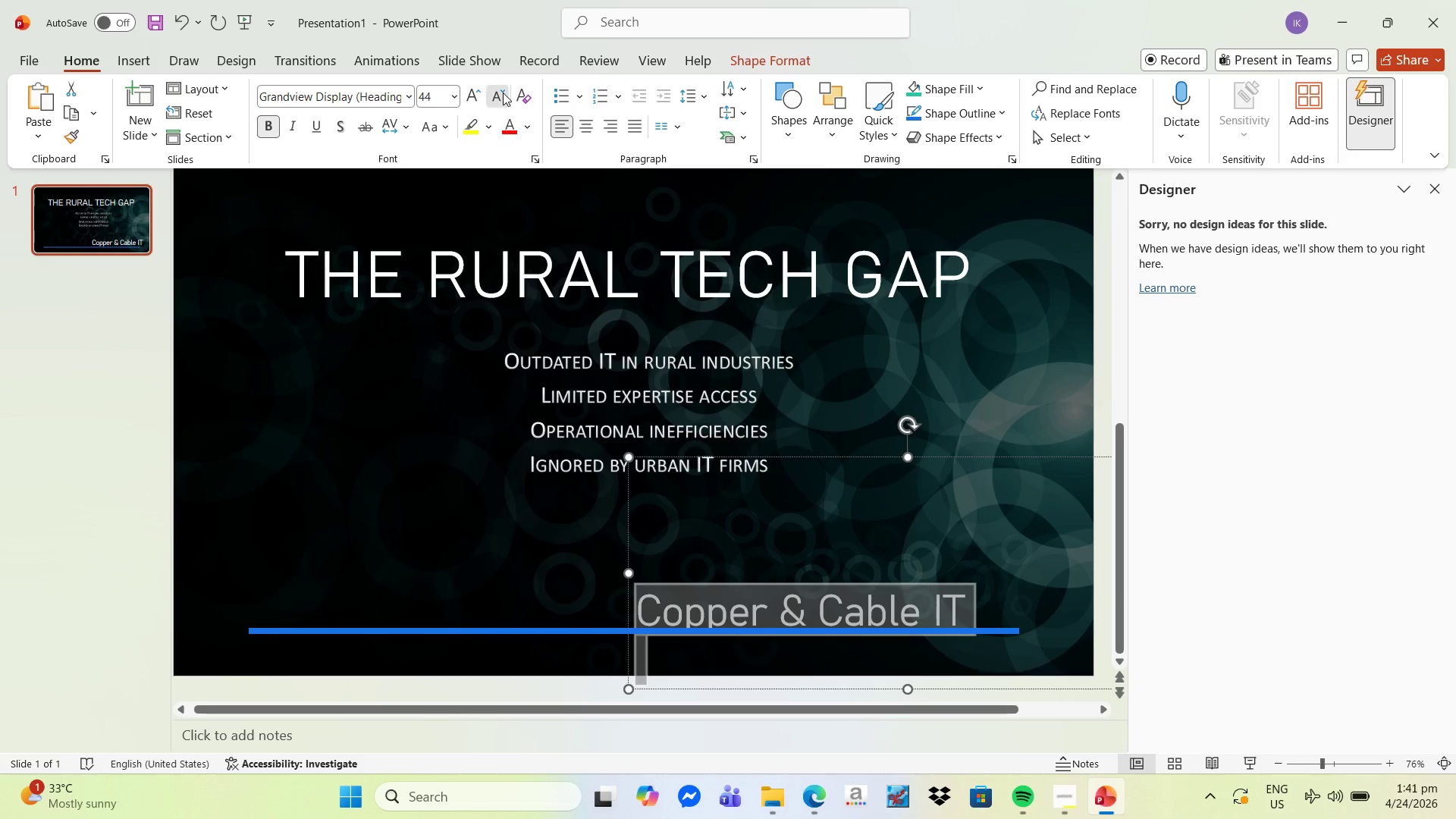 
triple_click([503, 93])
 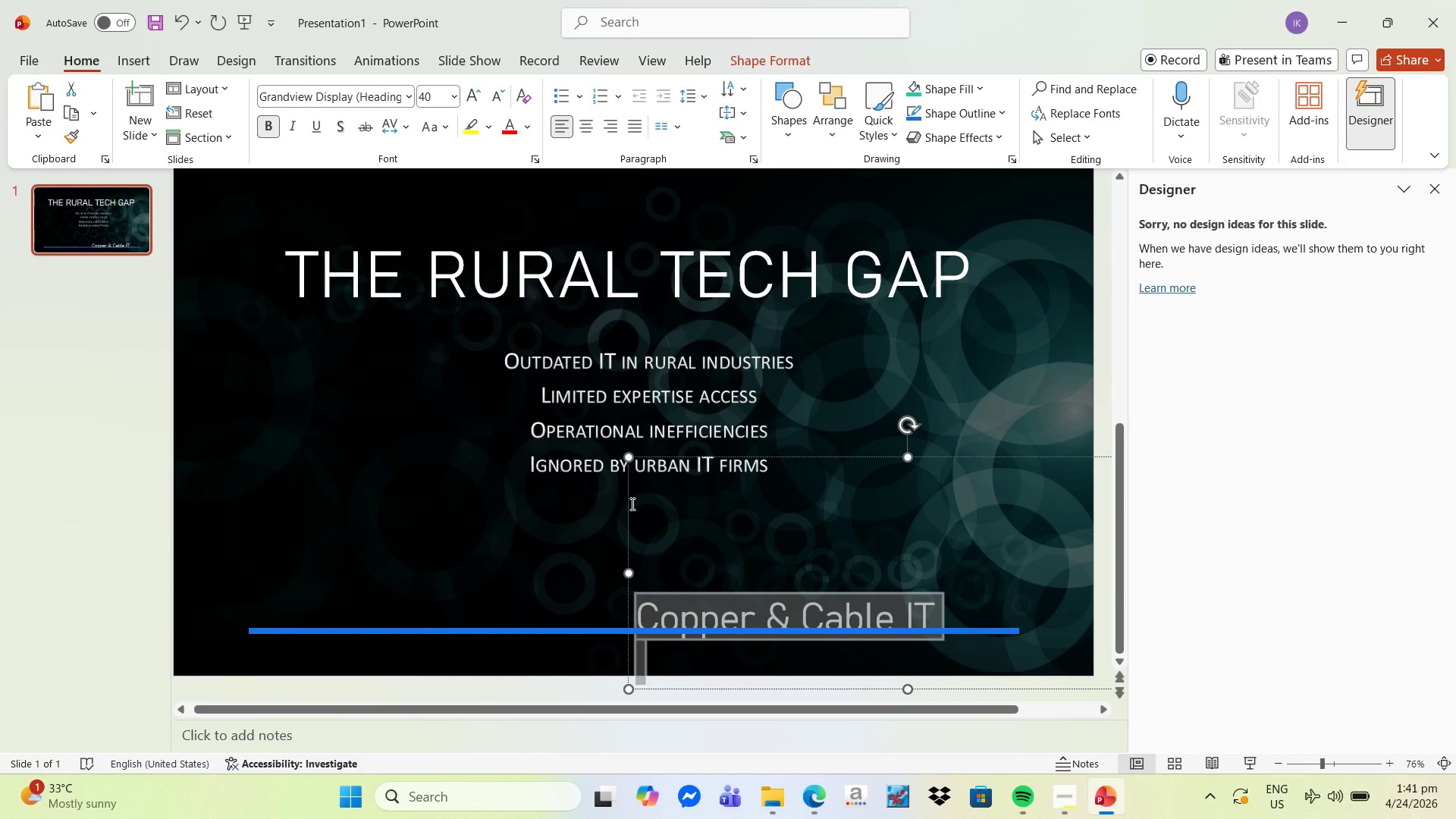 
wait(6.62)
 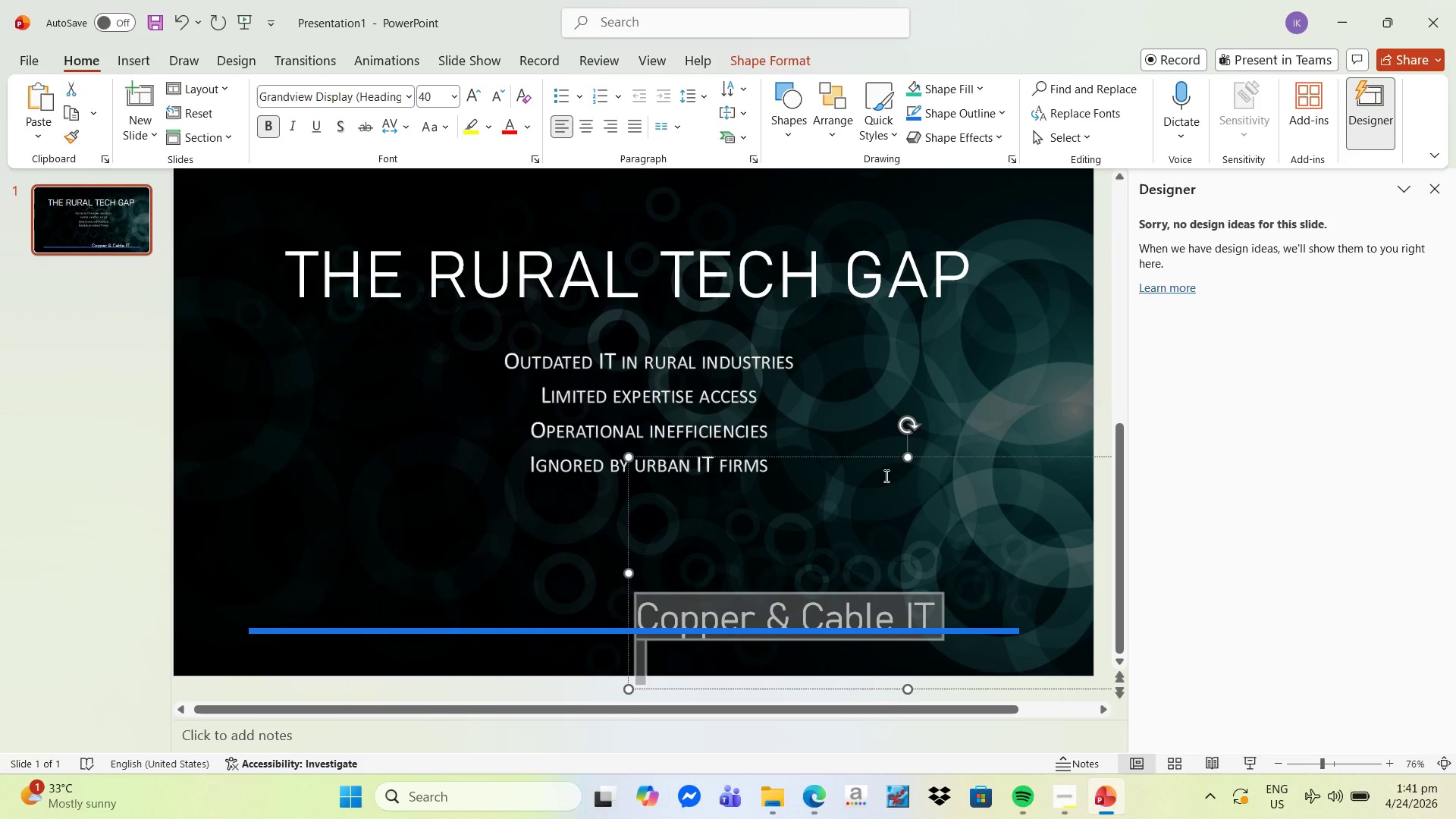 
left_click_drag(start_coordinate=[840, 457], to_coordinate=[927, 442])
 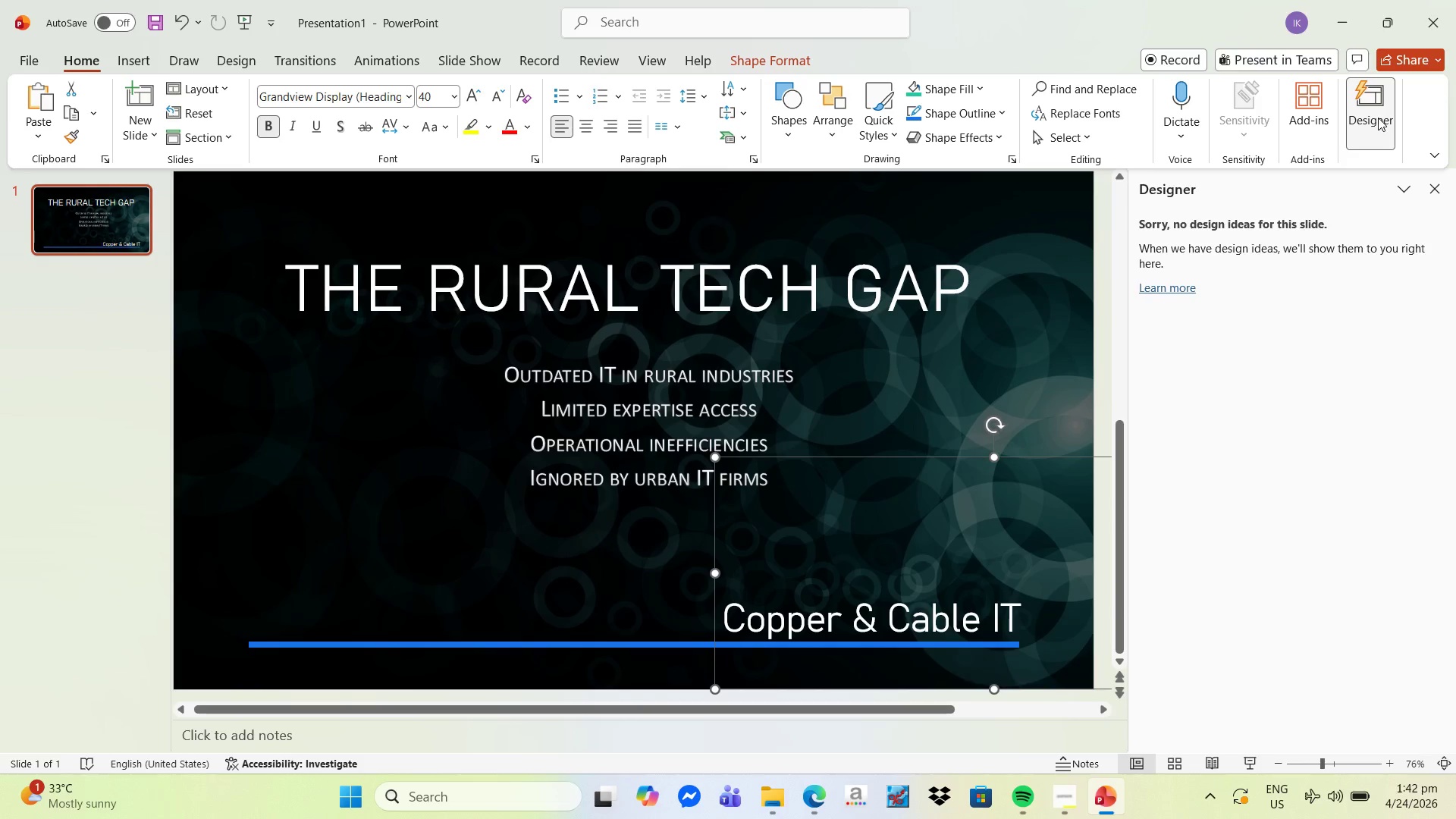 
left_click([1378, 118])
 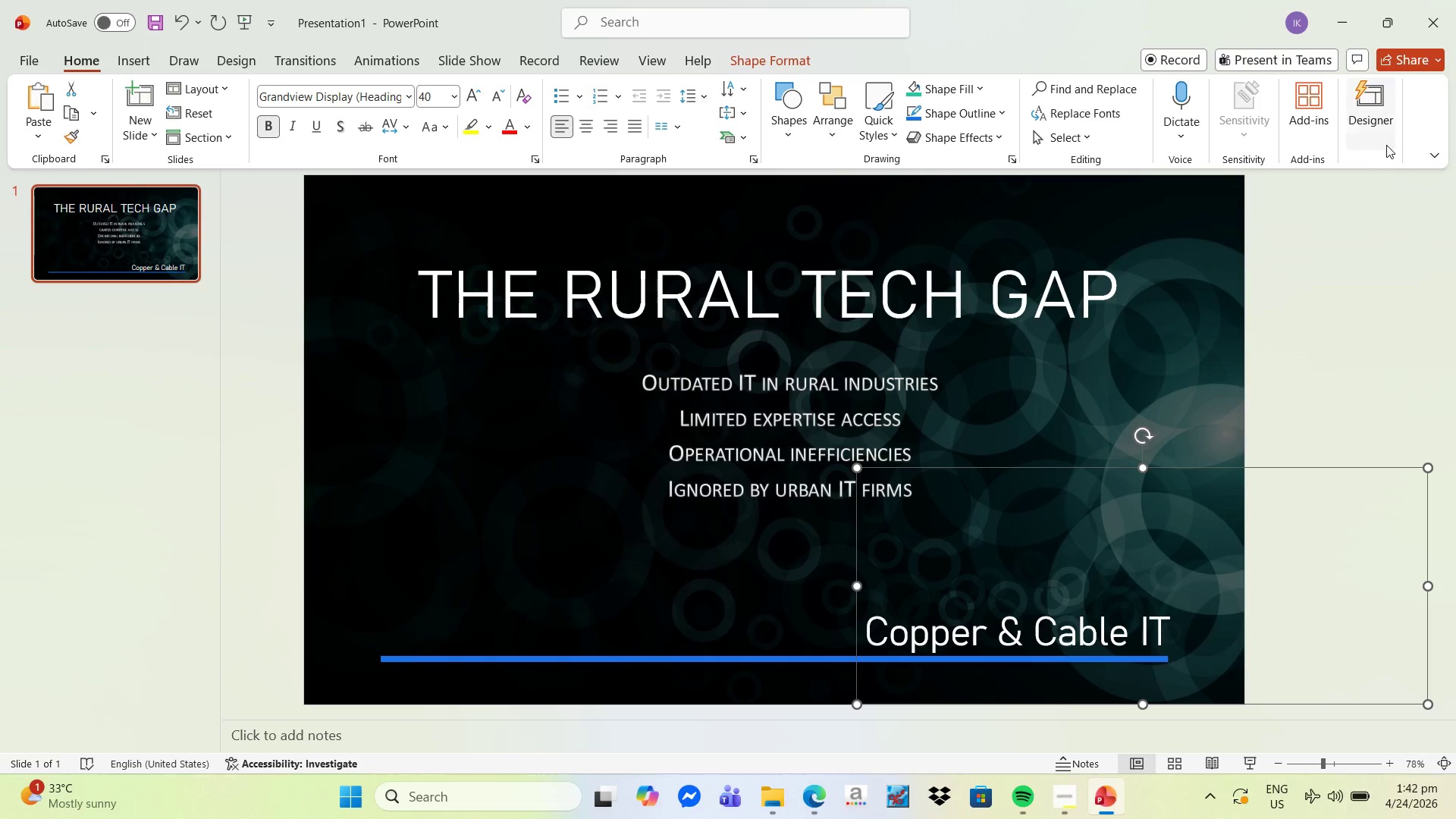 
left_click([1378, 111])
 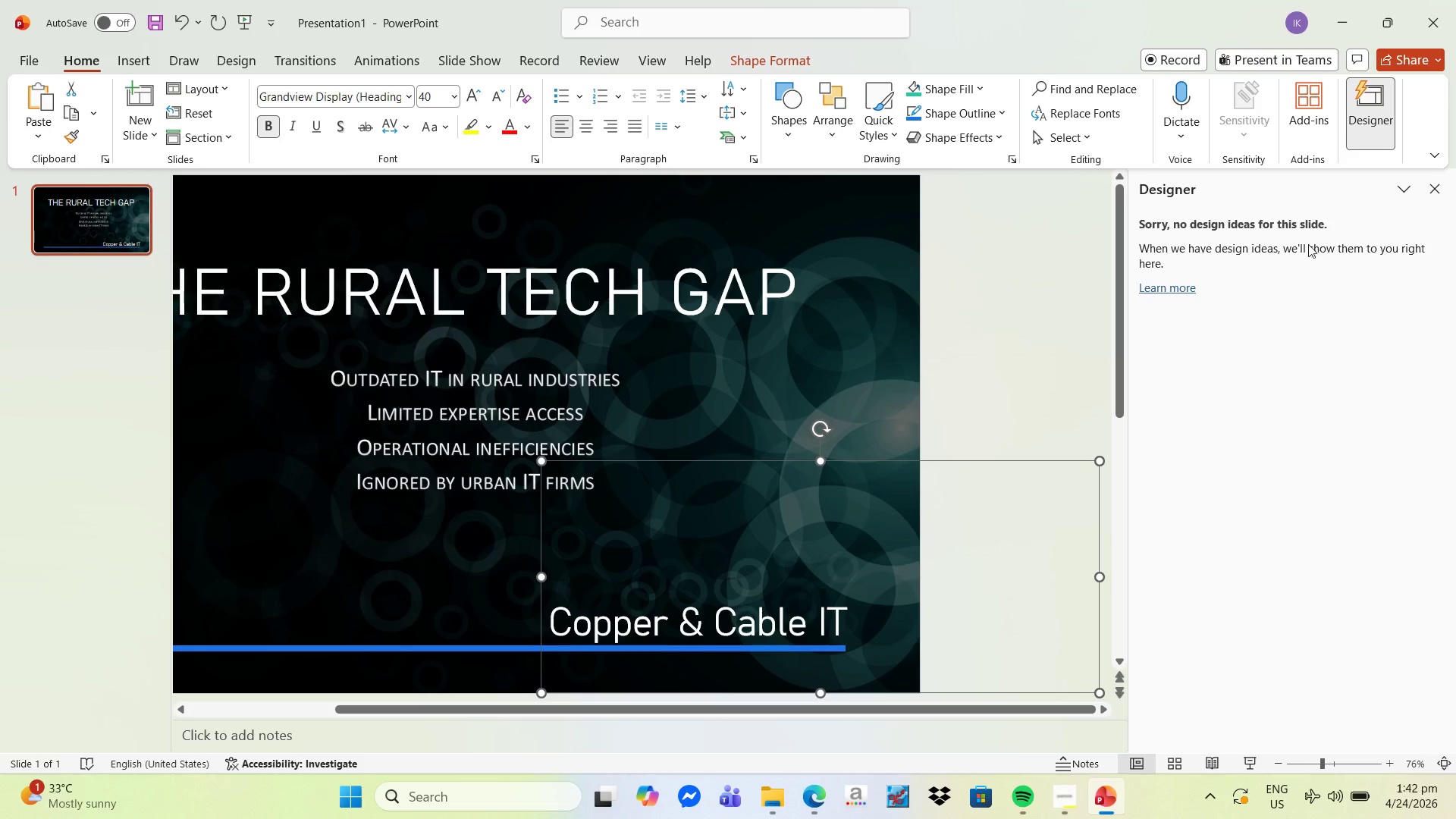 
left_click([1015, 317])
 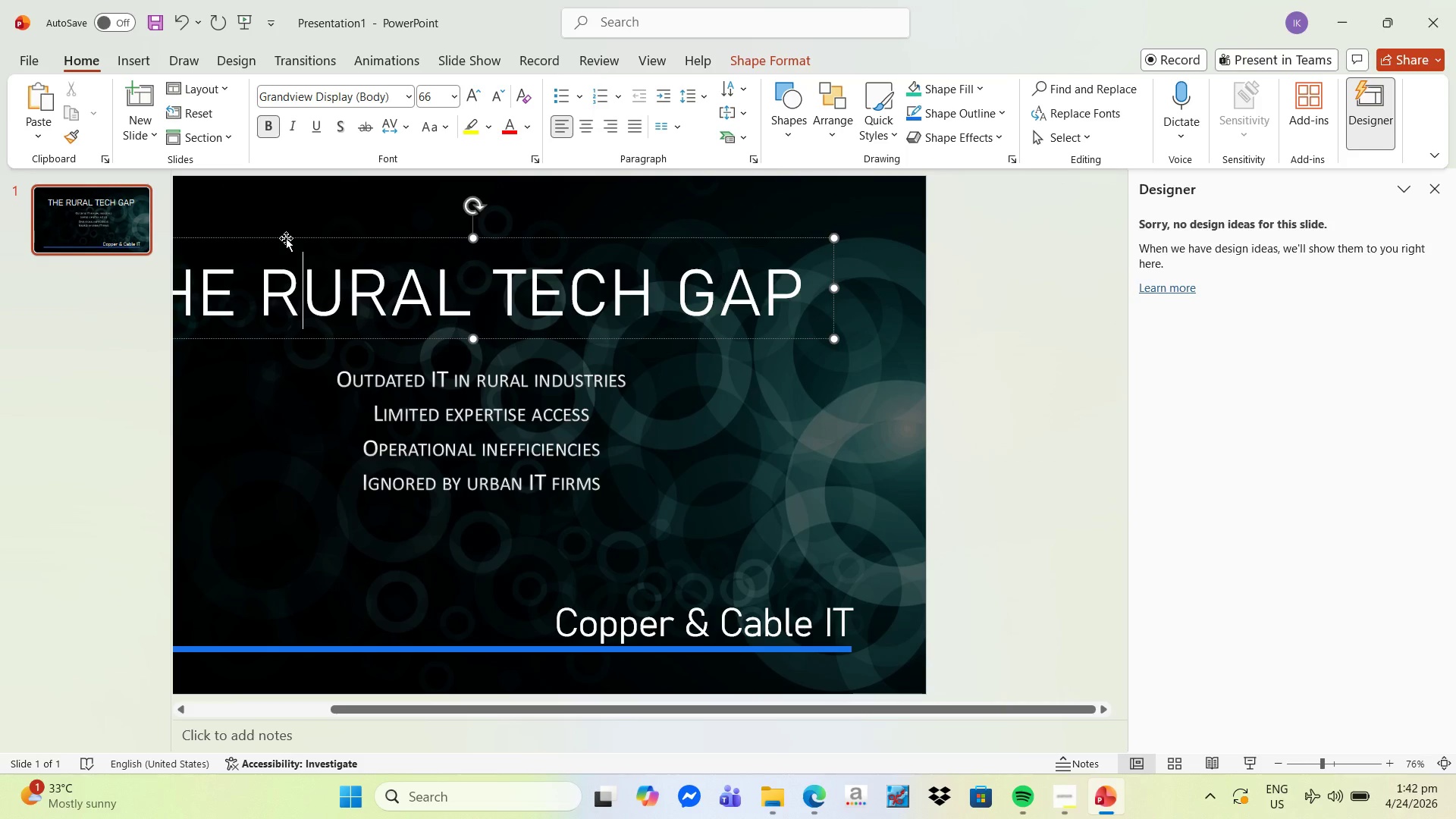 
left_click_drag(start_coordinate=[292, 238], to_coordinate=[377, 231])
 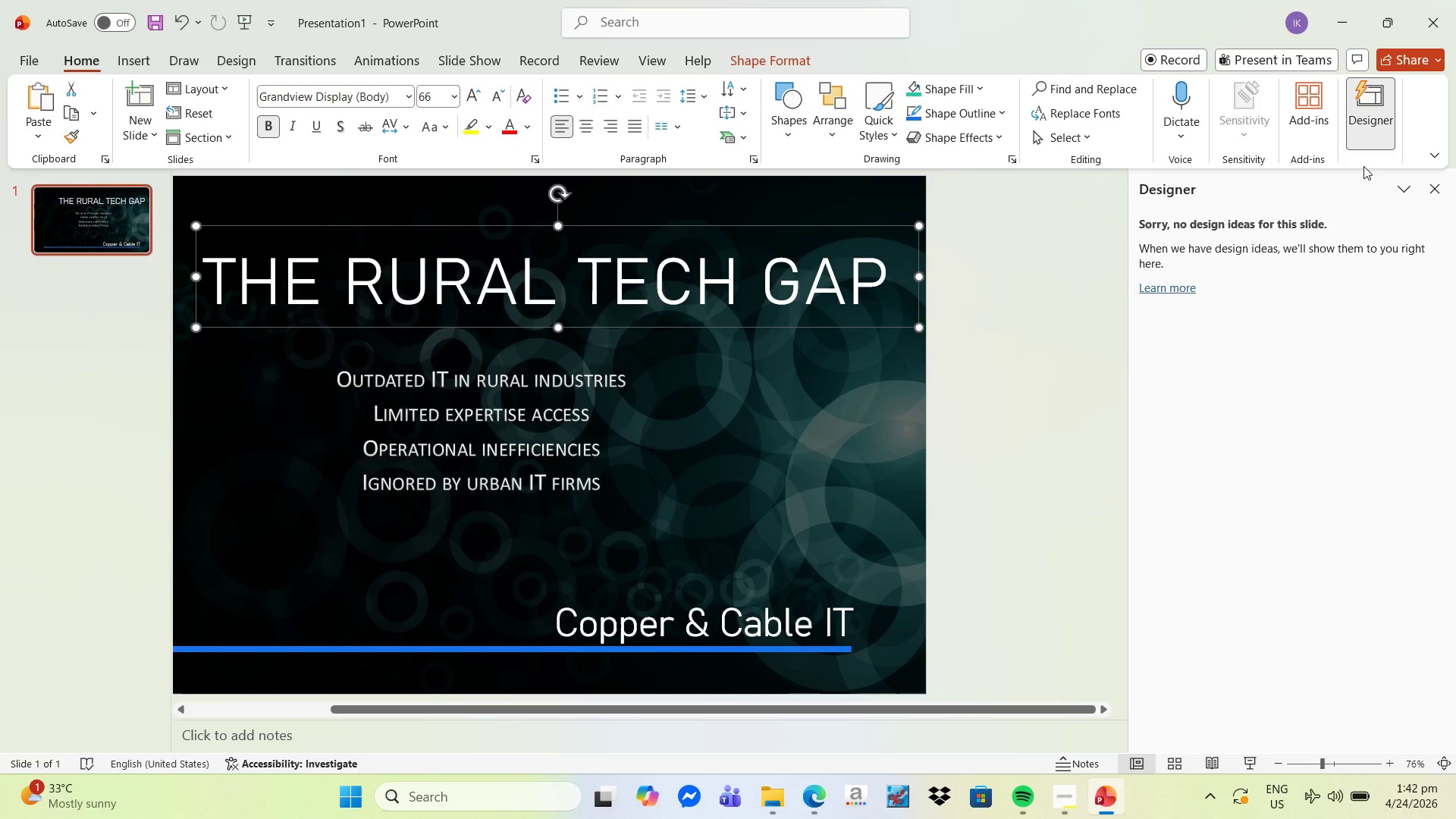 
left_click([1376, 124])
 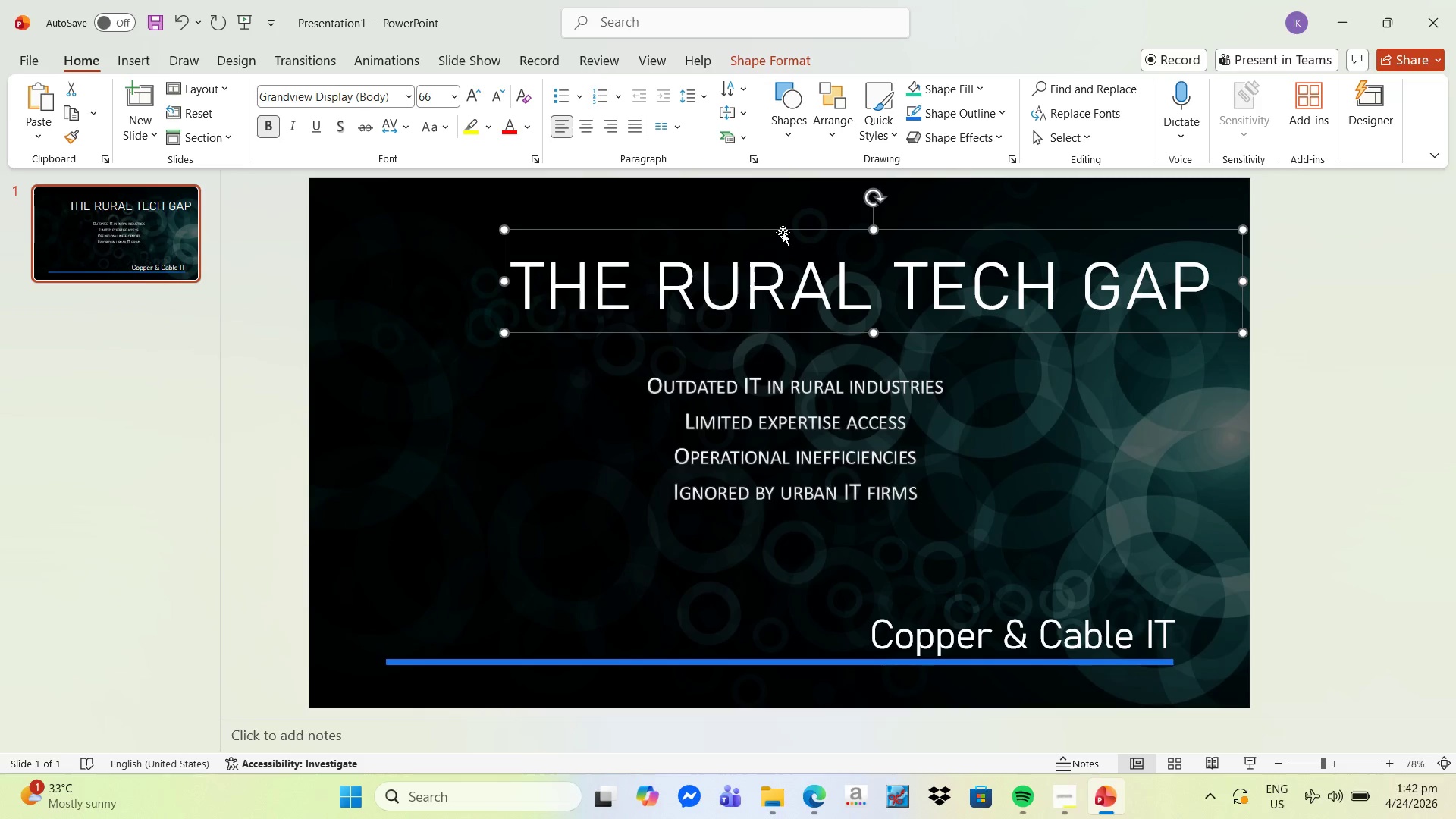 
left_click_drag(start_coordinate=[785, 230], to_coordinate=[692, 234])
 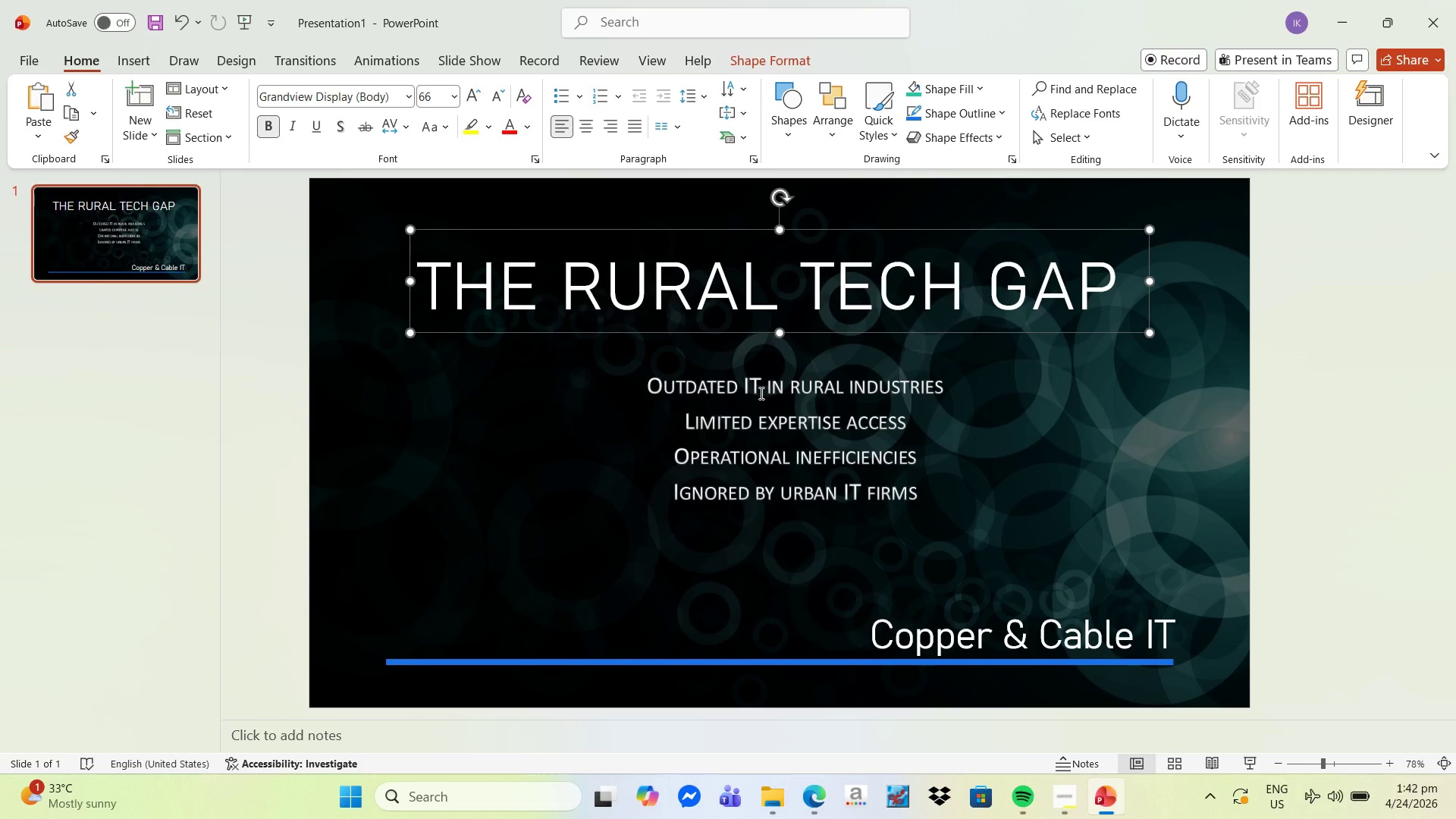 
left_click([760, 393])
 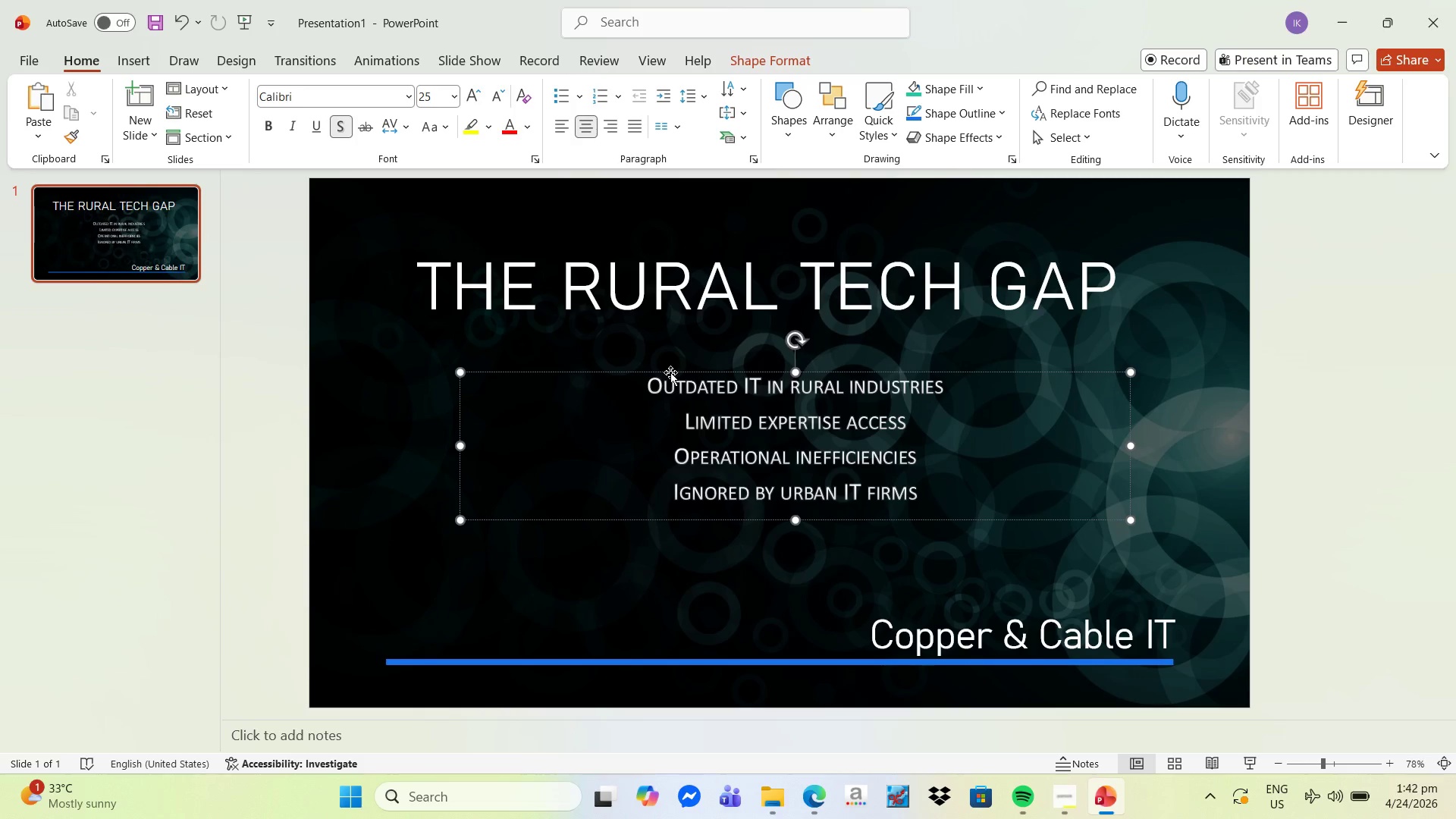 
left_click_drag(start_coordinate=[670, 372], to_coordinate=[654, 367])
 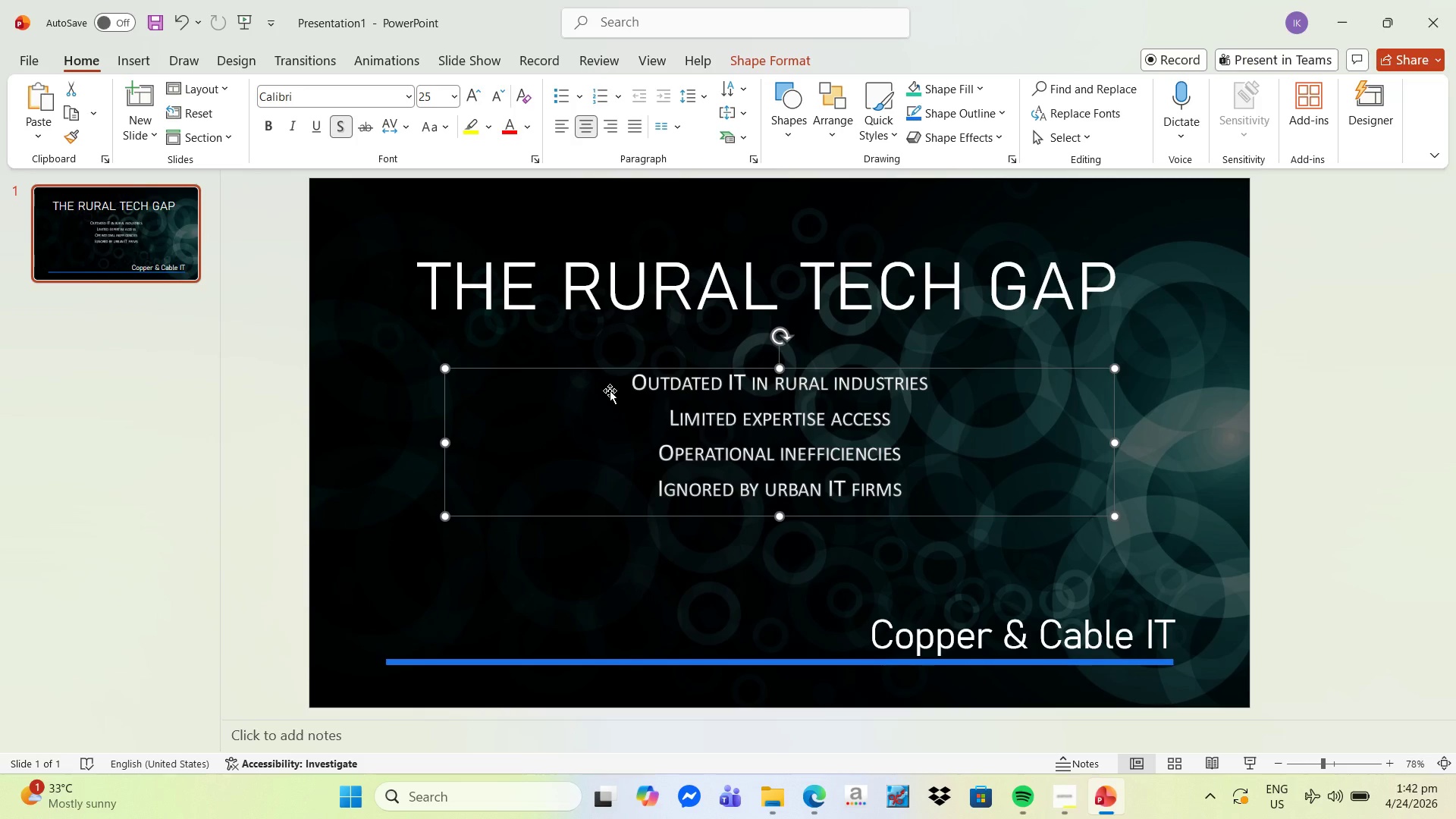 
wait(10.62)
 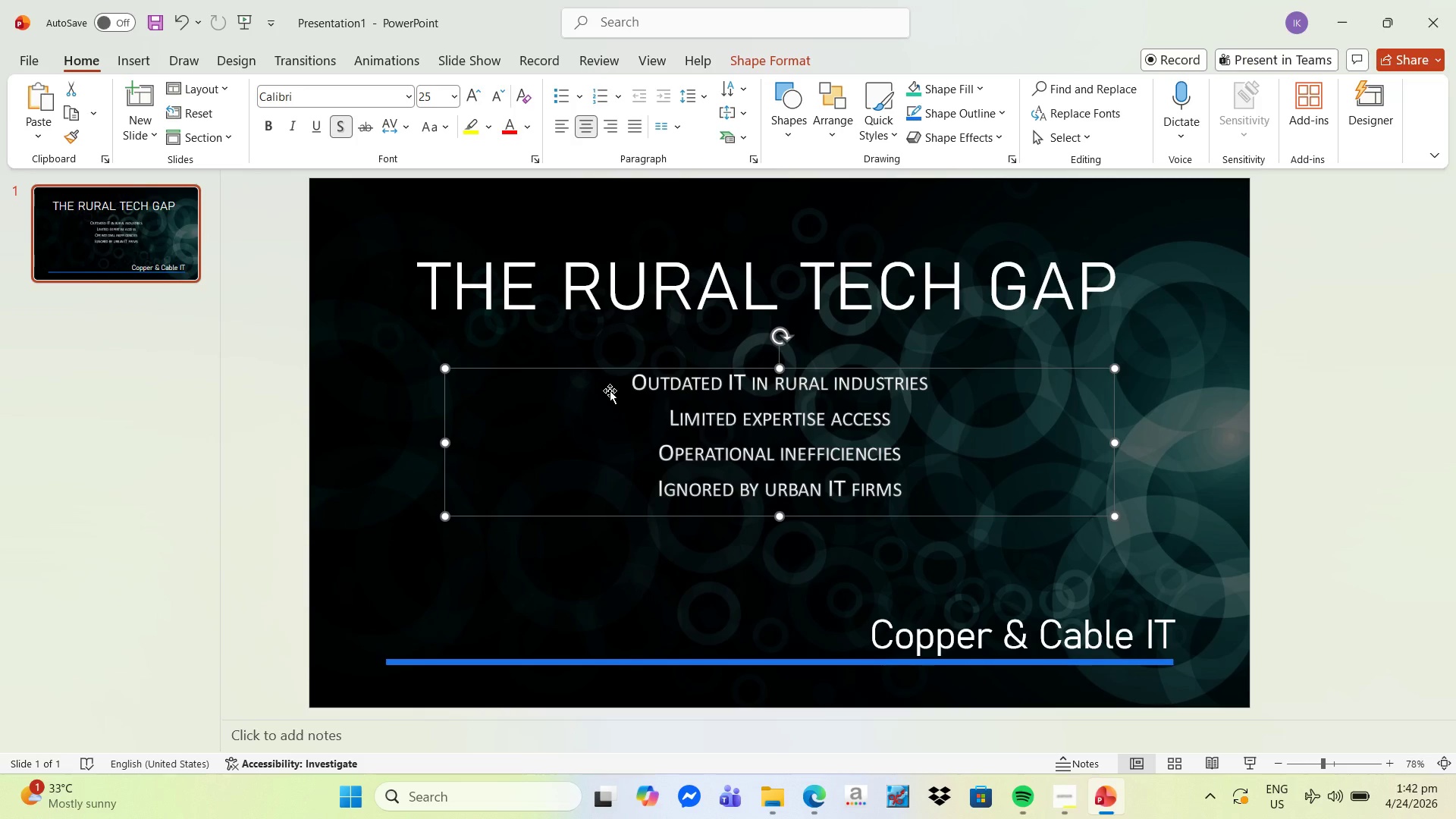 
left_click([189, 58])
 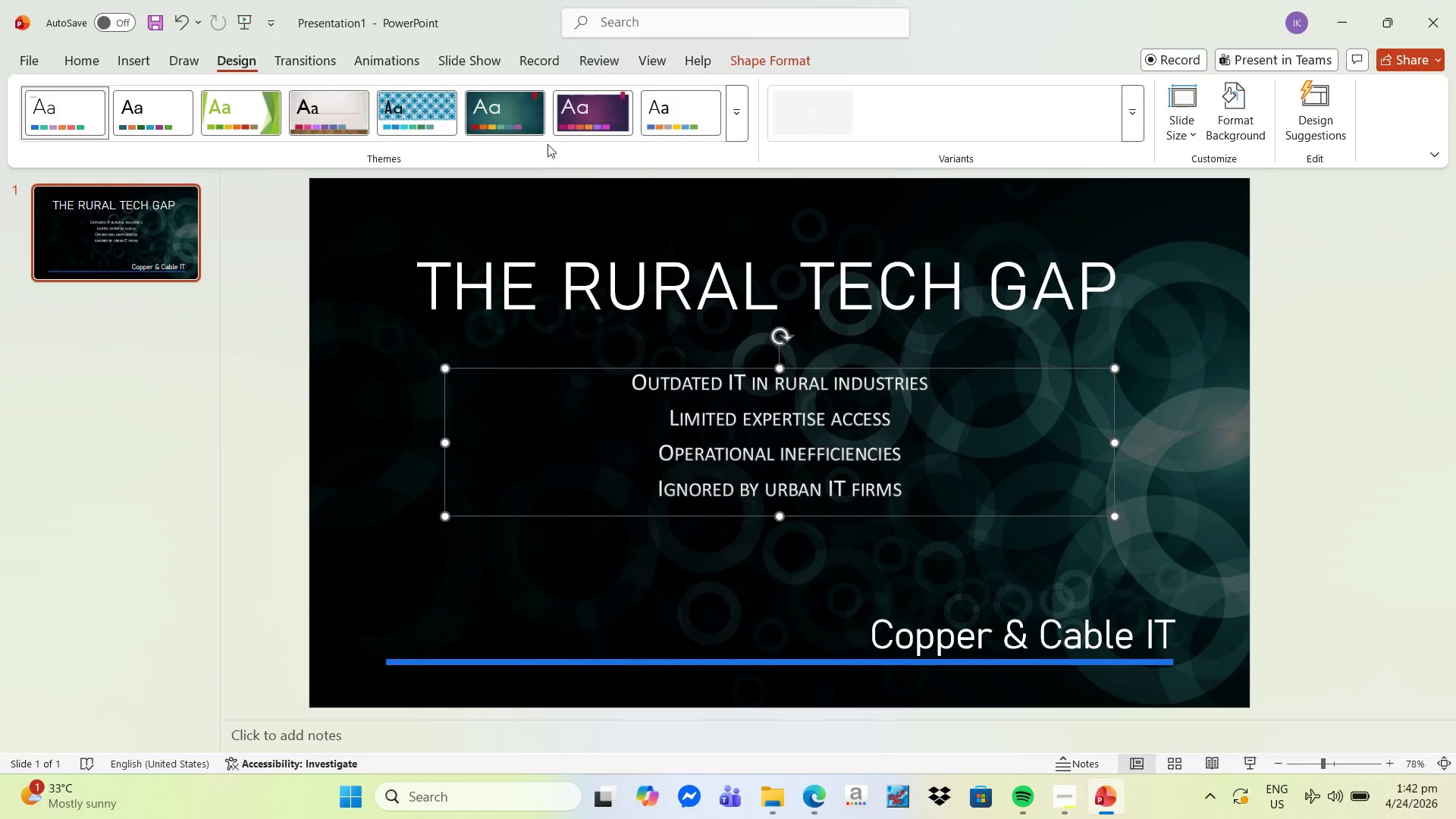 
left_click([741, 124])
 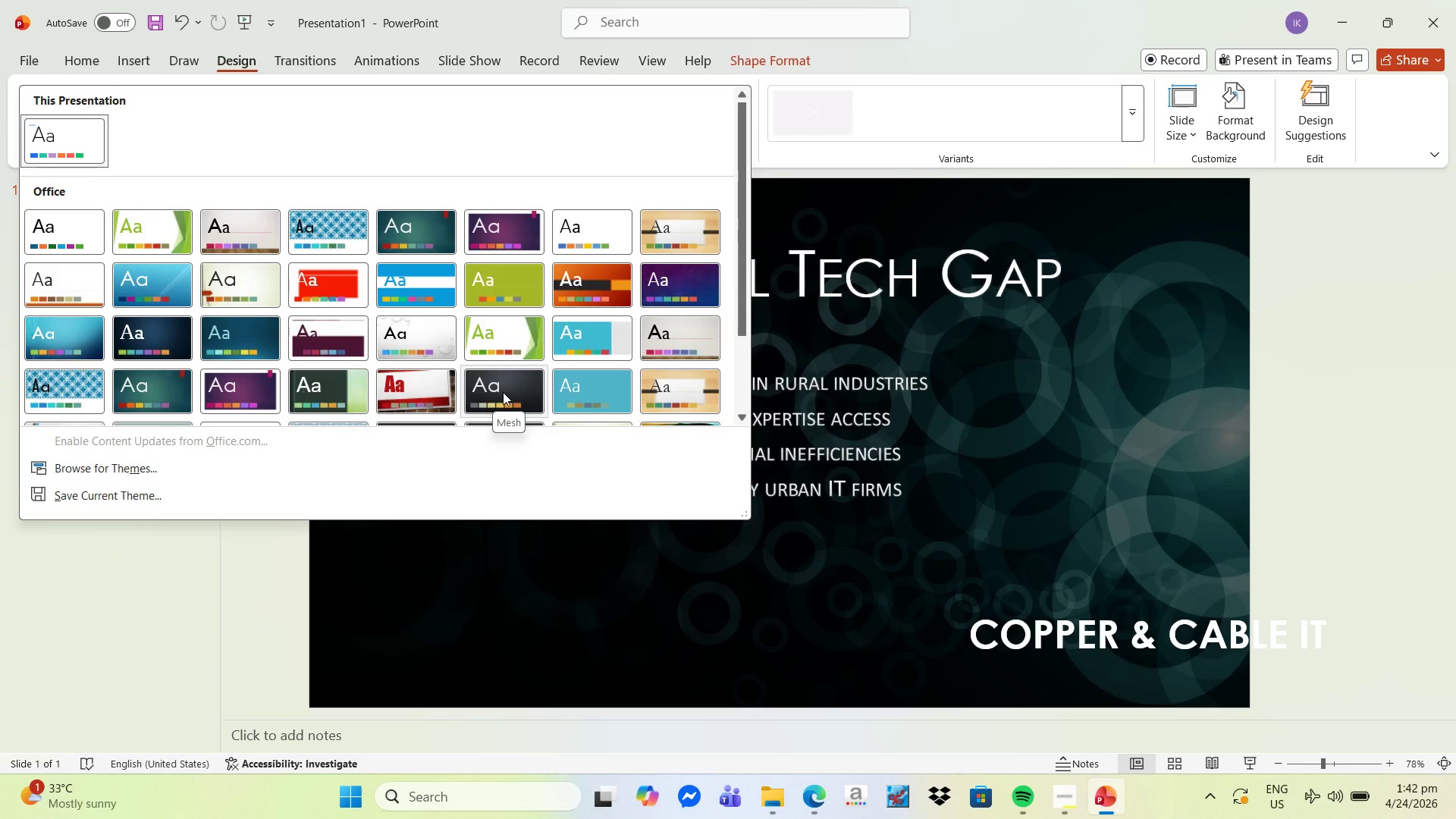 
wait(6.19)
 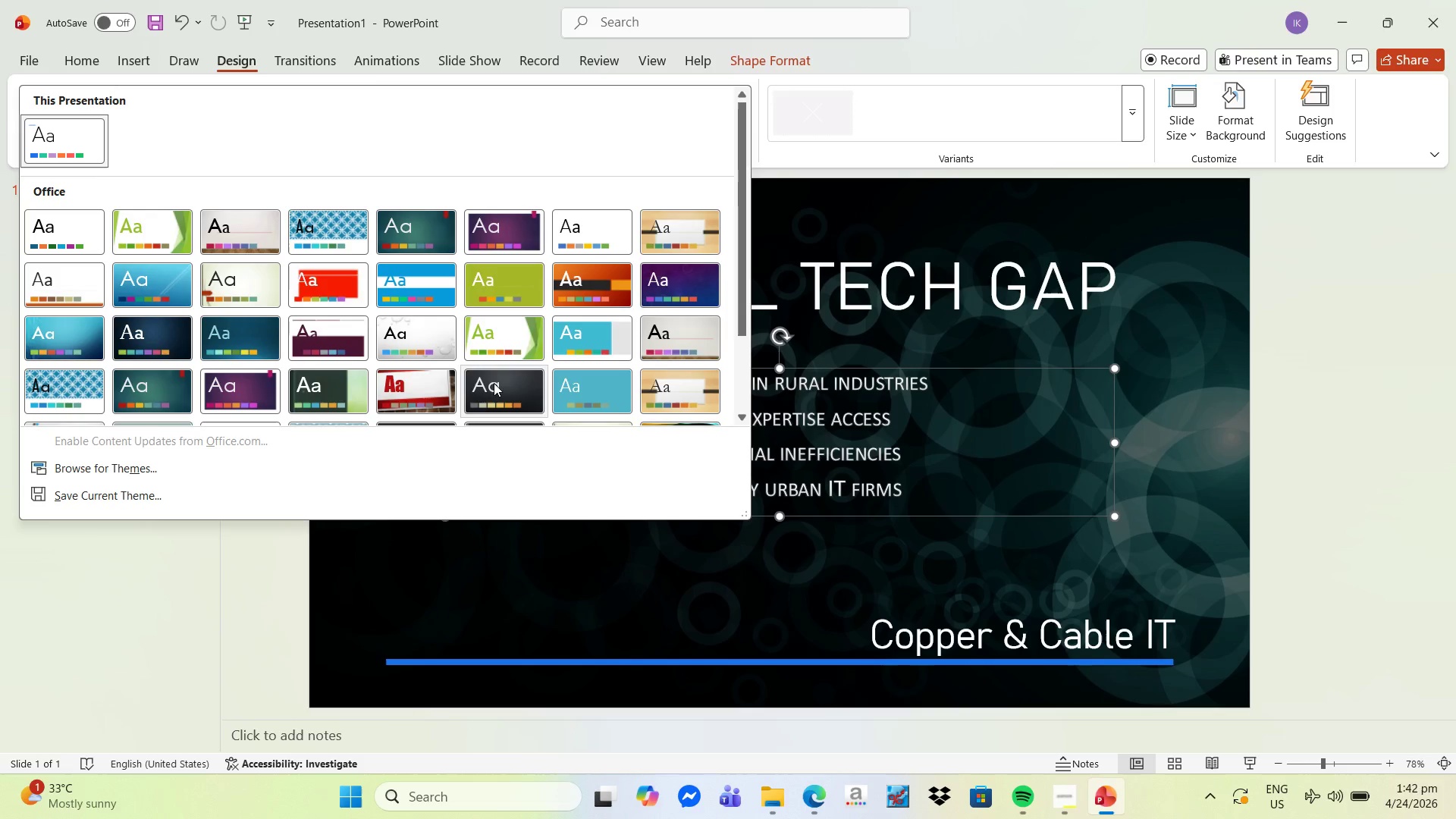 
left_click([503, 392])
 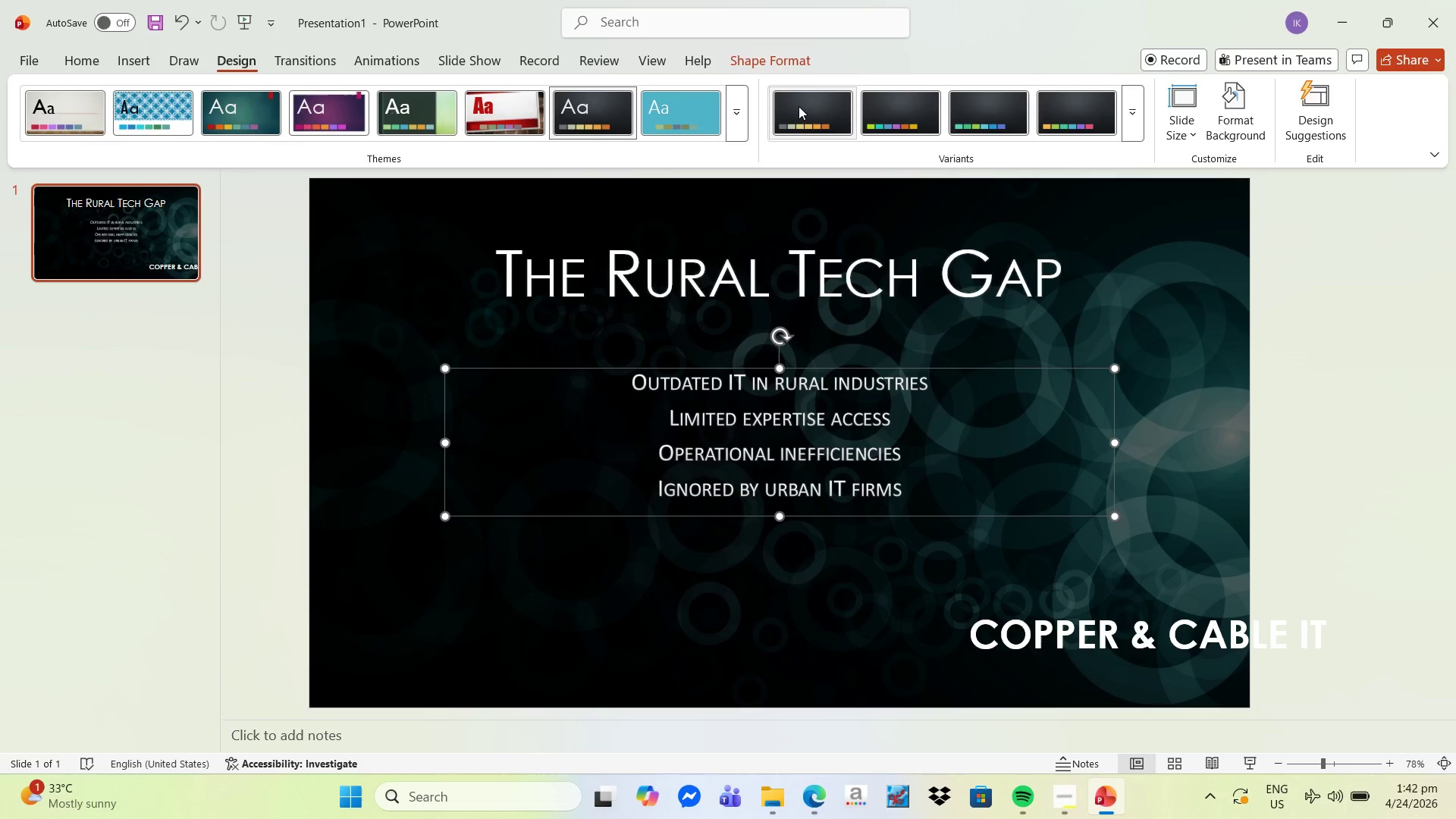 
wait(5.05)
 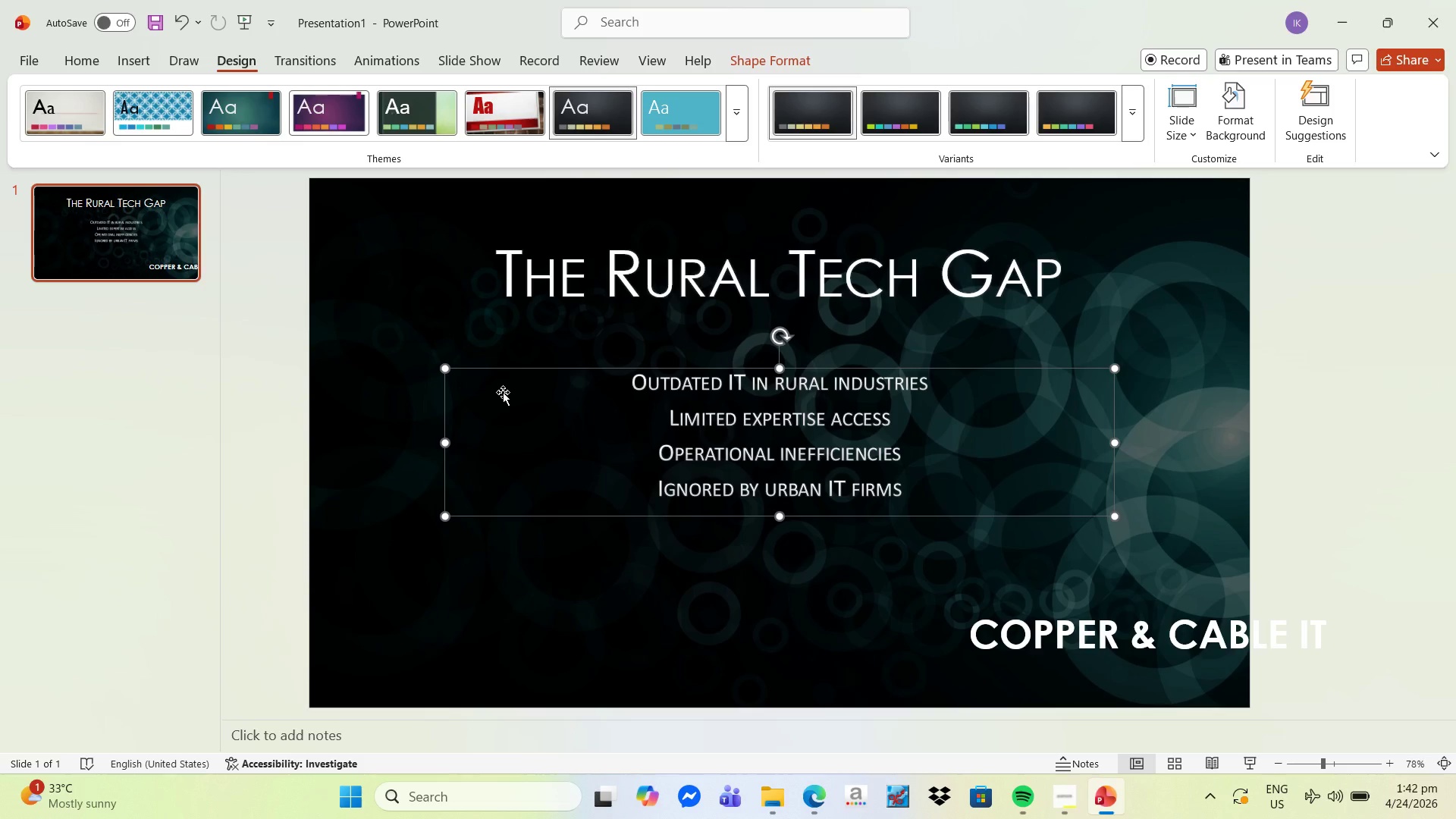 
left_click([892, 118])
 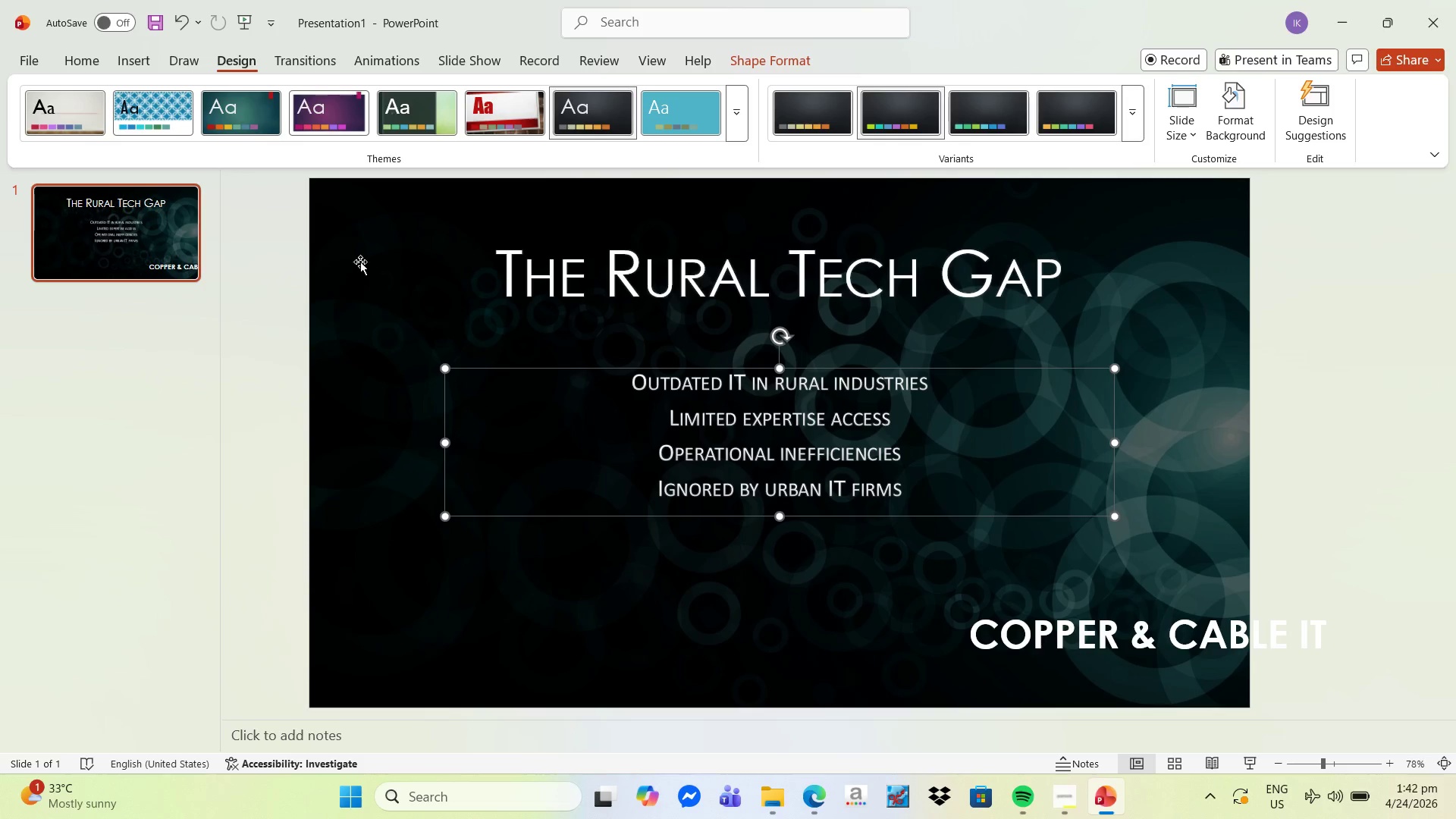 
left_click([134, 248])
 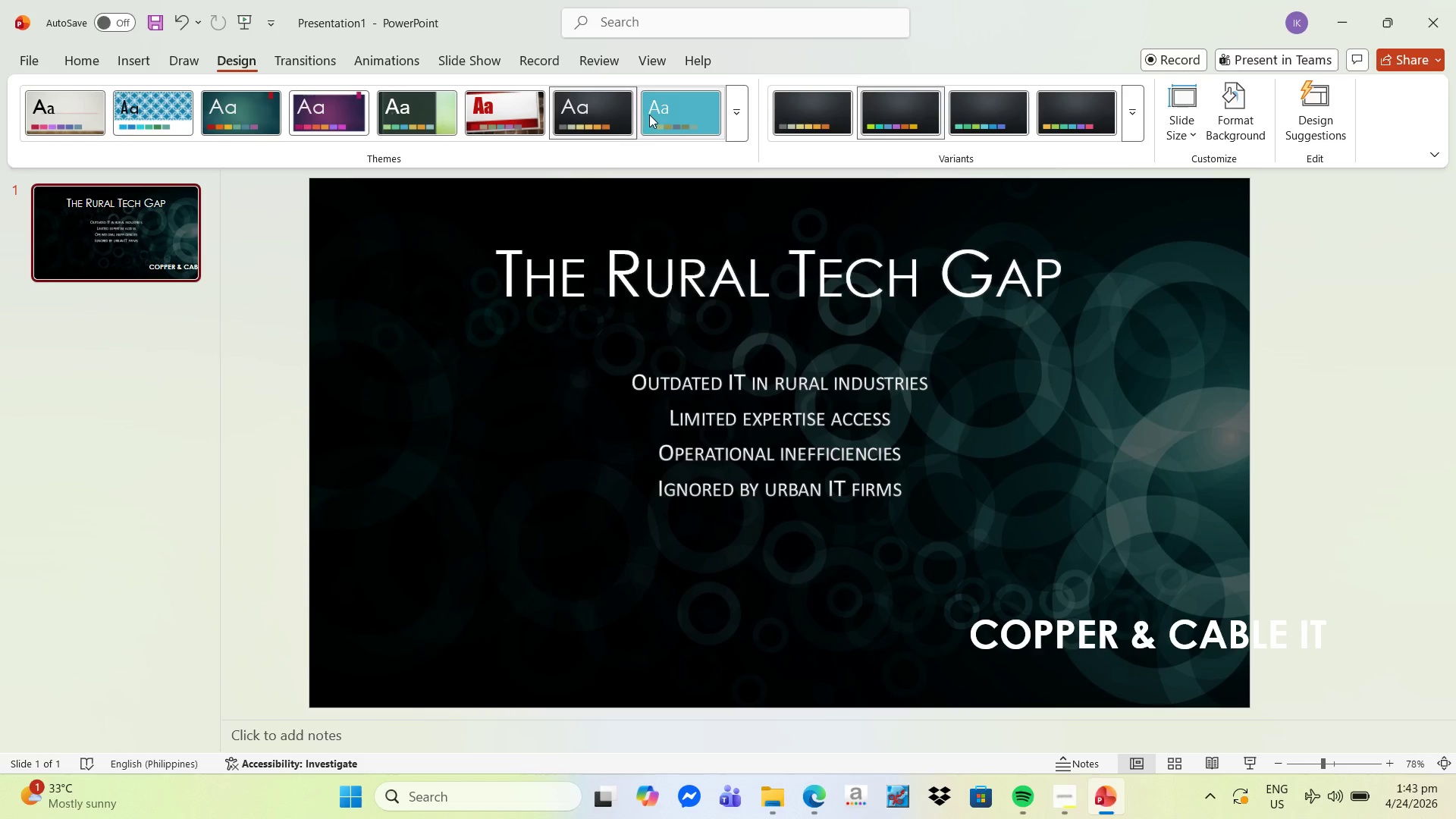 
left_click([741, 118])
 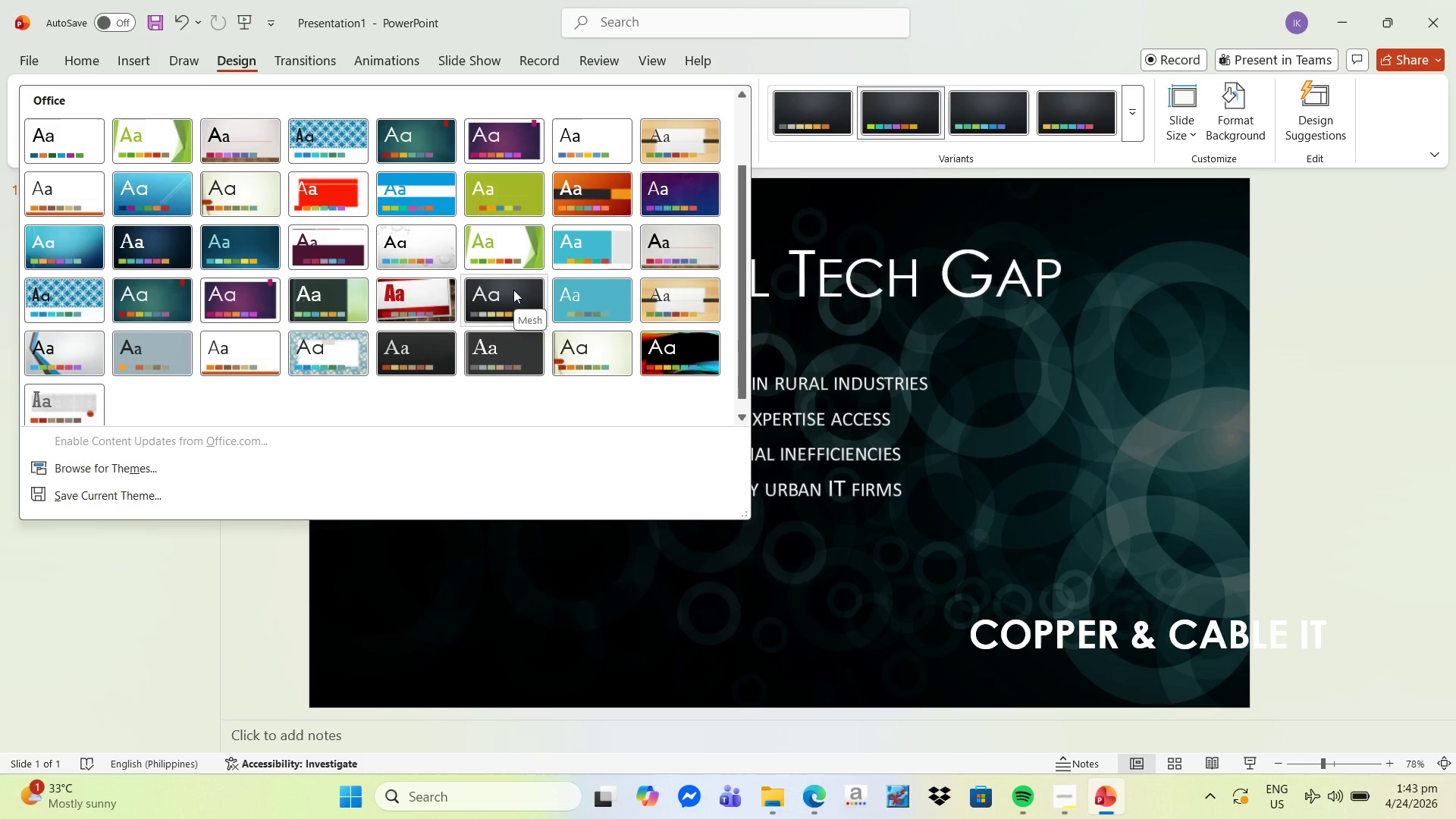 
wait(5.58)
 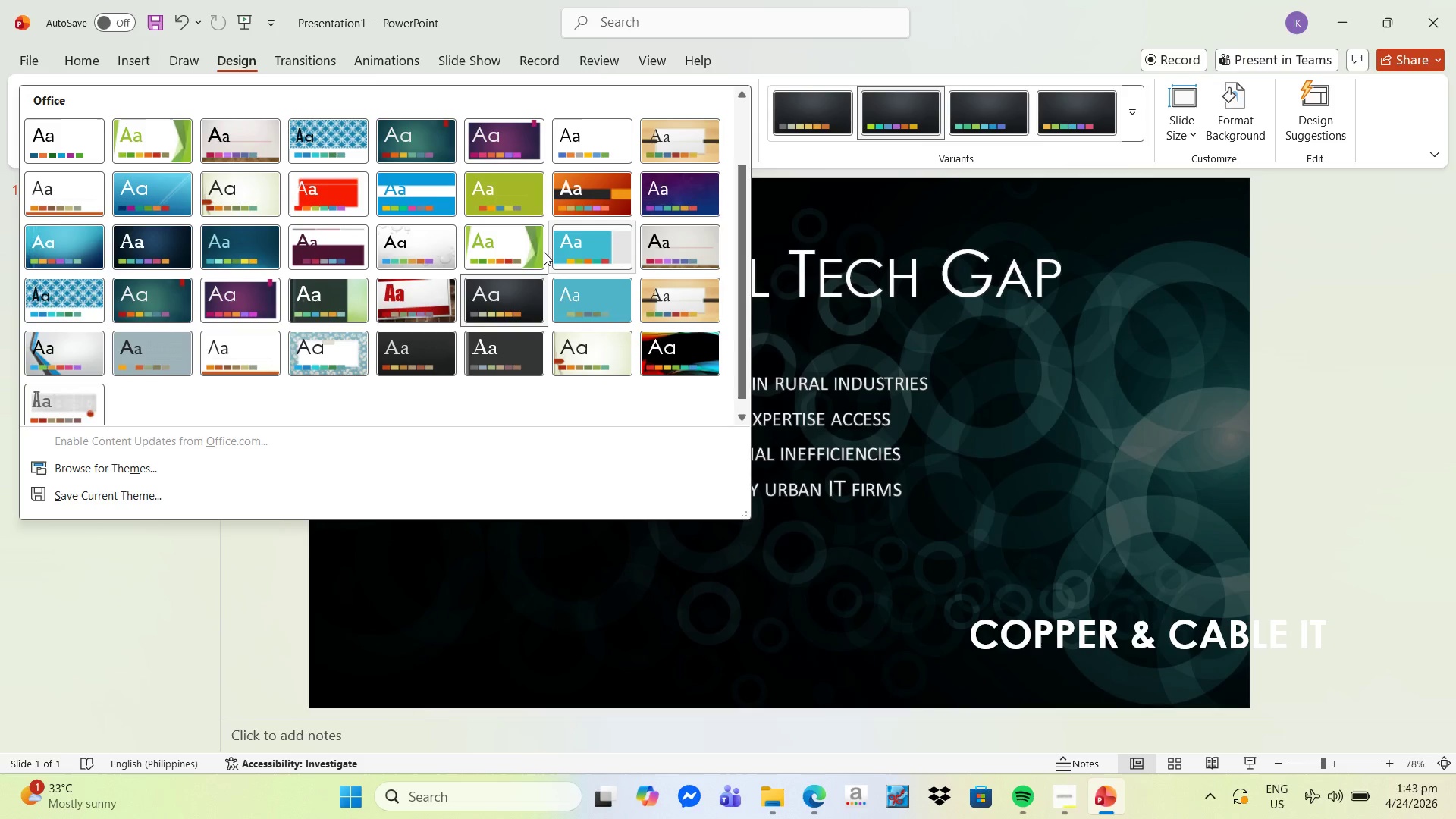 
left_click([1153, 240])
 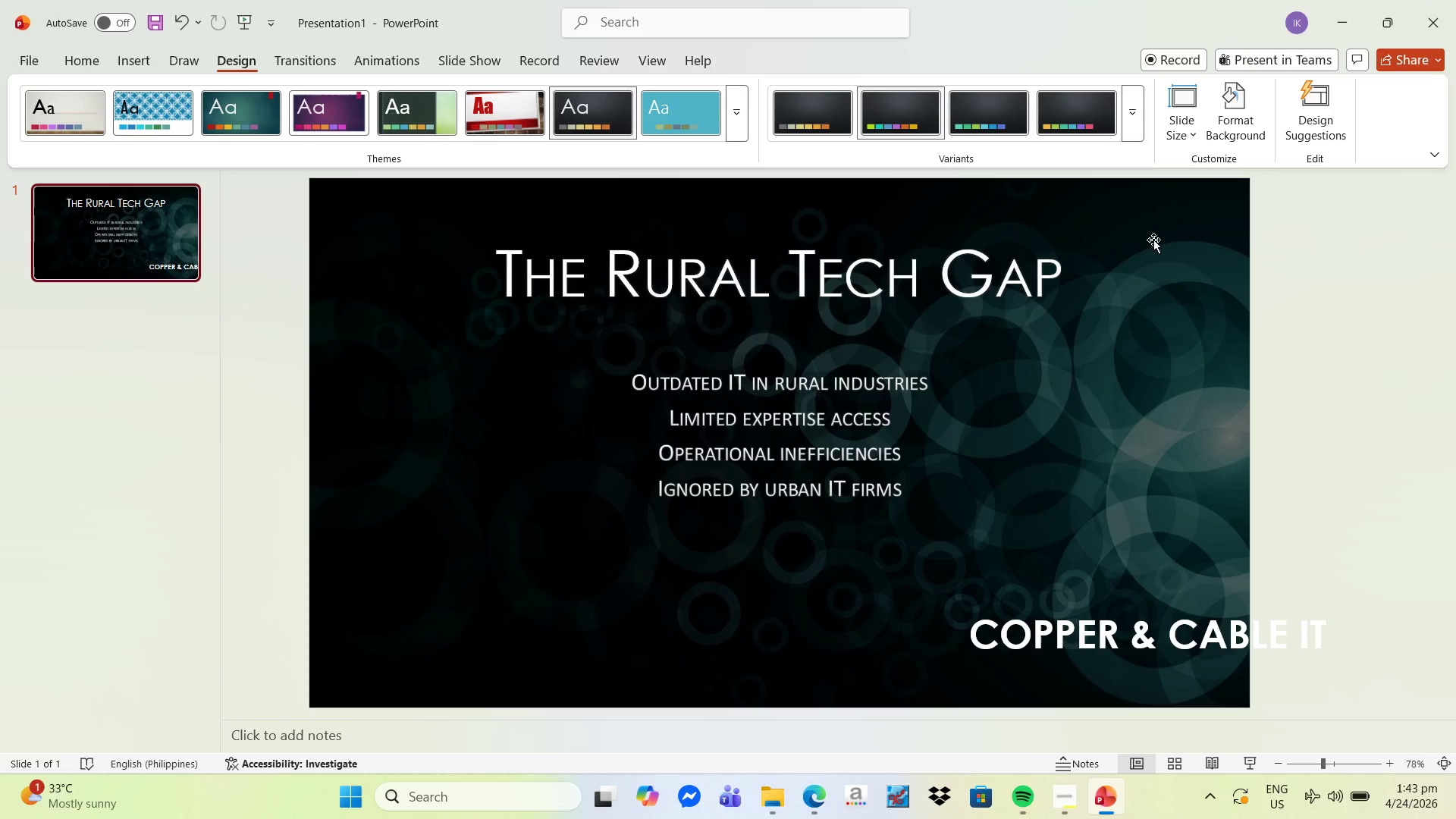 
left_click([1153, 240])
 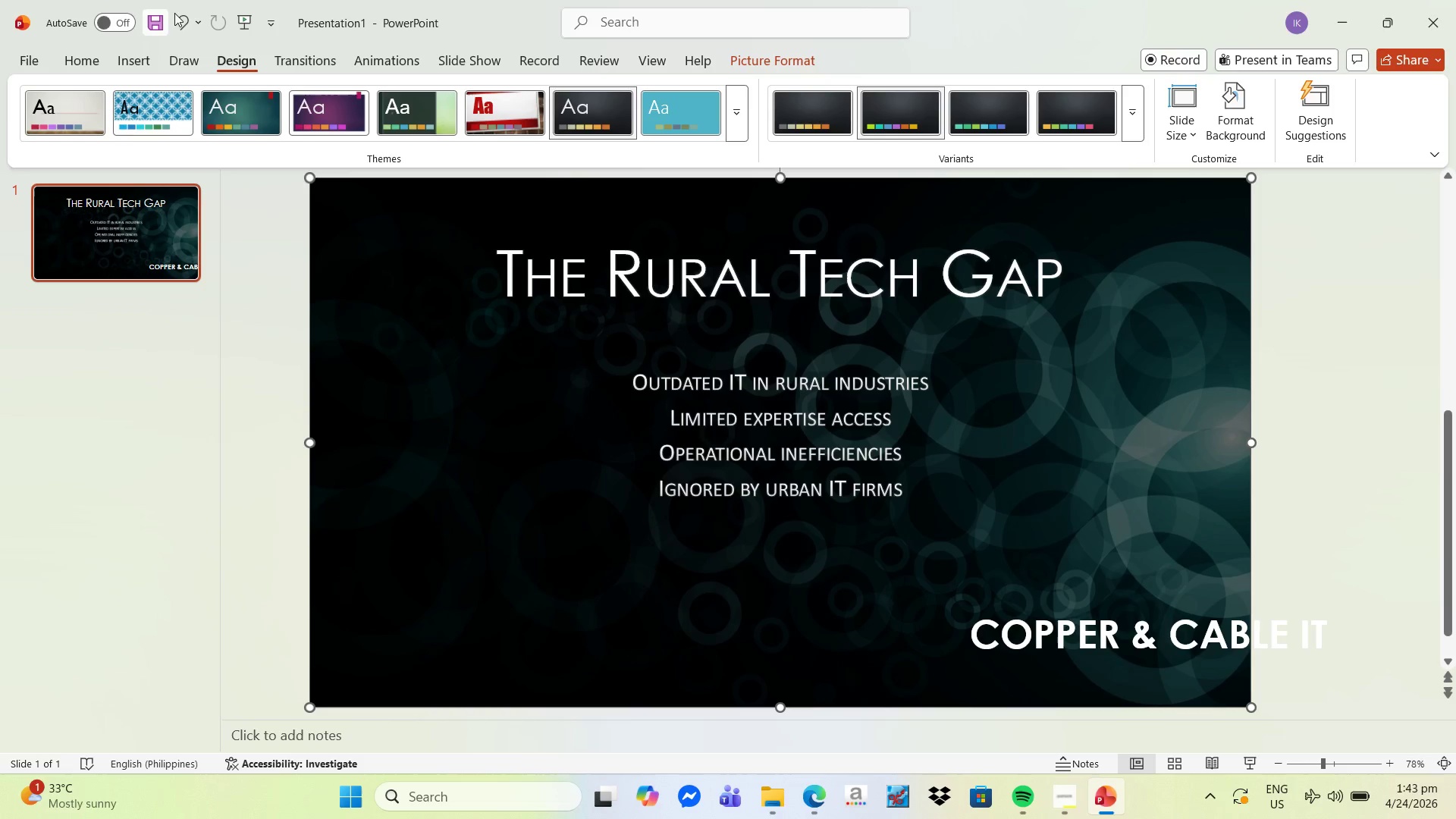 
left_click([180, 18])
 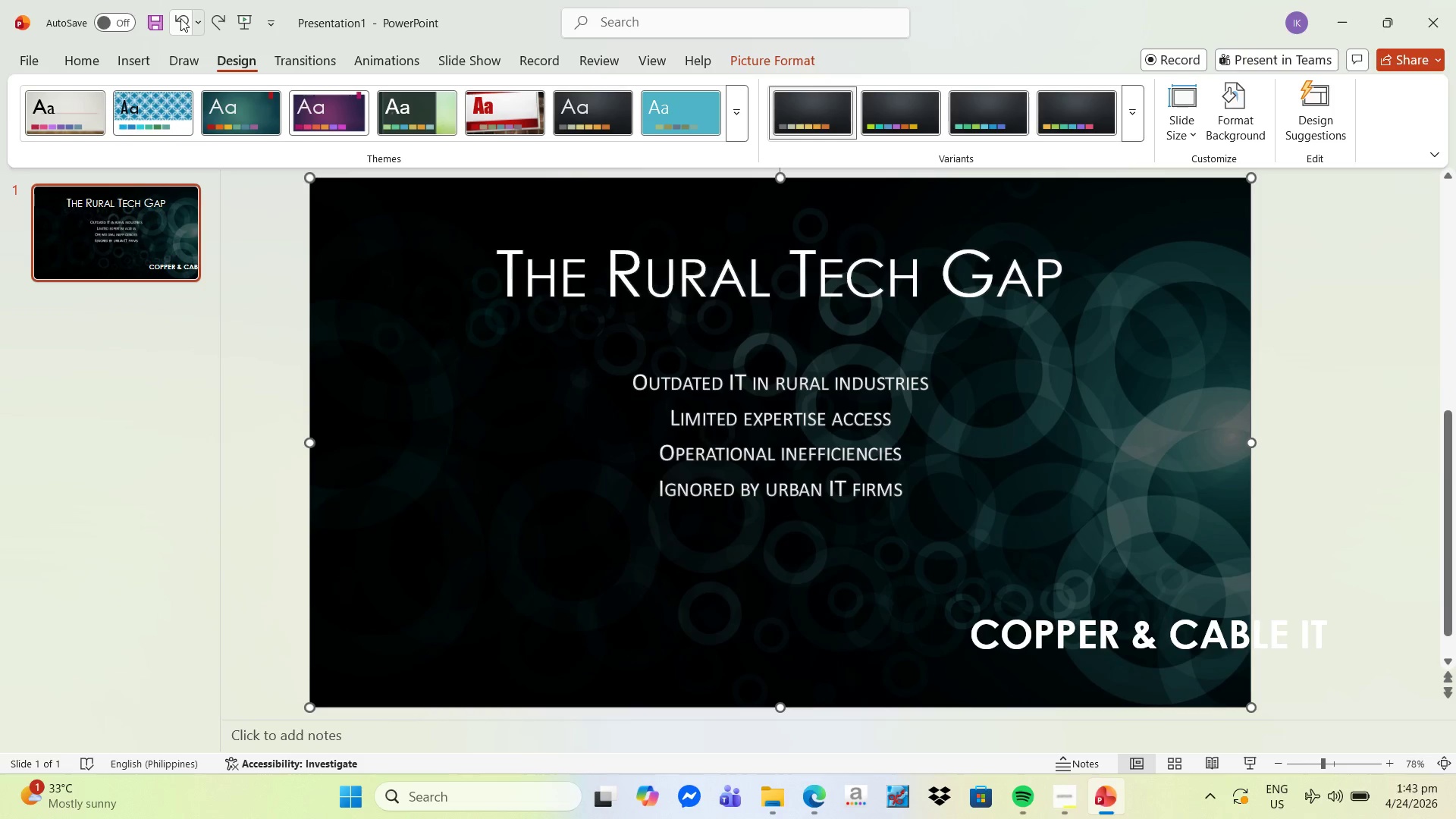 
left_click([180, 18])
 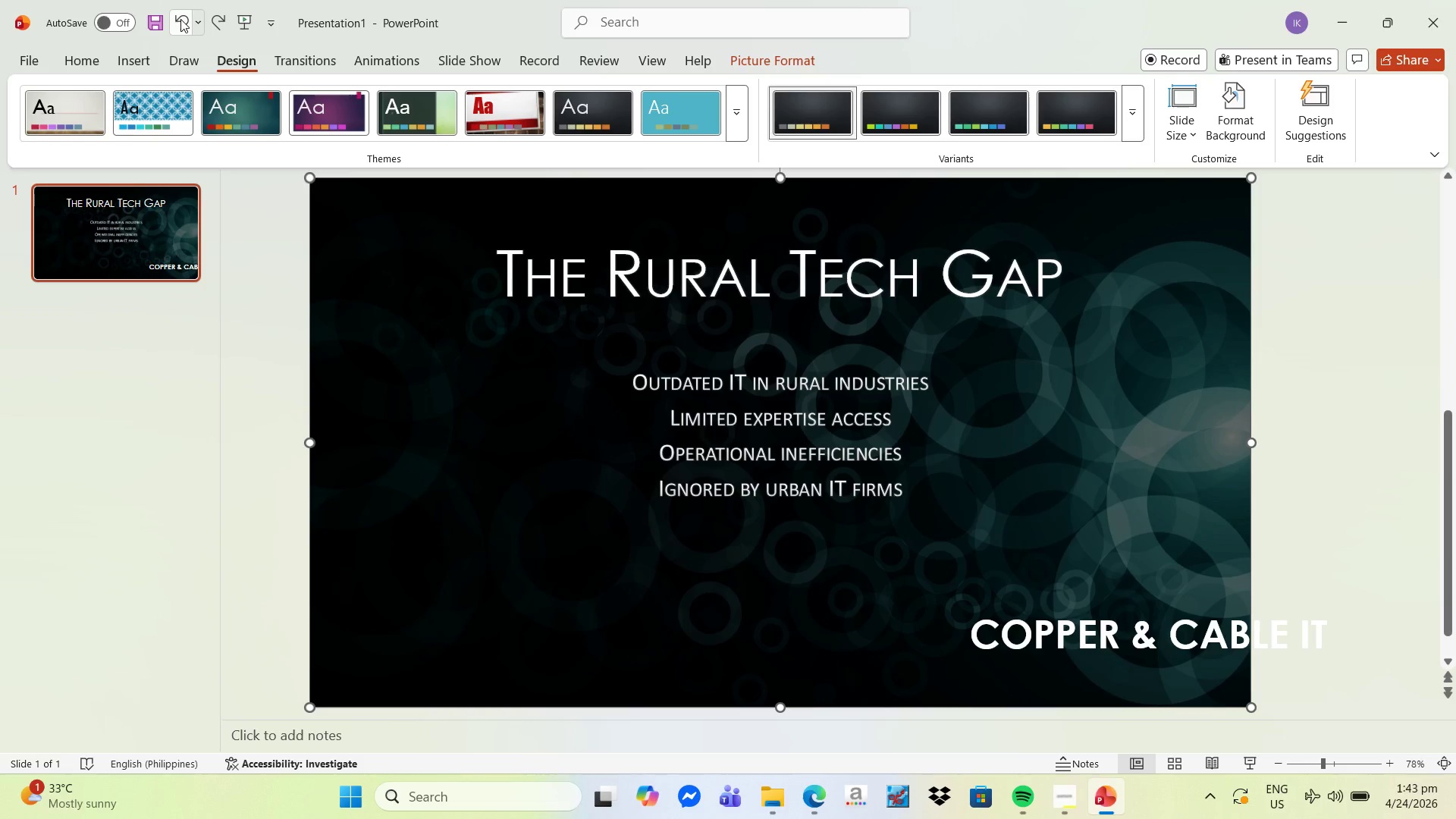 
left_click([180, 19])
 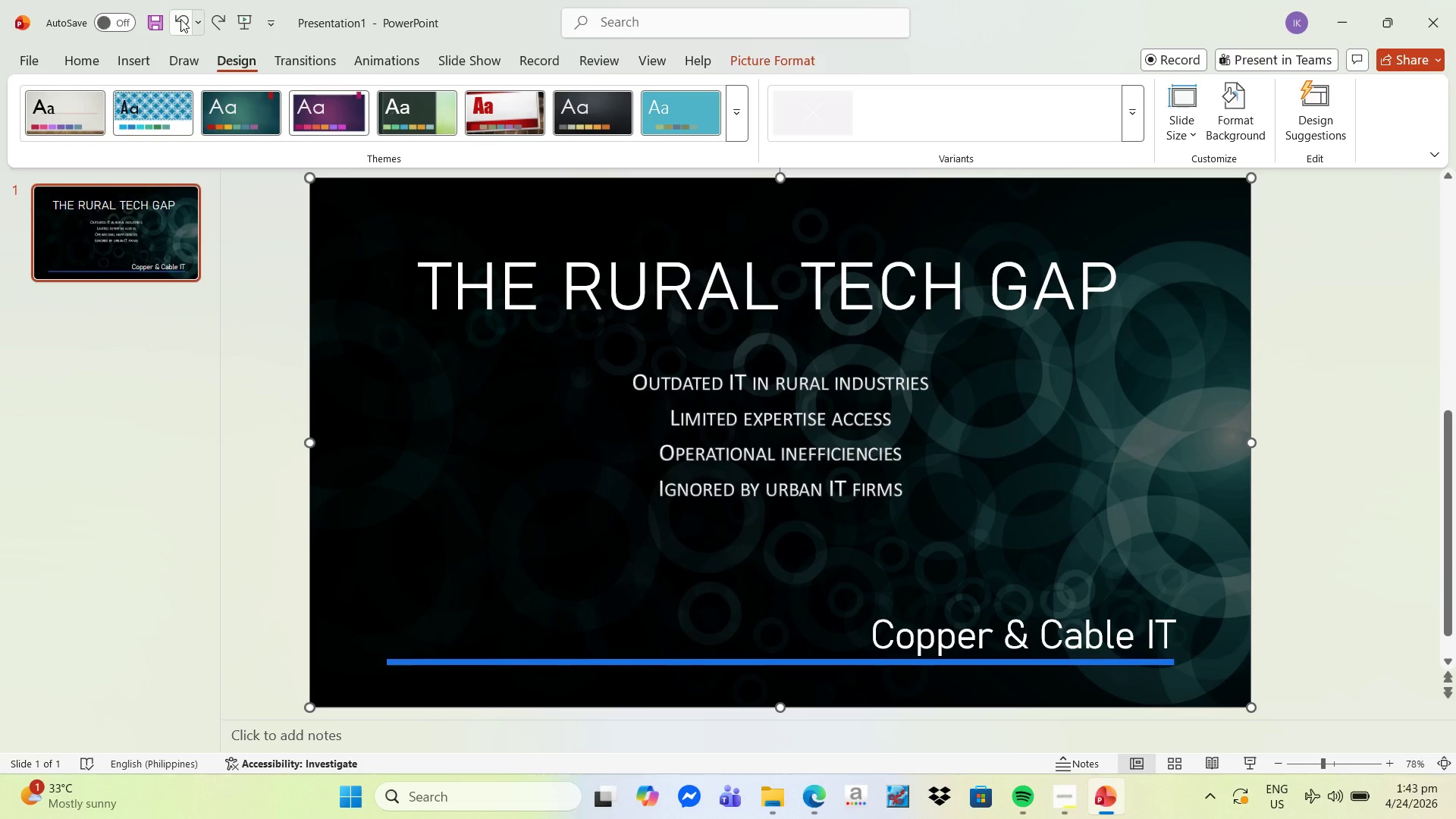 
left_click([180, 19])
 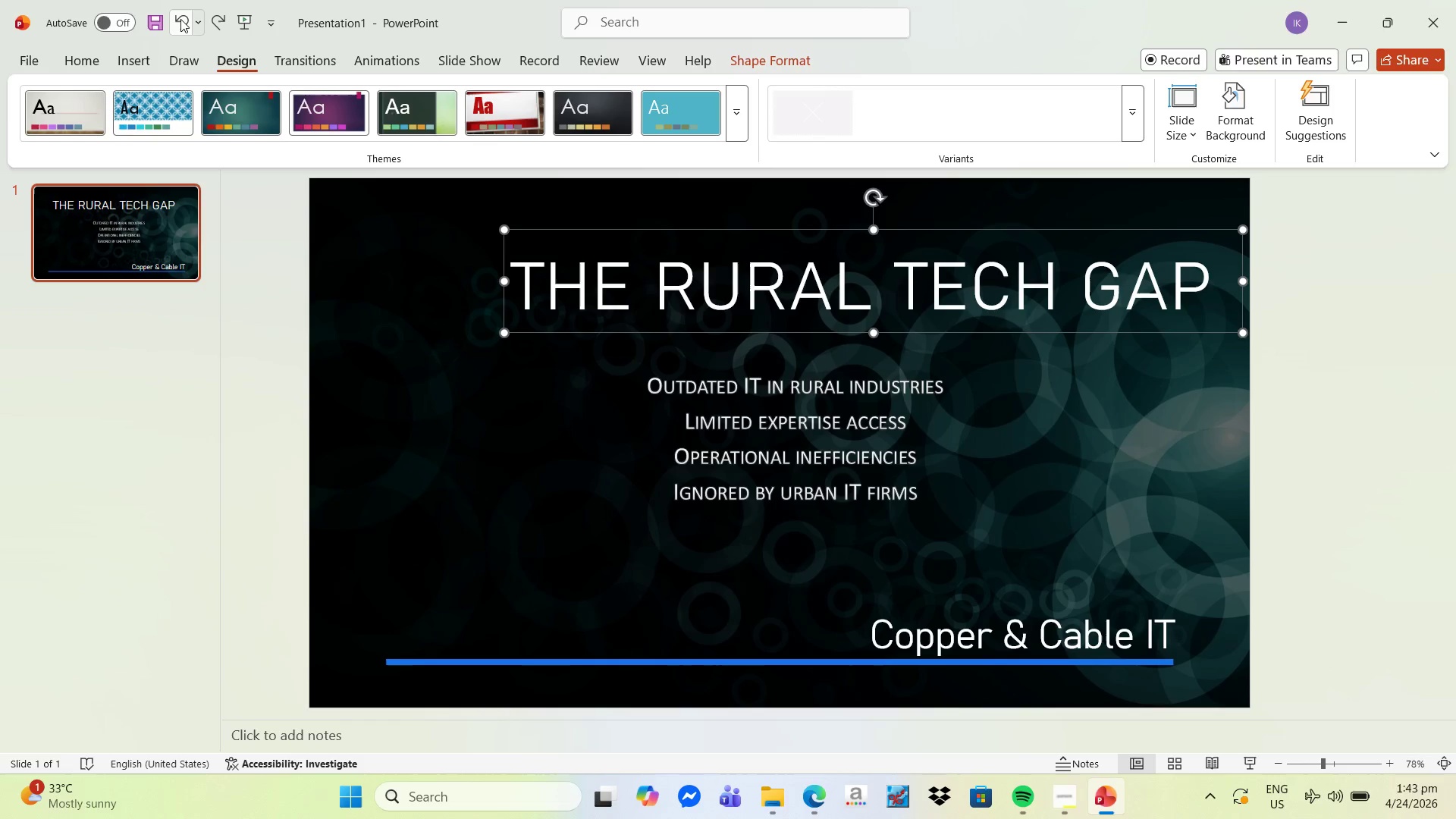 
double_click([180, 19])
 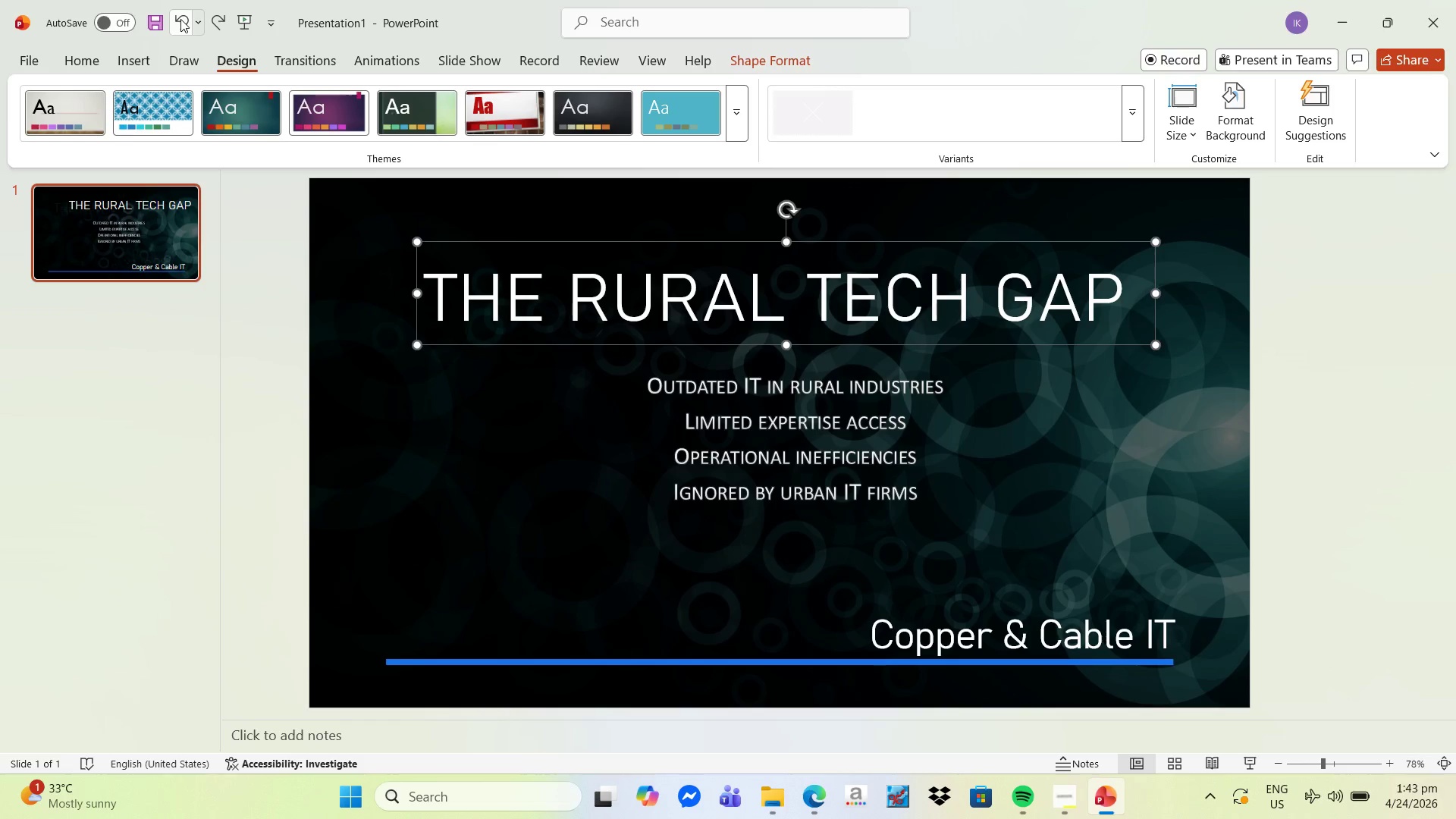 
triple_click([180, 19])
 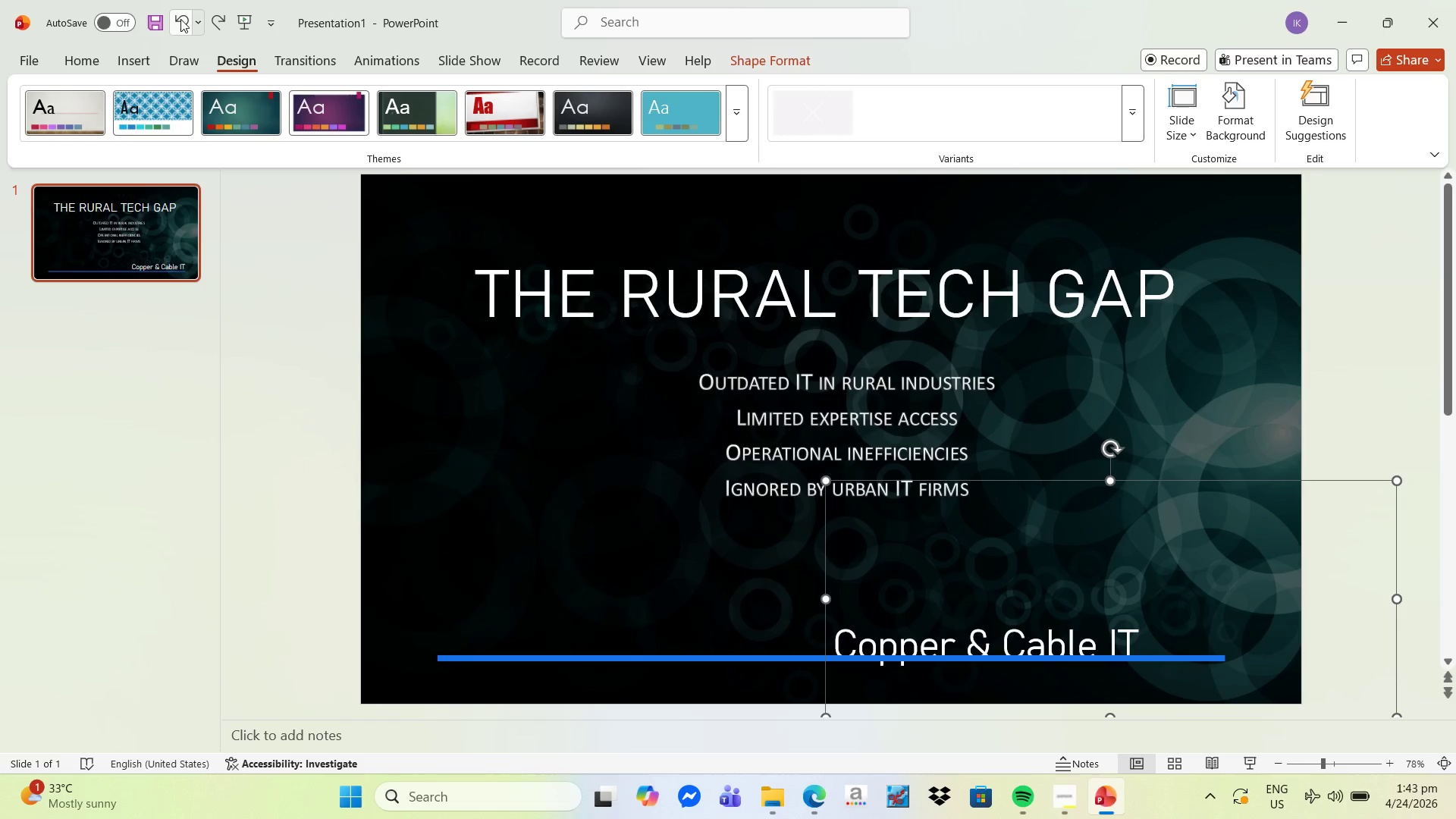 
left_click([181, 19])
 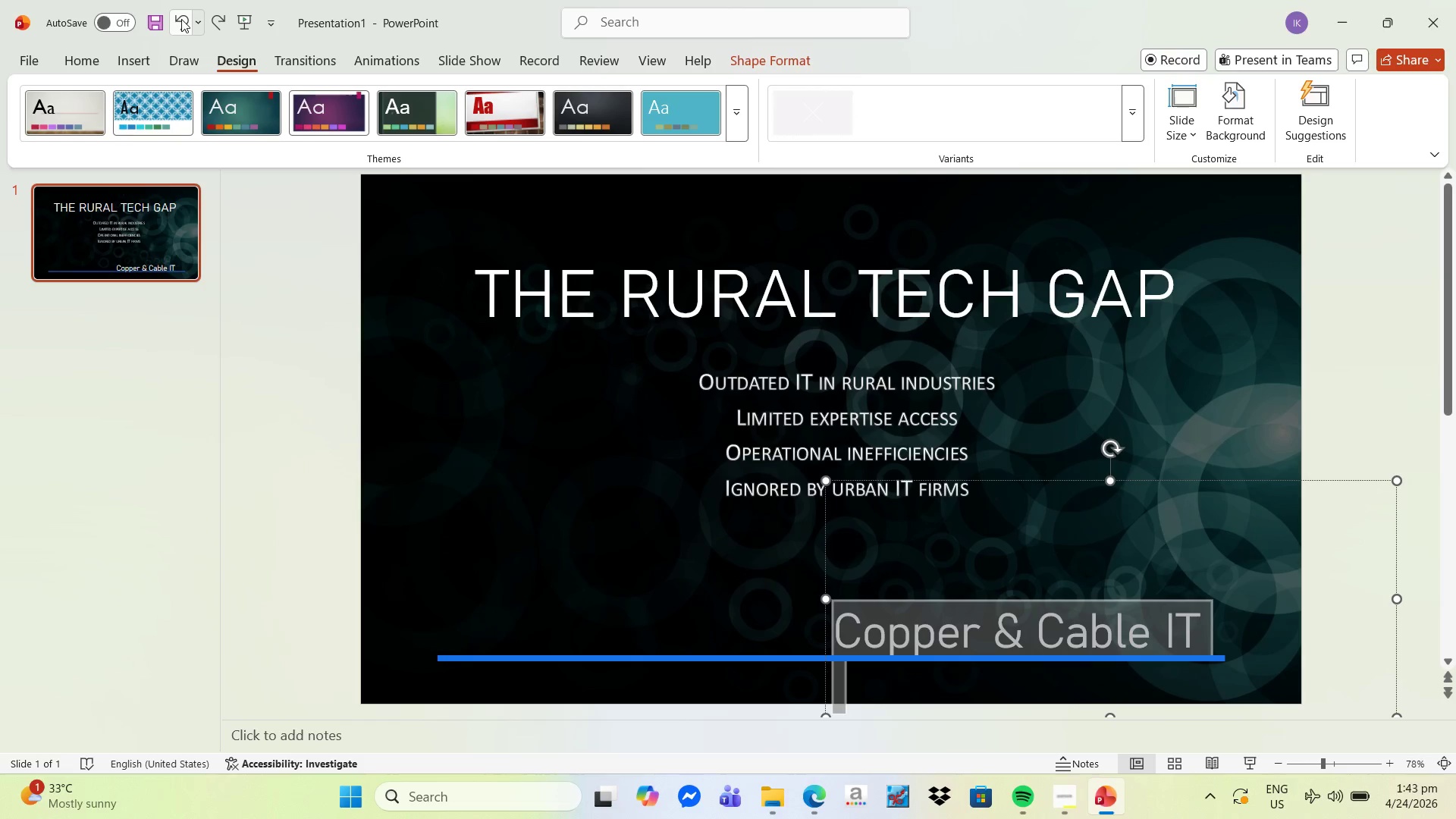 
double_click([181, 19])
 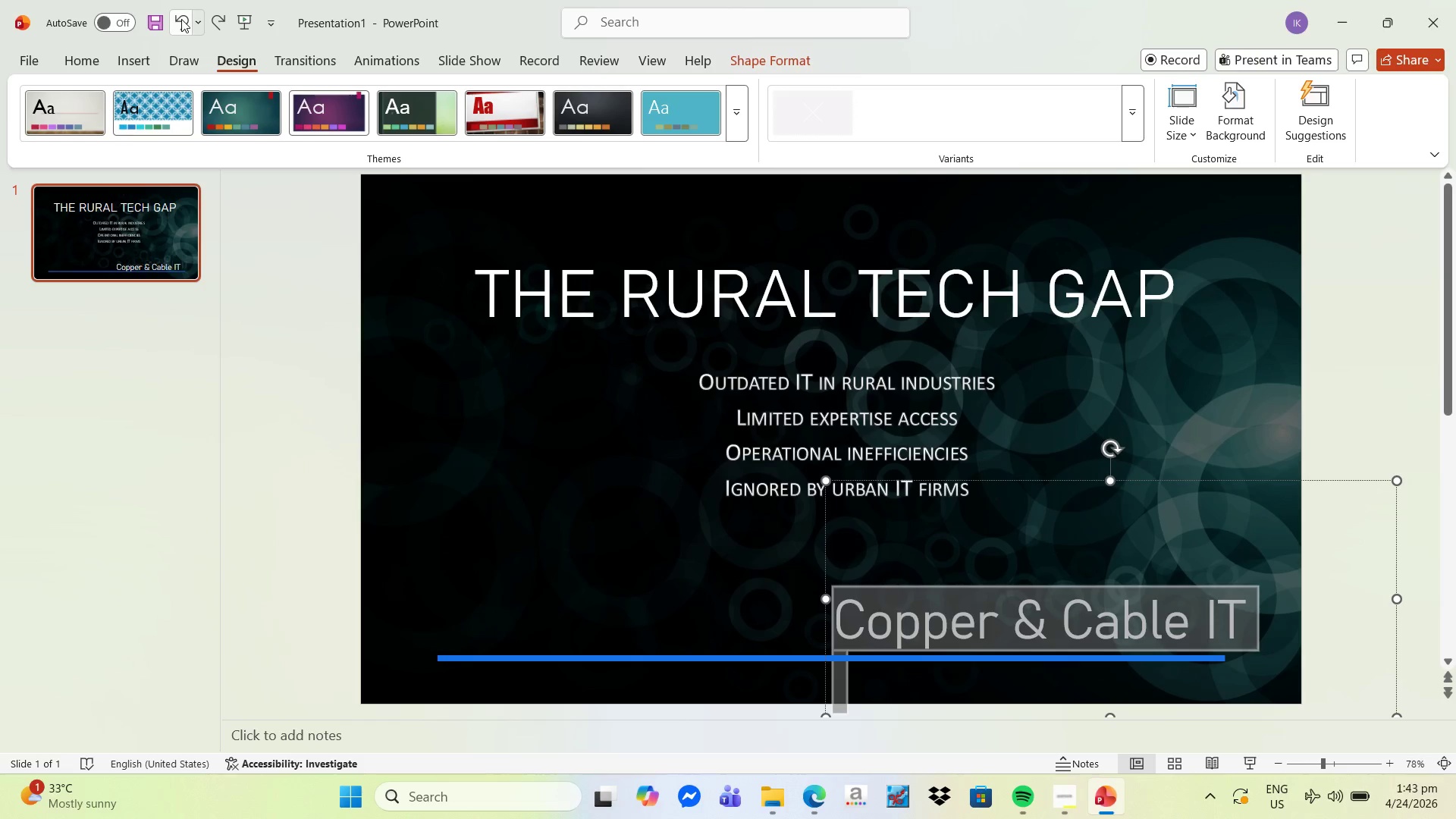 
triple_click([181, 19])
 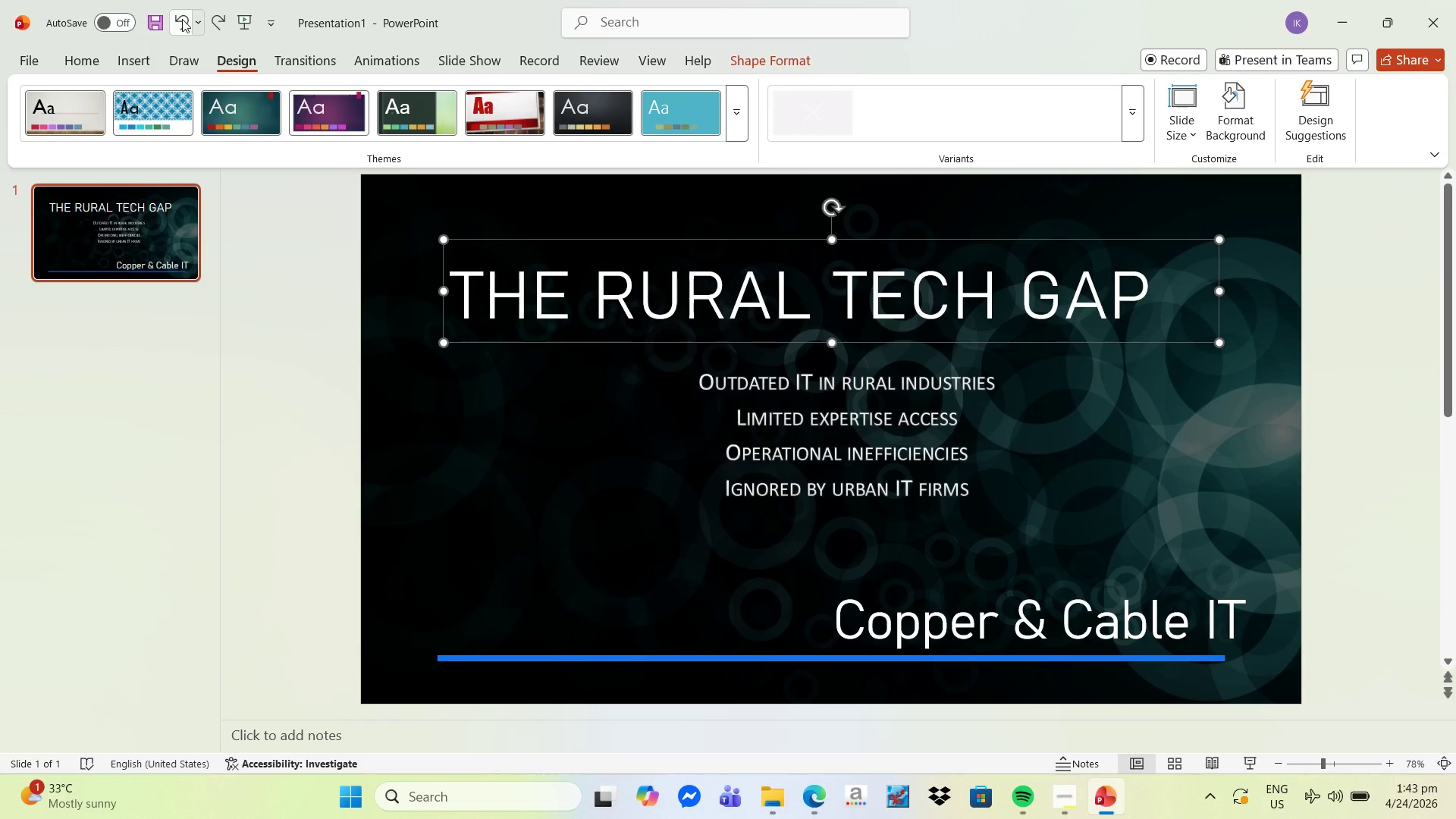 
double_click([182, 19])
 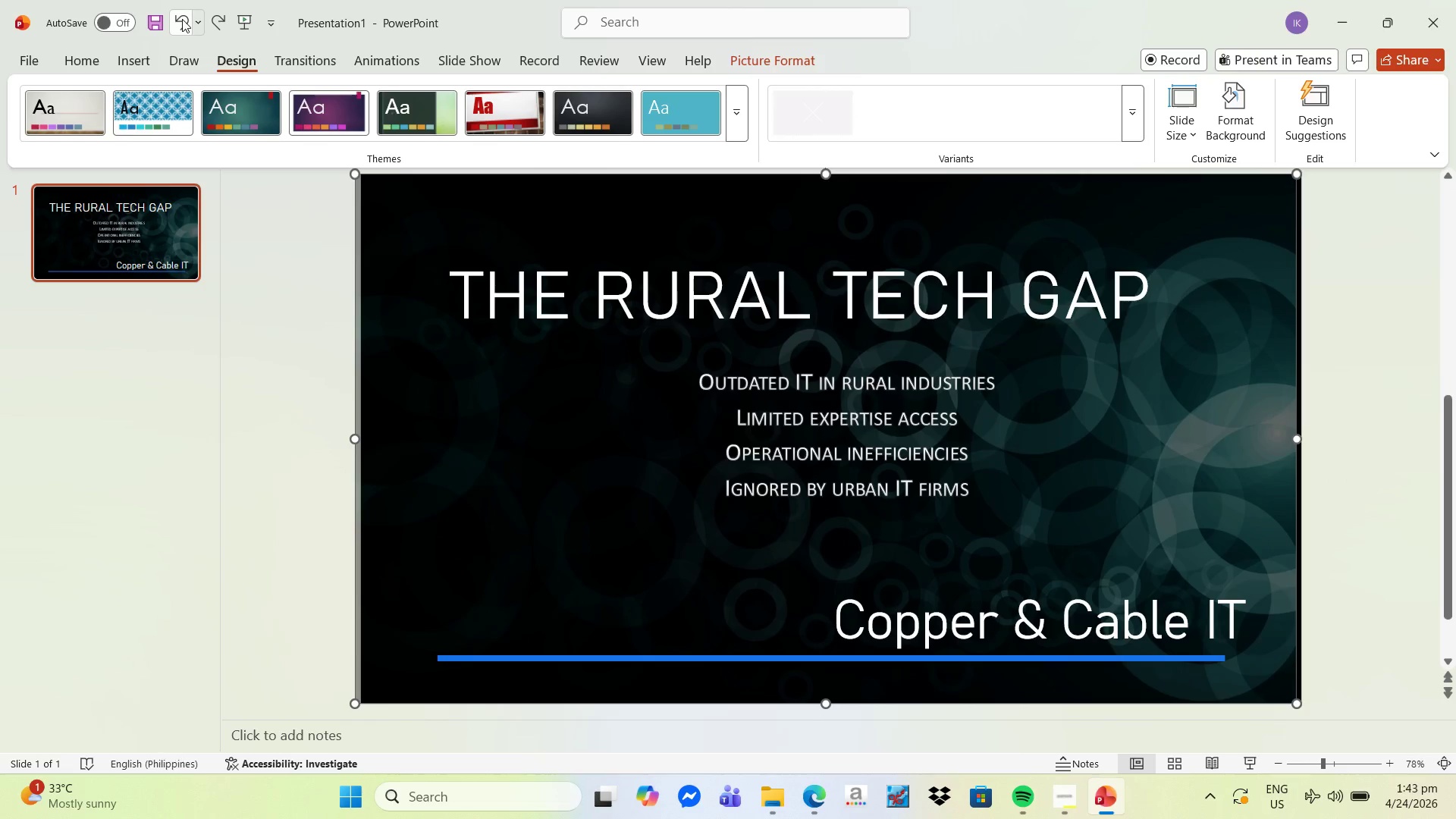 
triple_click([182, 19])
 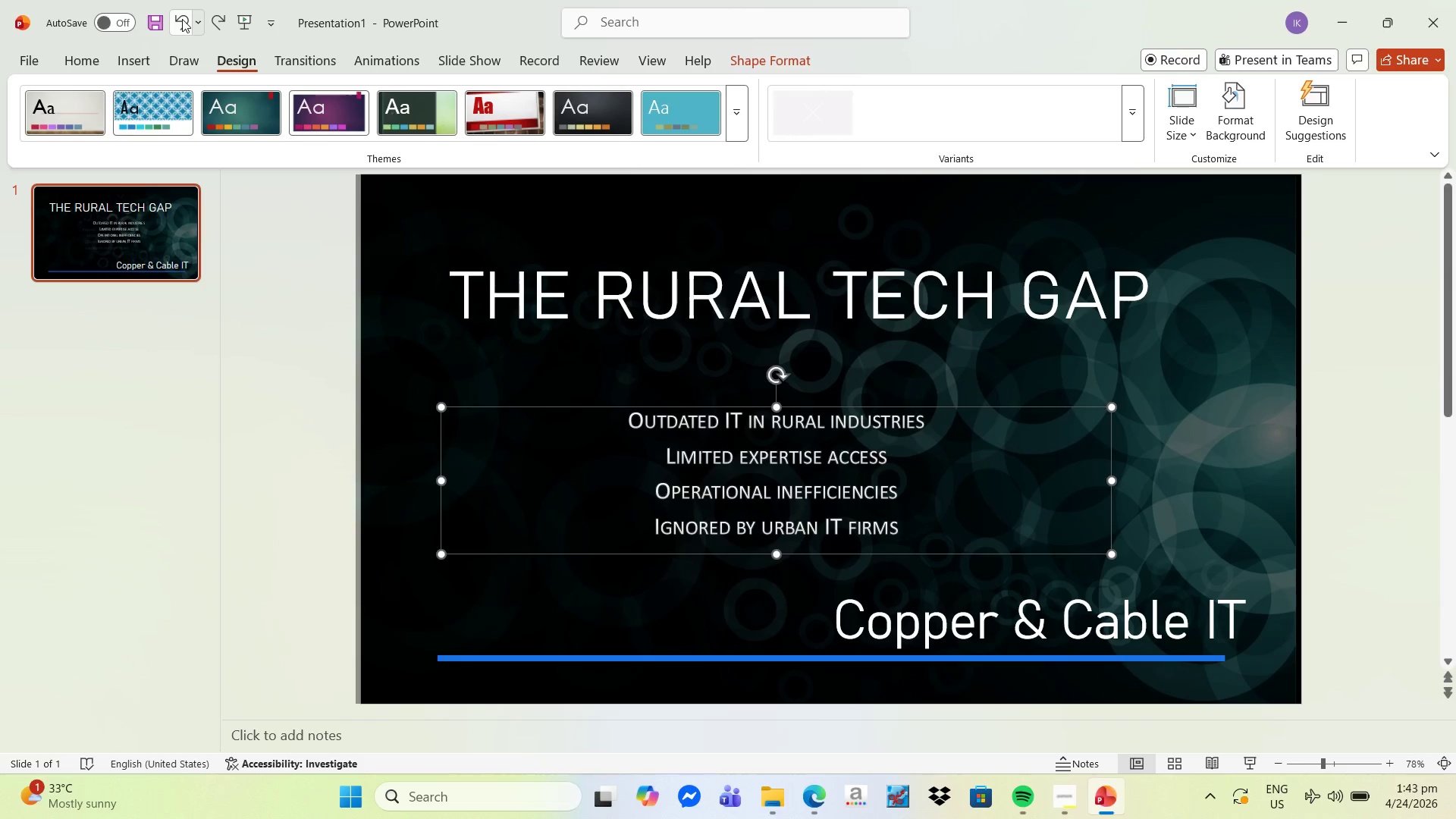 
left_click([182, 19])
 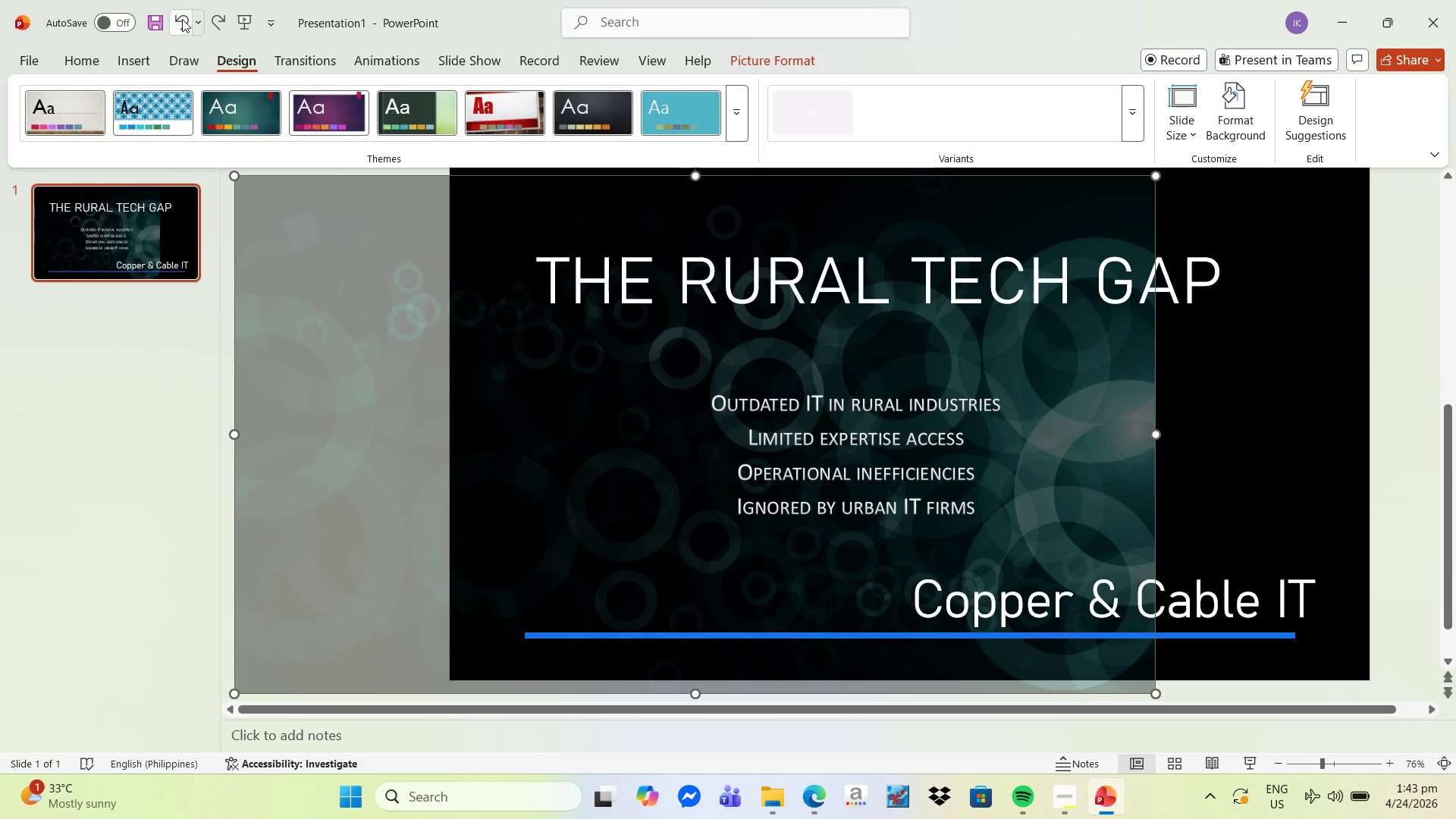 
left_click([182, 19])
 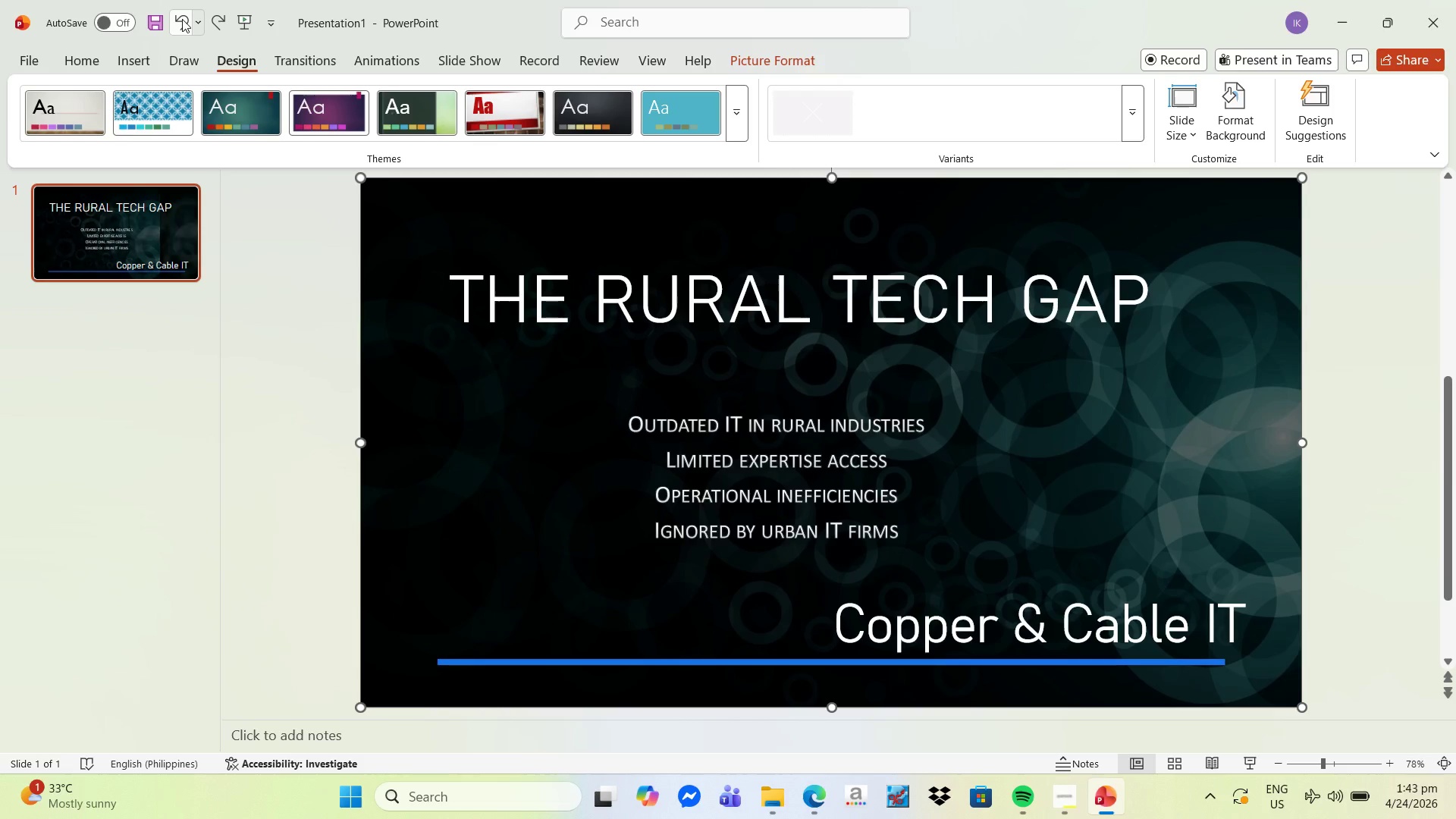 
left_click([182, 19])
 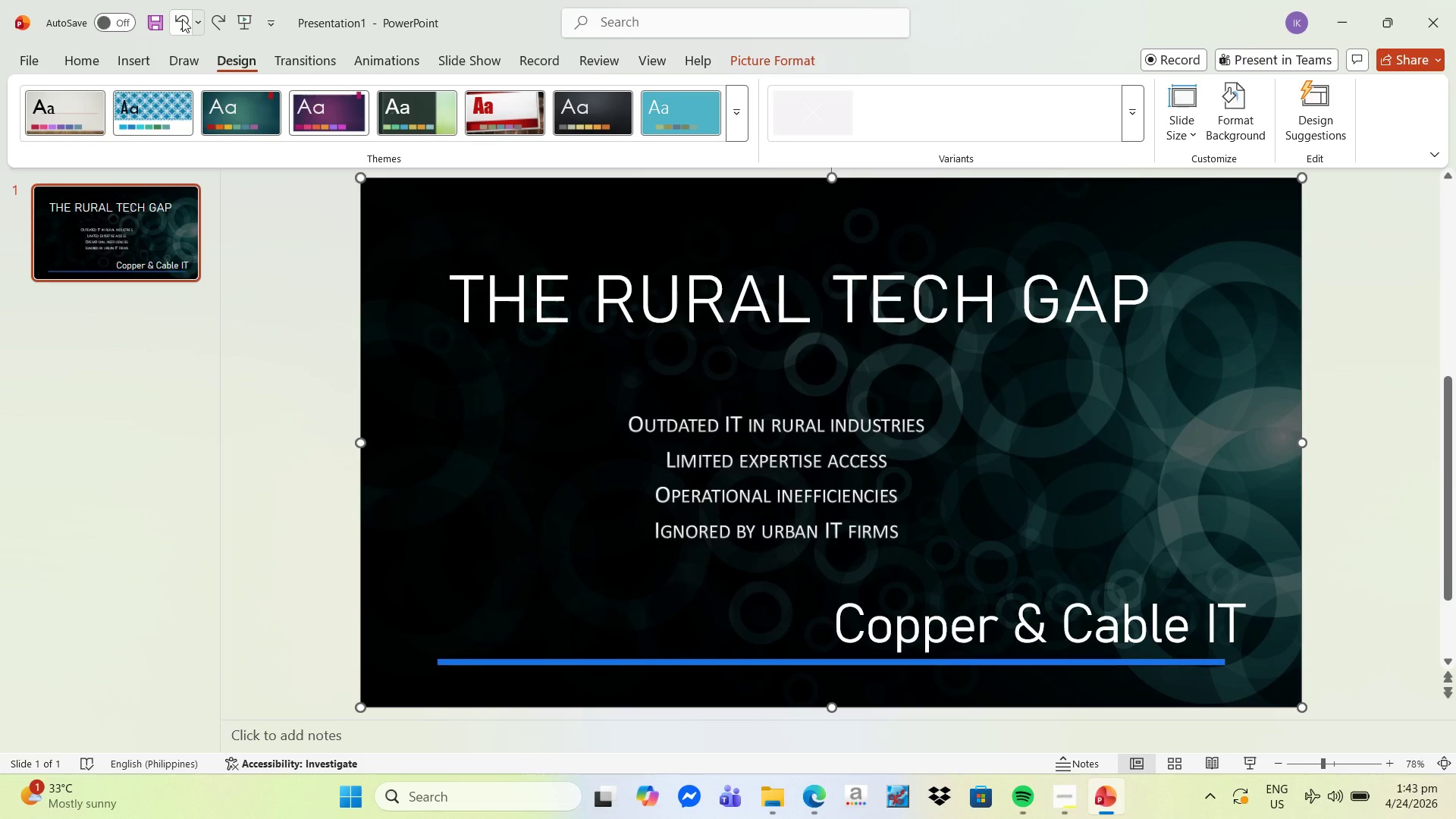 
left_click([182, 19])
 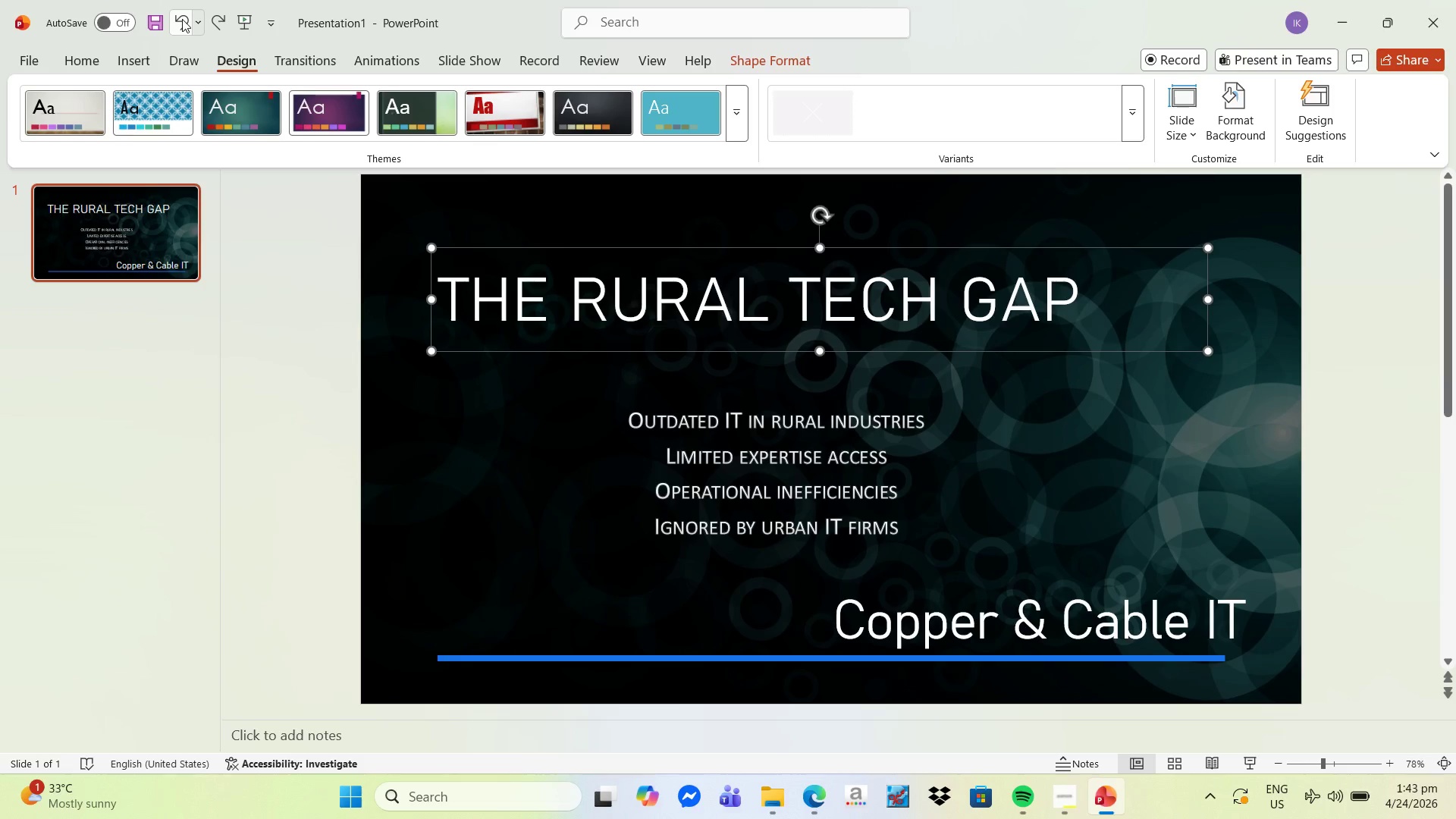 
double_click([182, 19])
 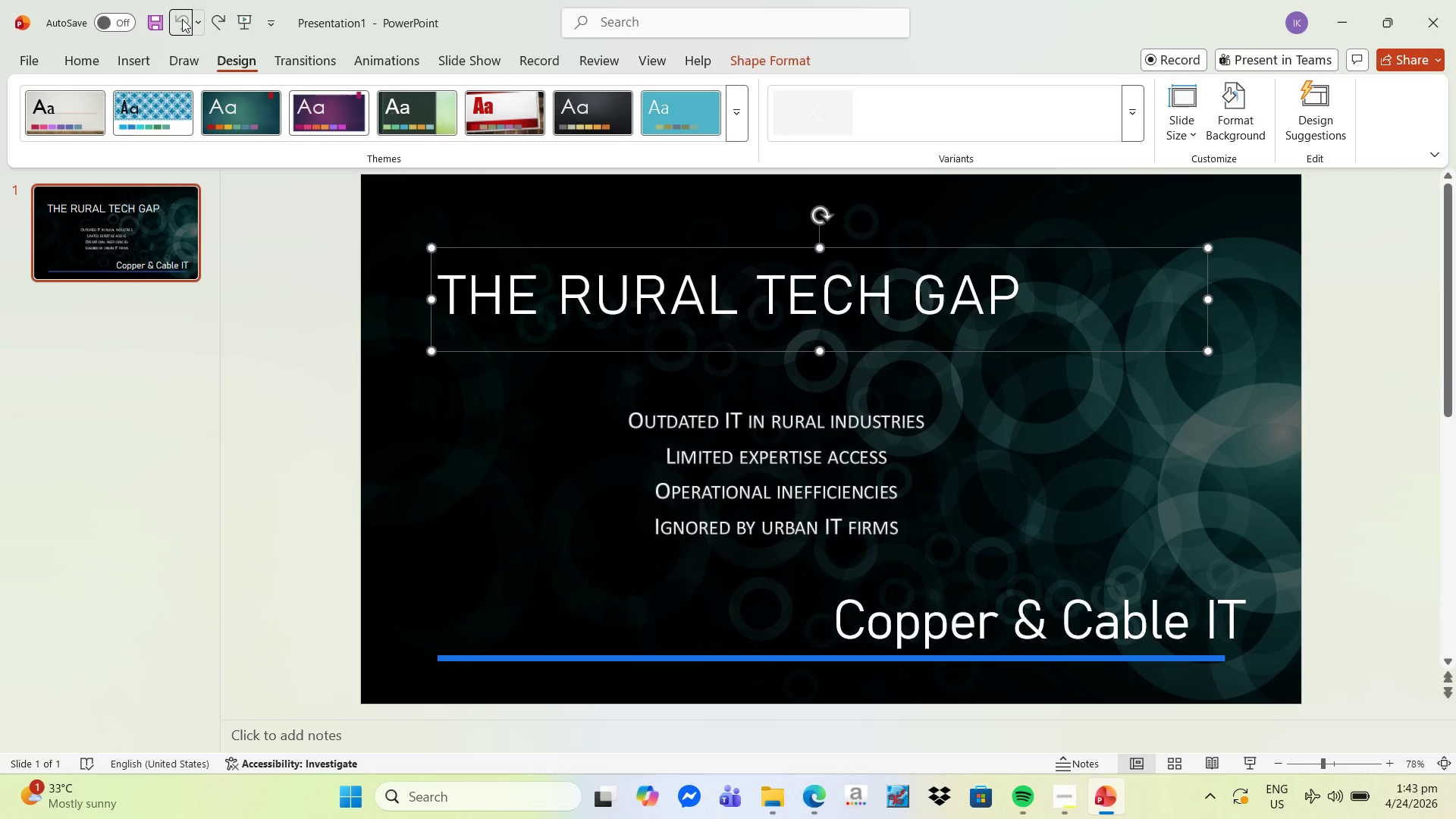 
triple_click([182, 19])
 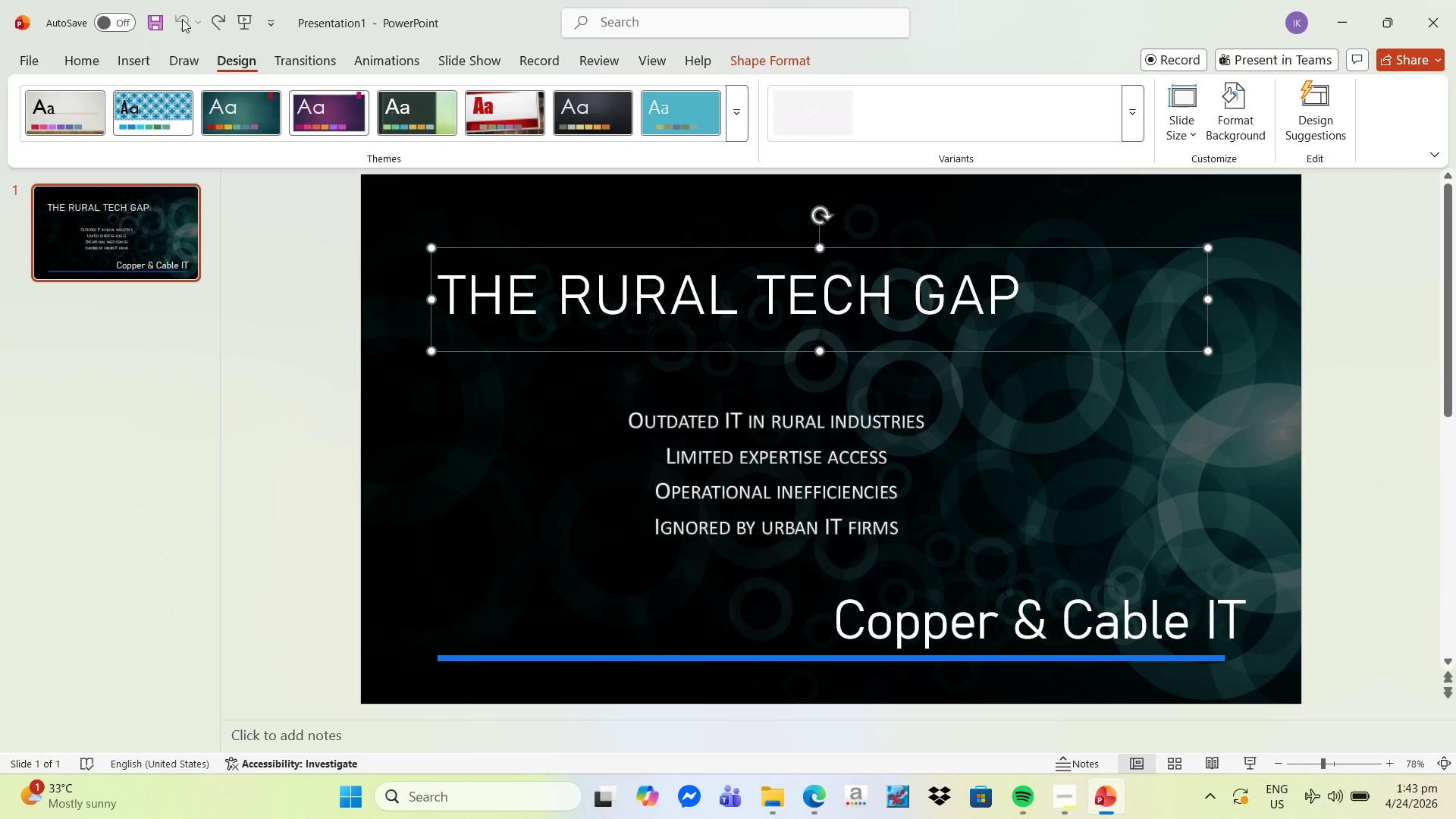 
triple_click([182, 19])
 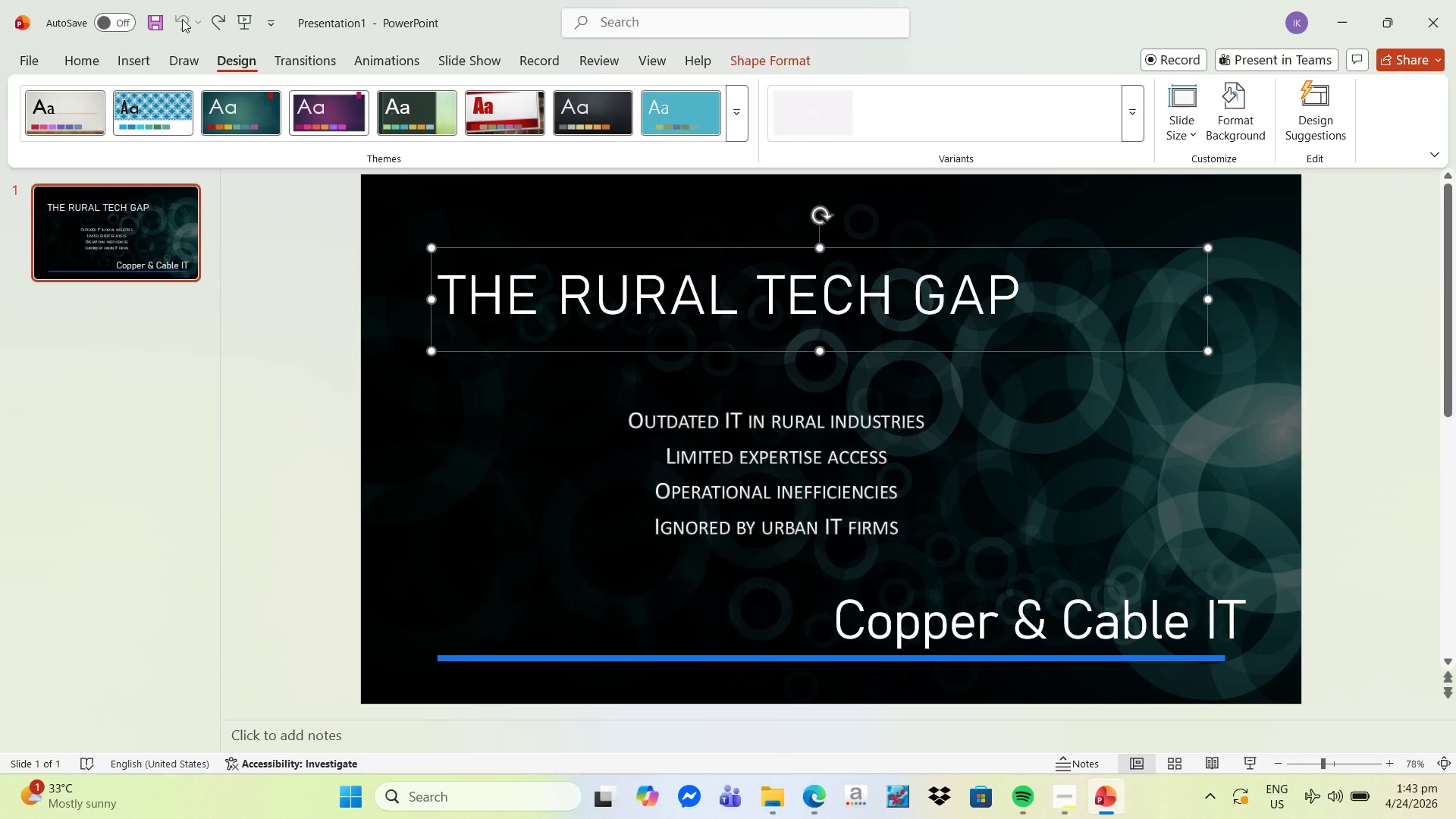 
triple_click([182, 19])
 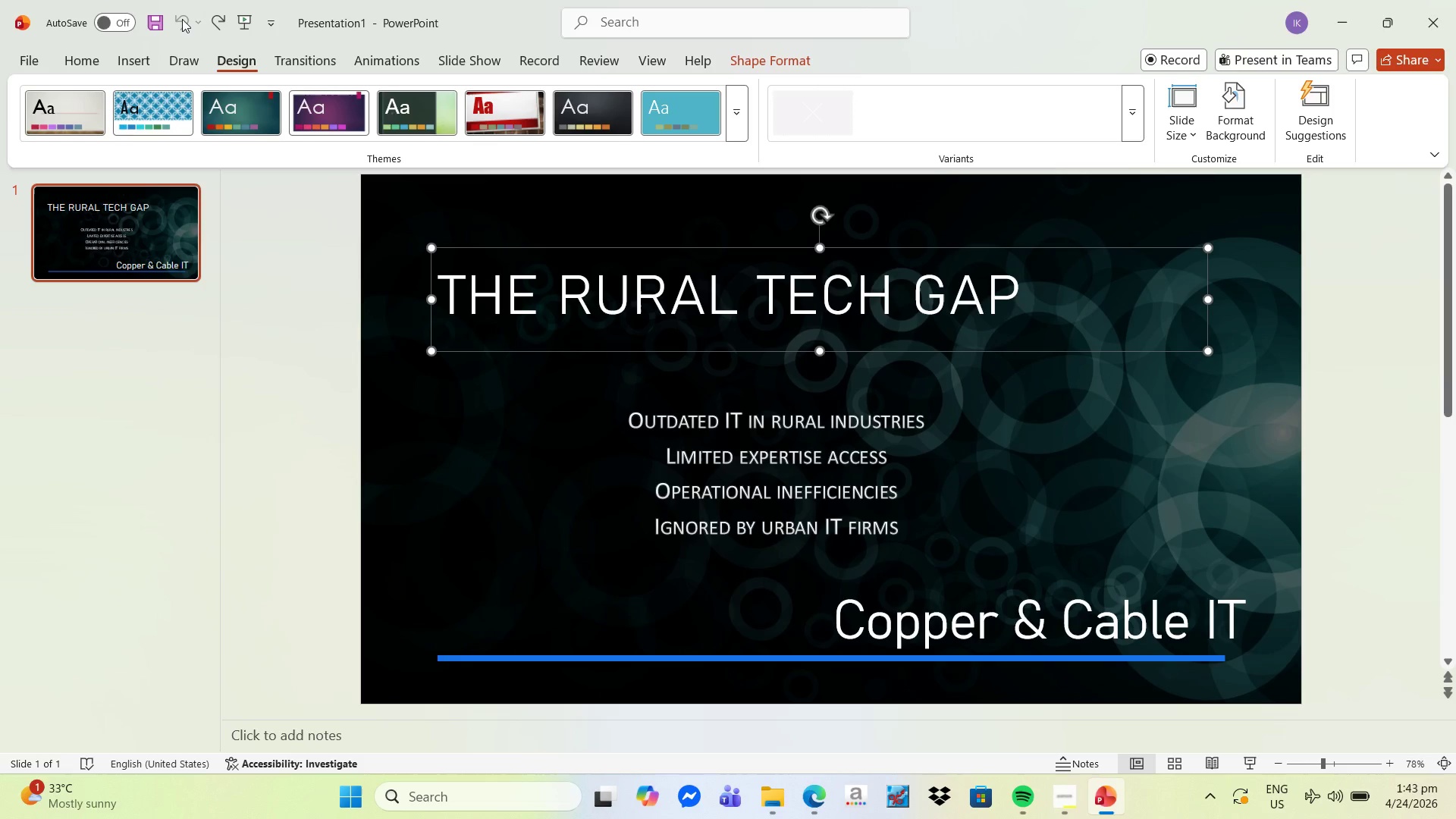 
triple_click([182, 19])
 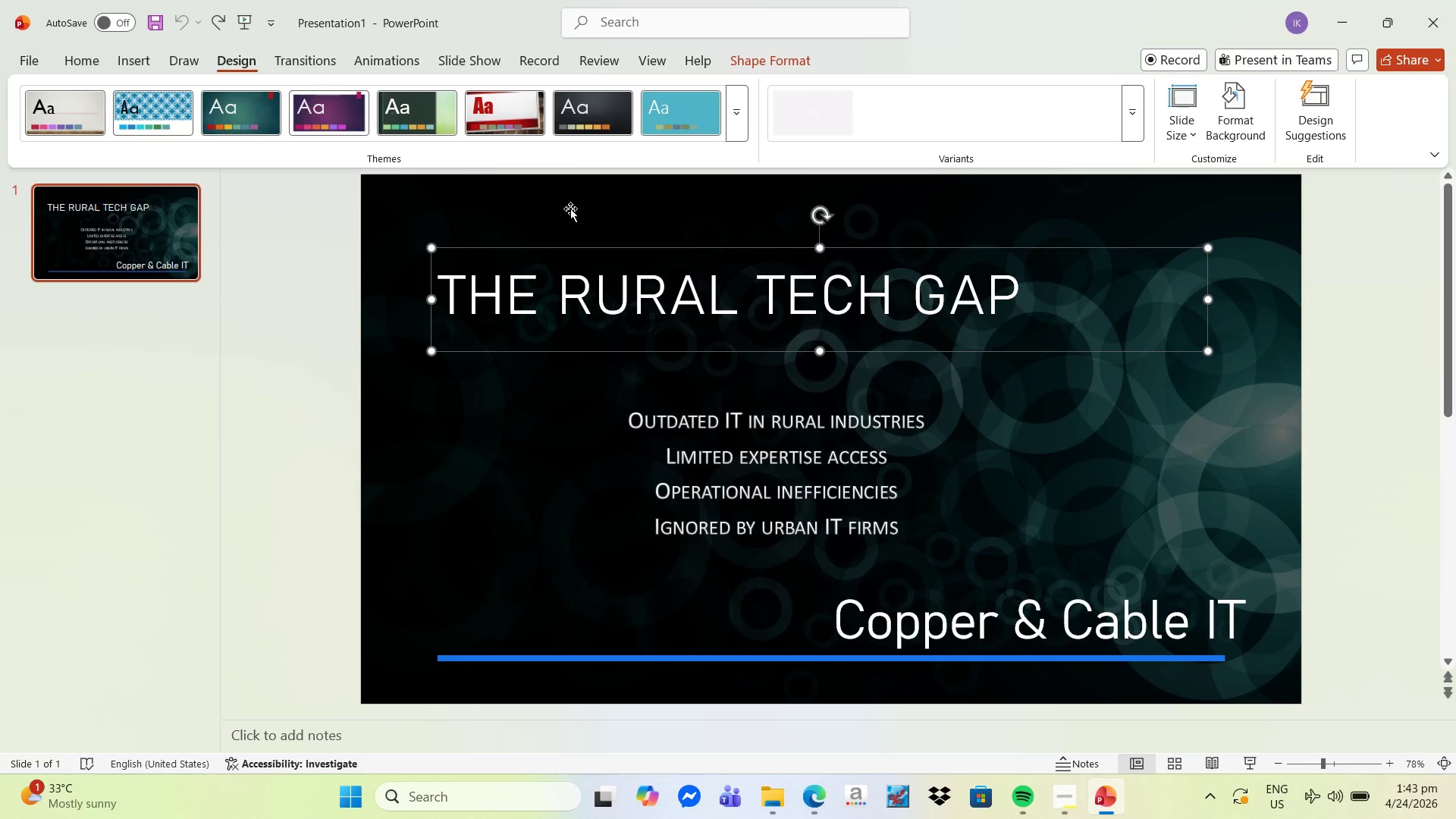 
wait(5.23)
 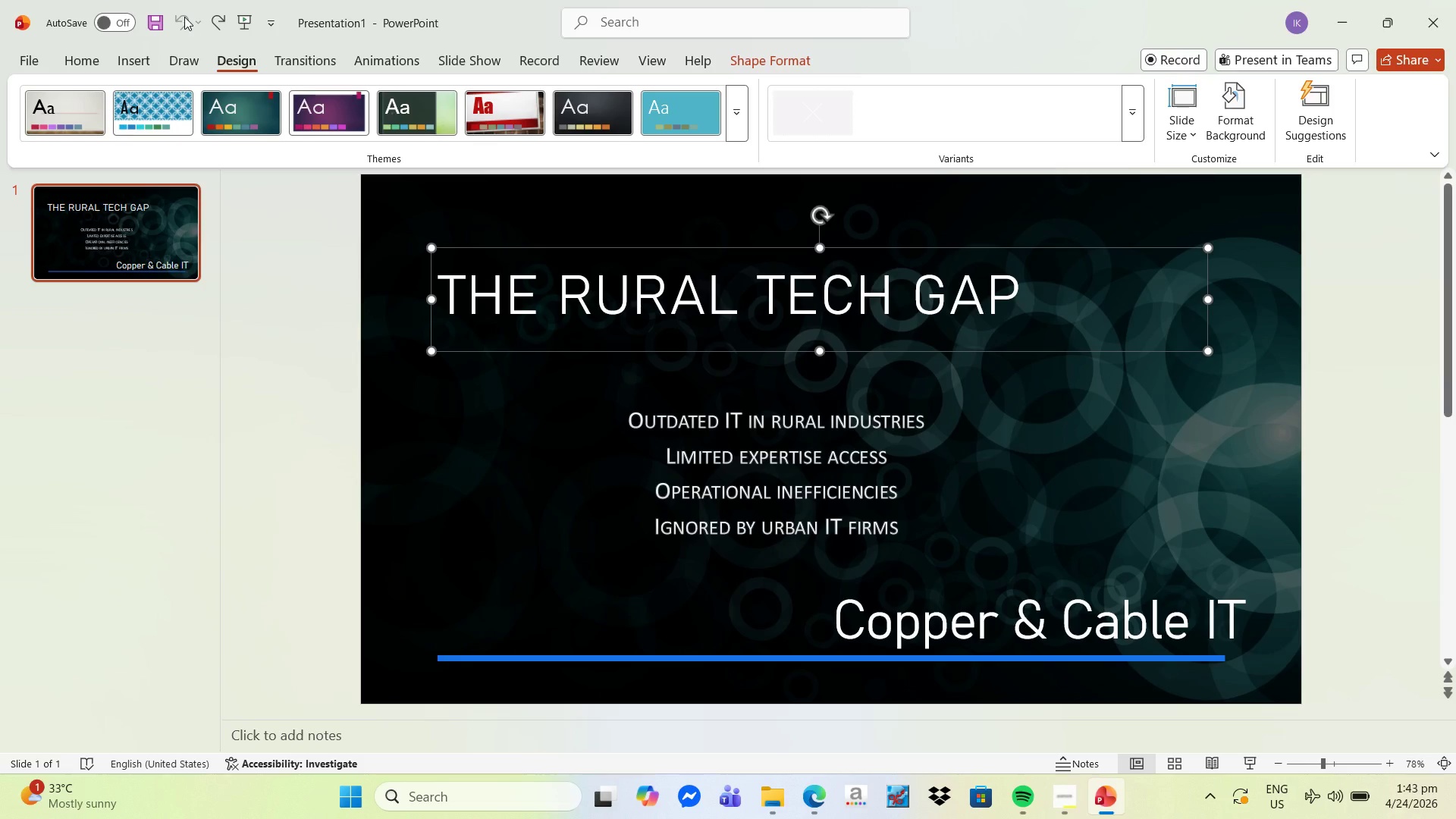 
left_click([1227, 237])
 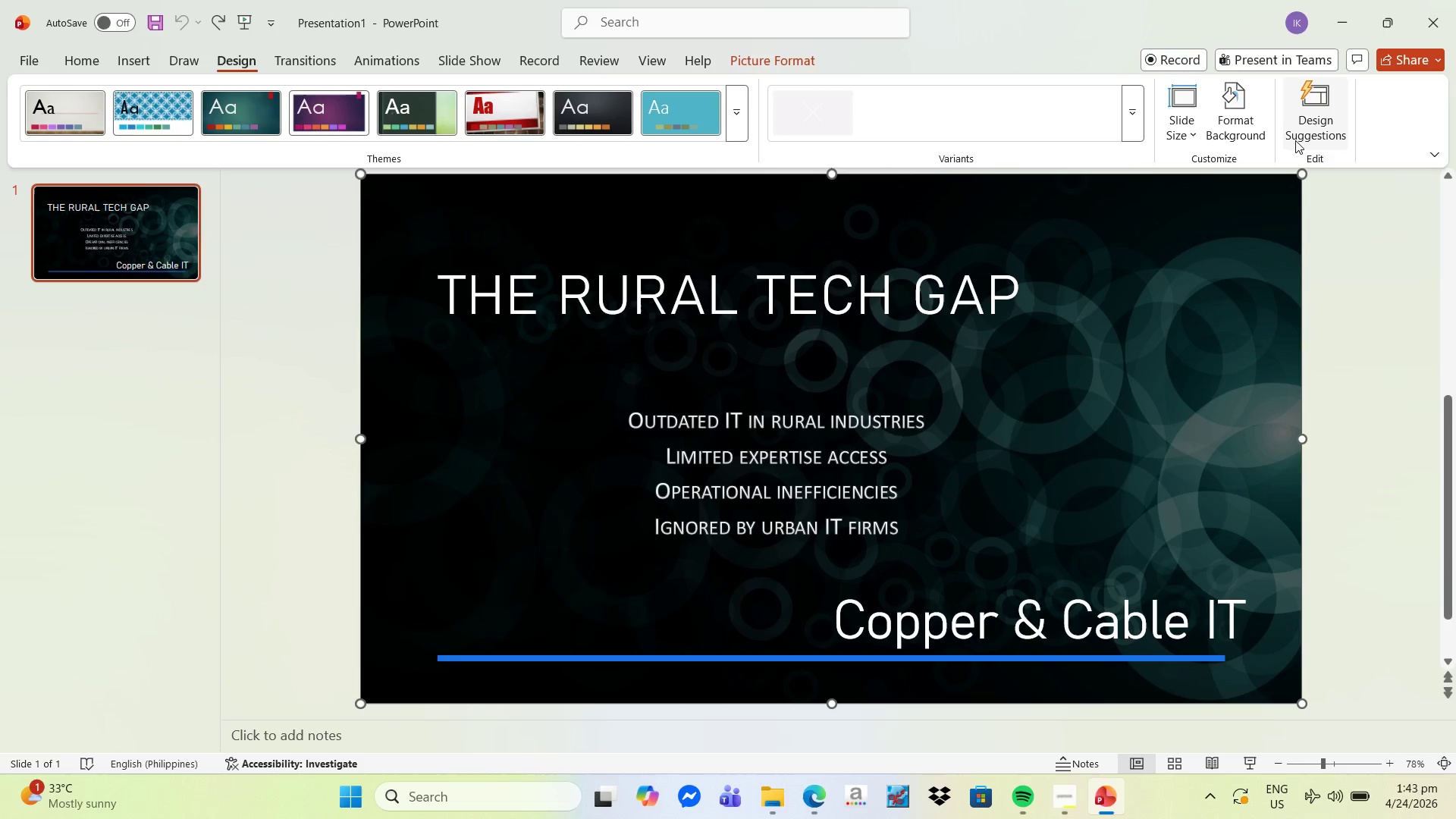 
left_click([1297, 135])
 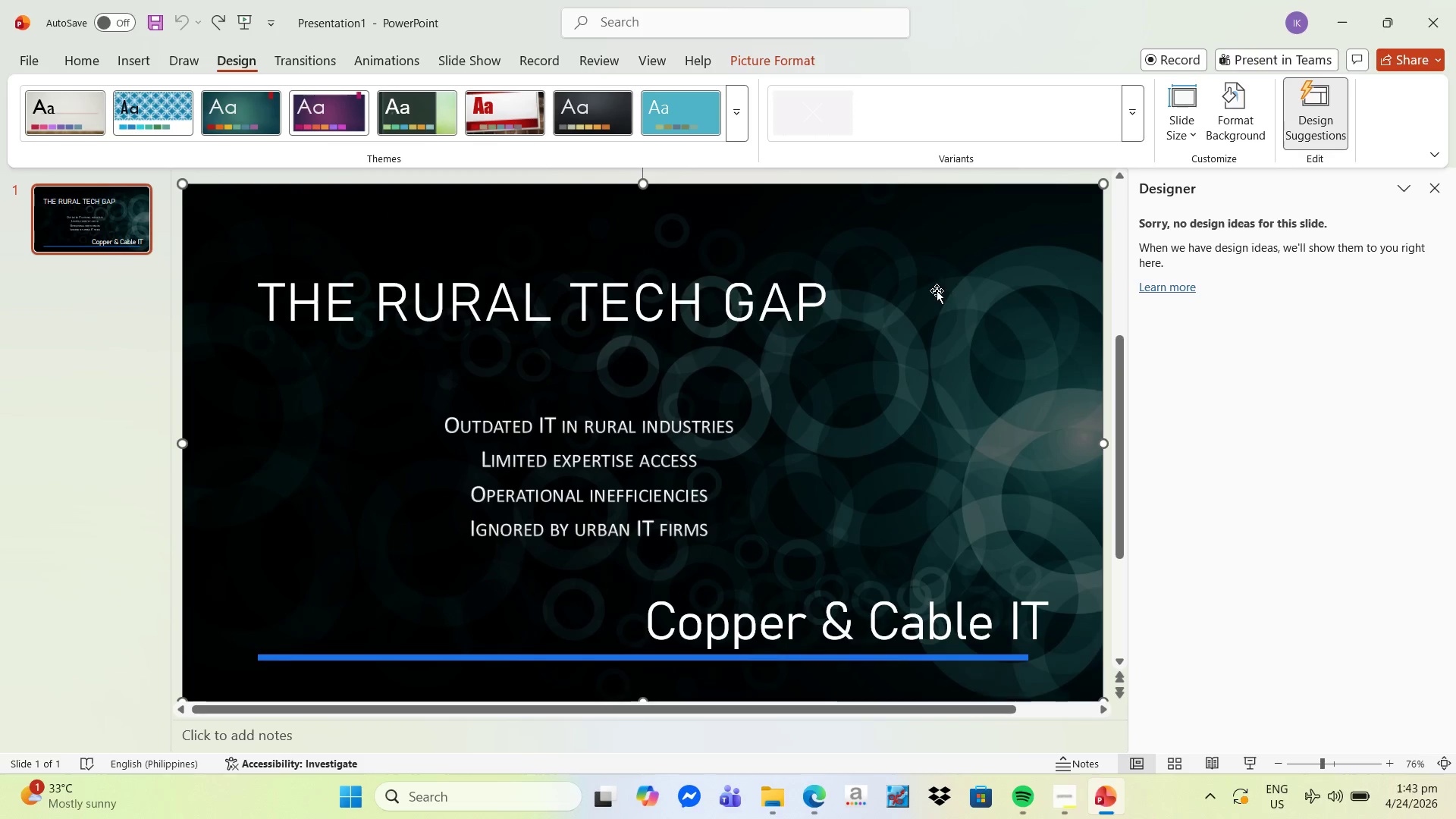 
left_click([1007, 268])
 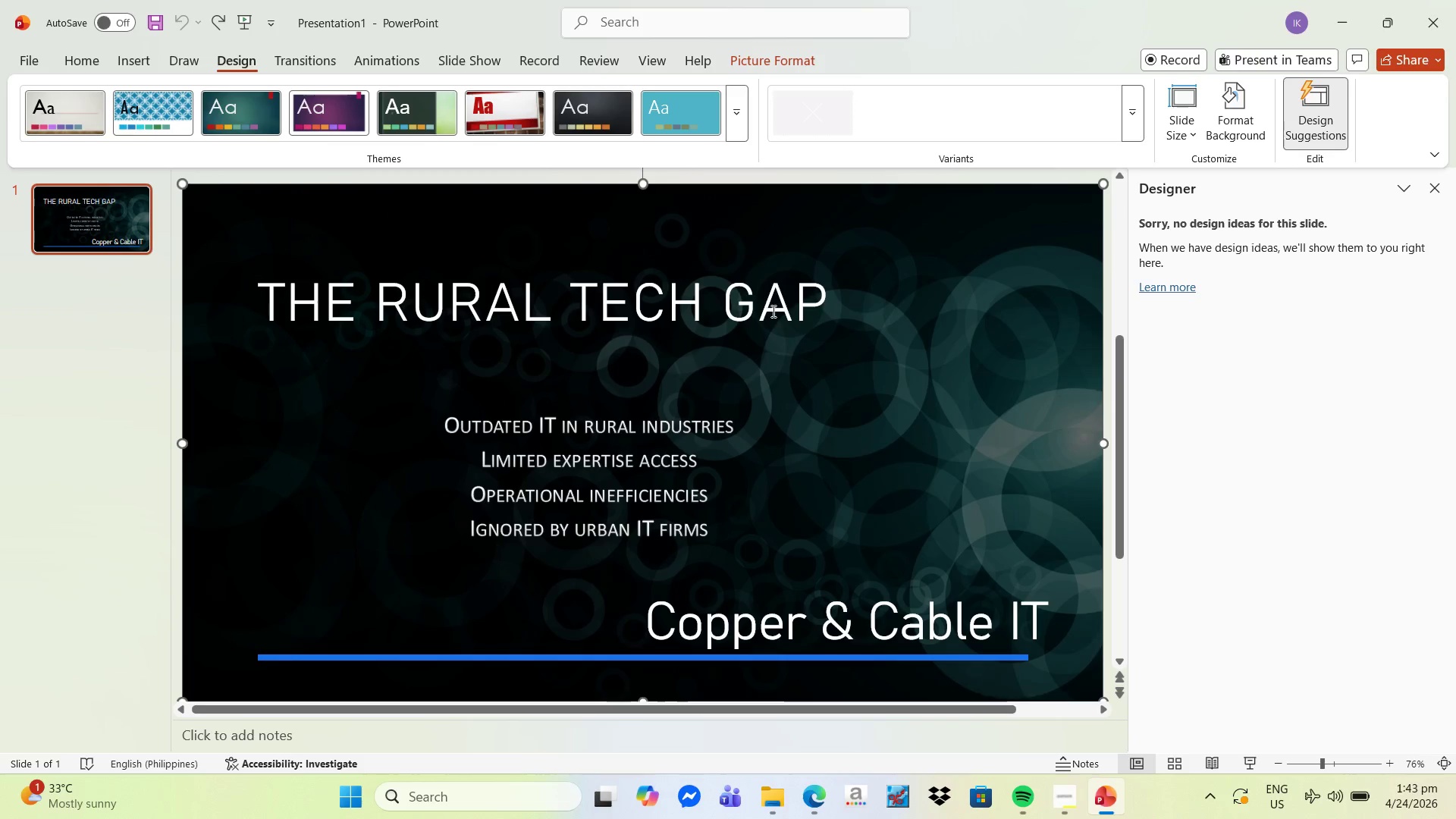 
left_click([774, 309])
 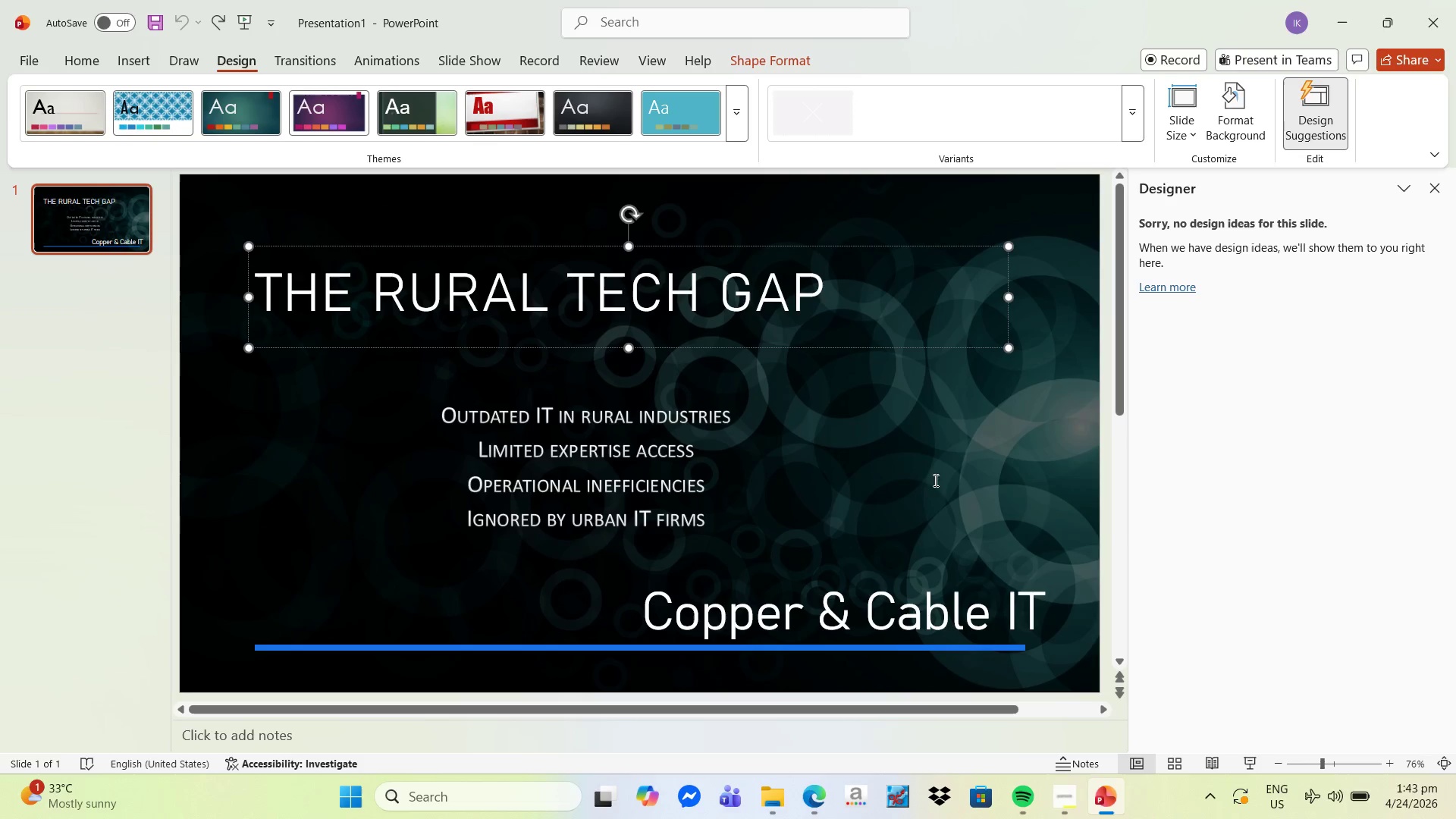 
left_click([1062, 457])
 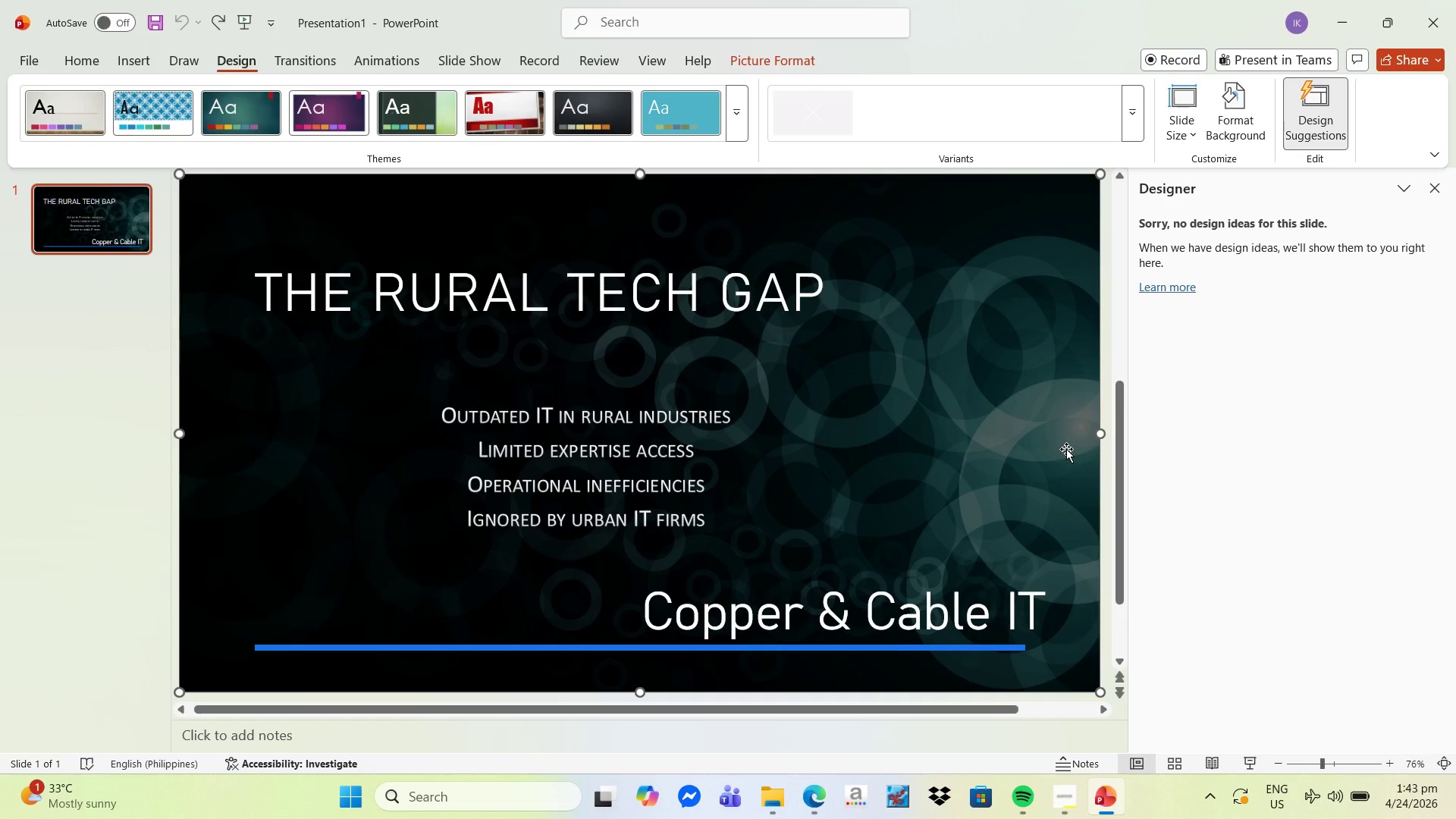 
key(Delete)
 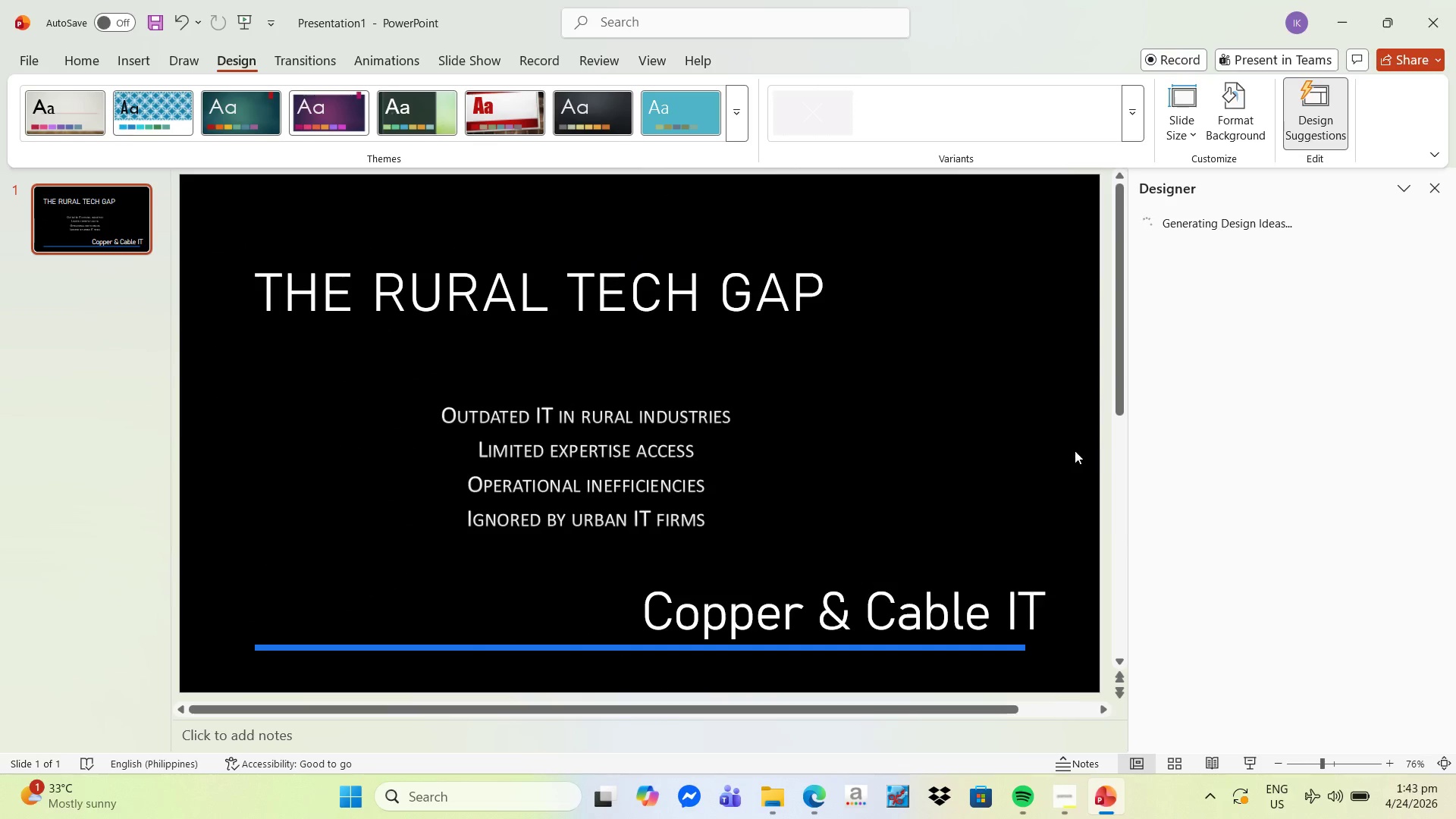 
left_click([1072, 441])
 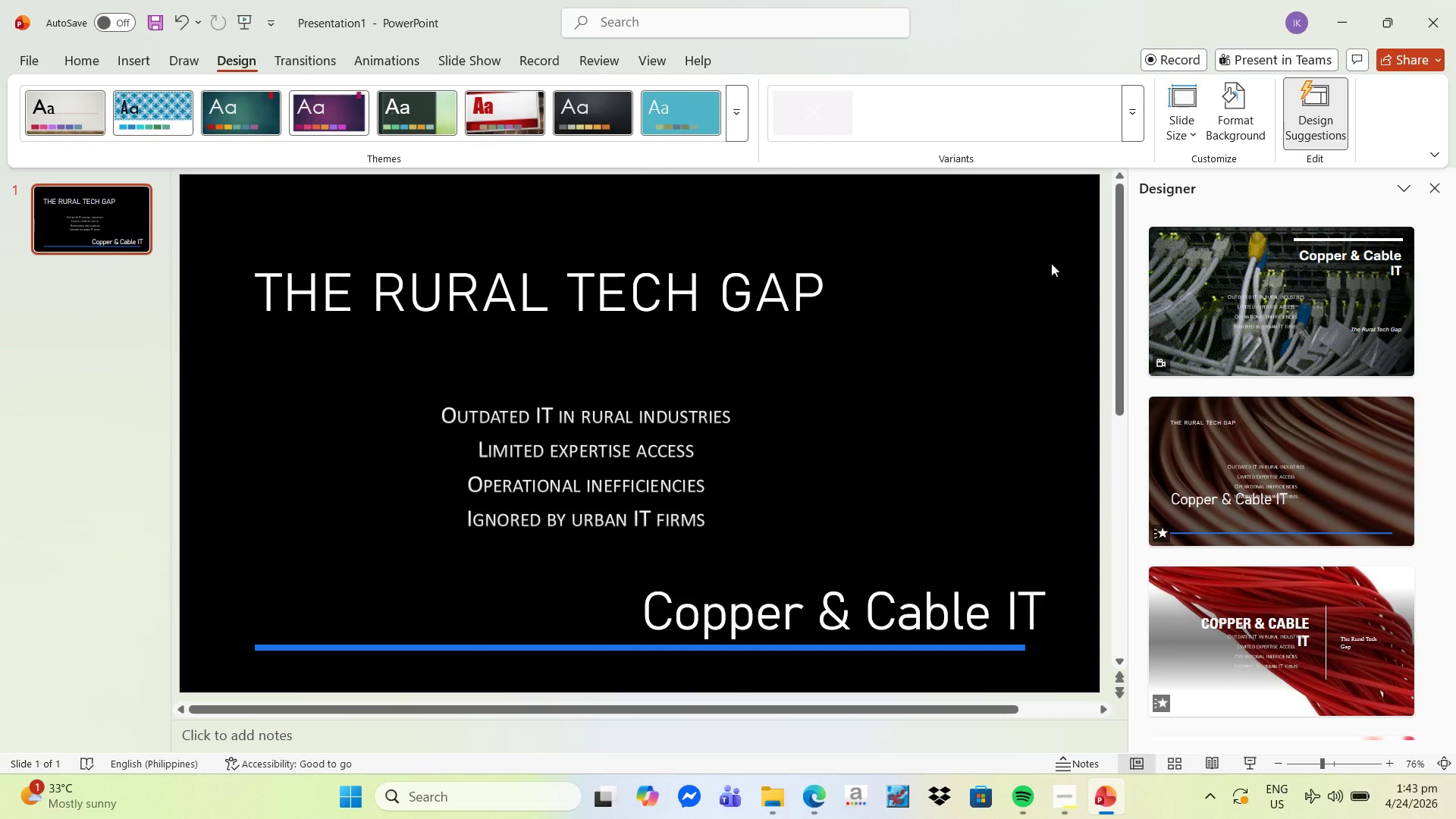 
left_click([1052, 231])
 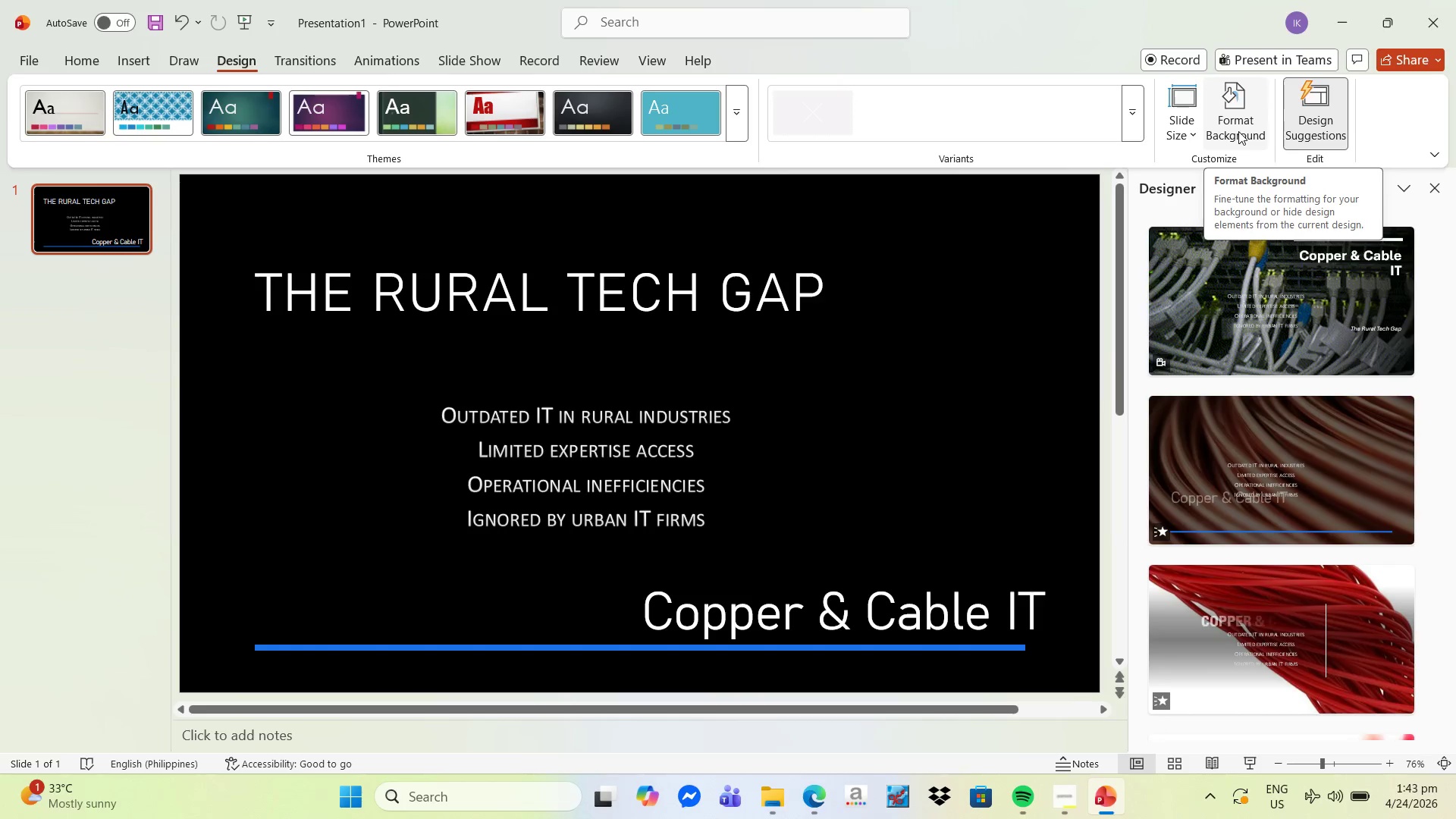 
wait(8.86)
 